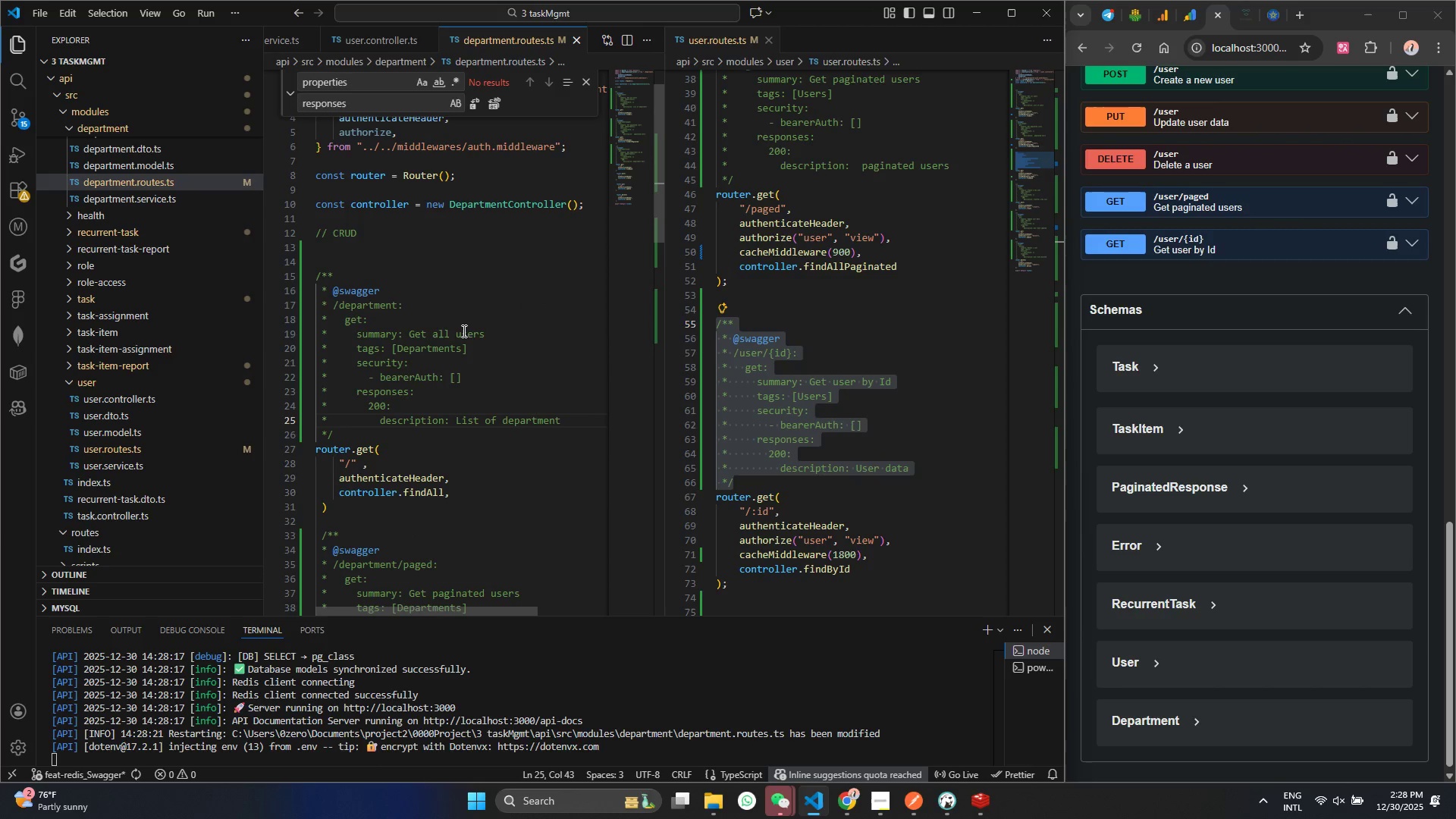 
double_click([463, 331])
 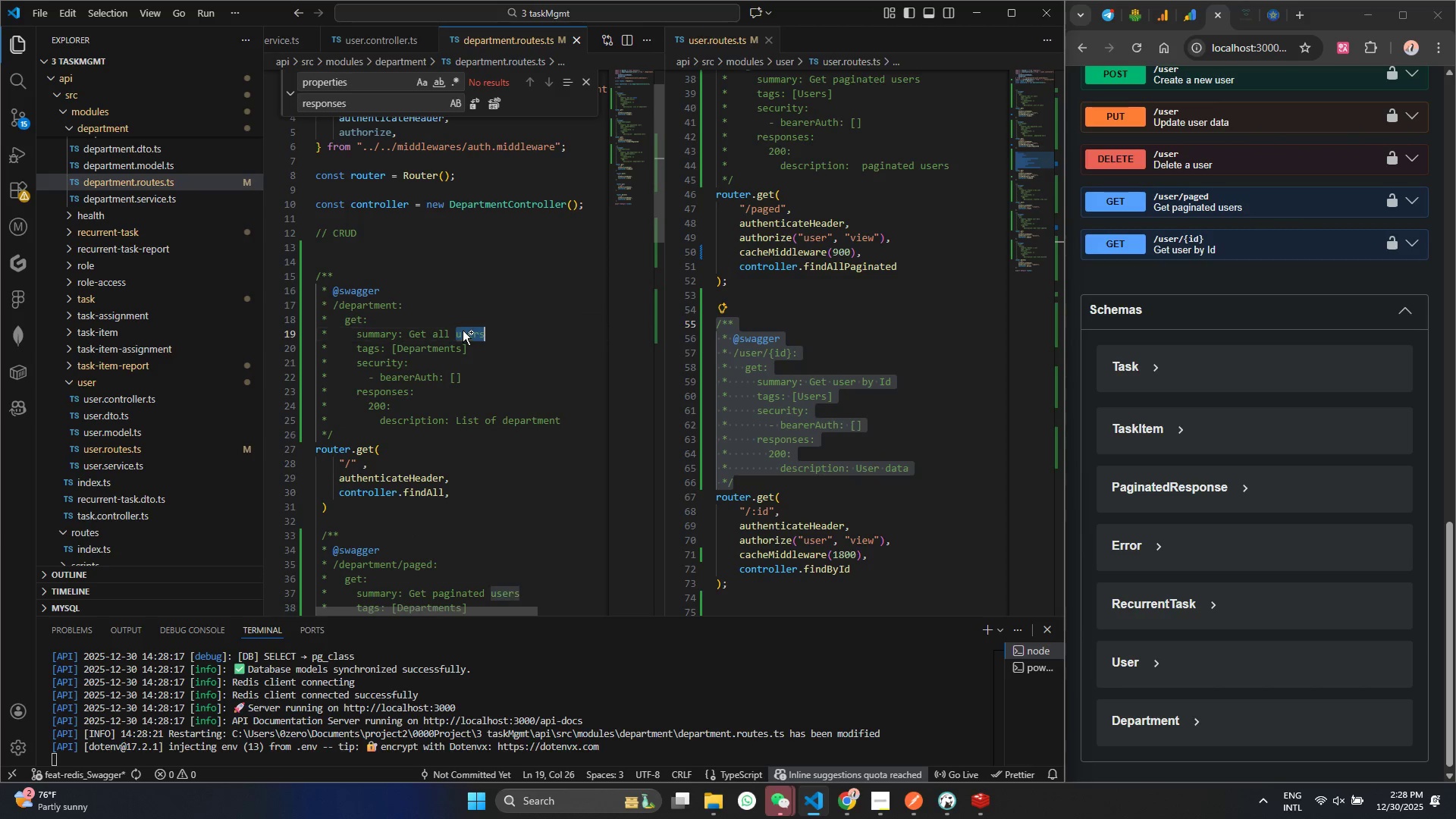 
key(Control+V)
 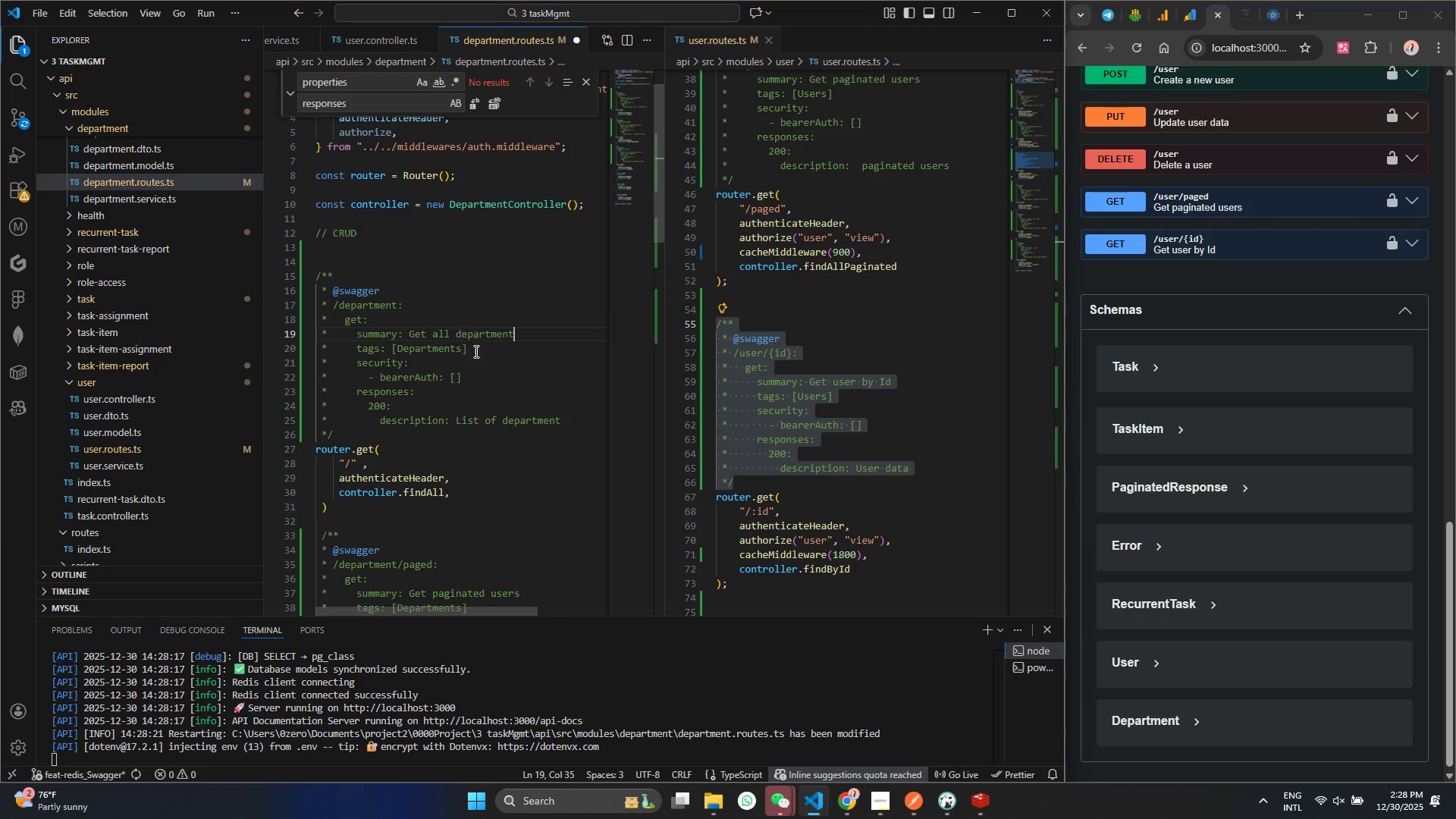 
key(Control+S)
 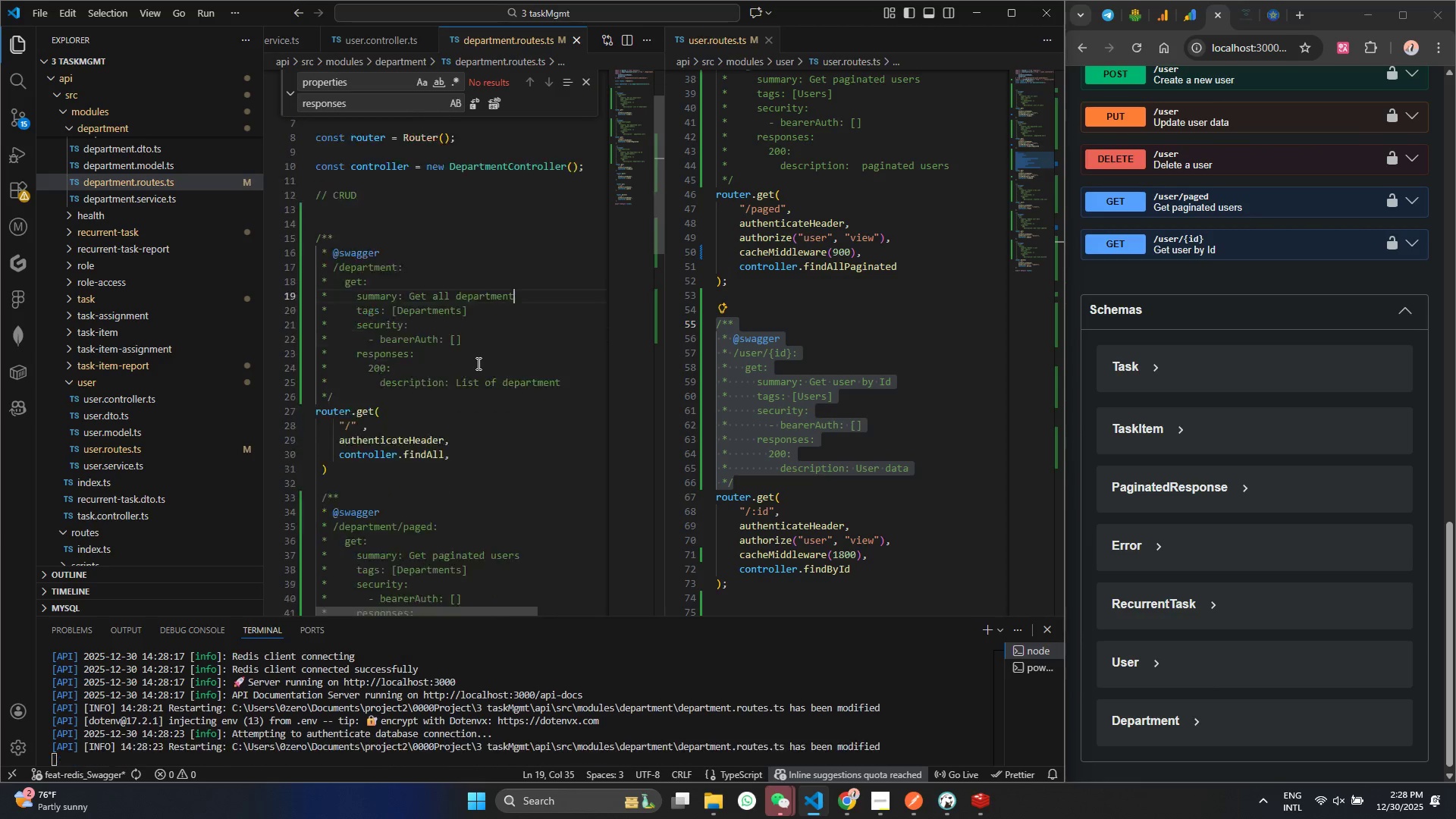 
scroll: coordinate [478, 362], scroll_direction: down, amount: 7.0
 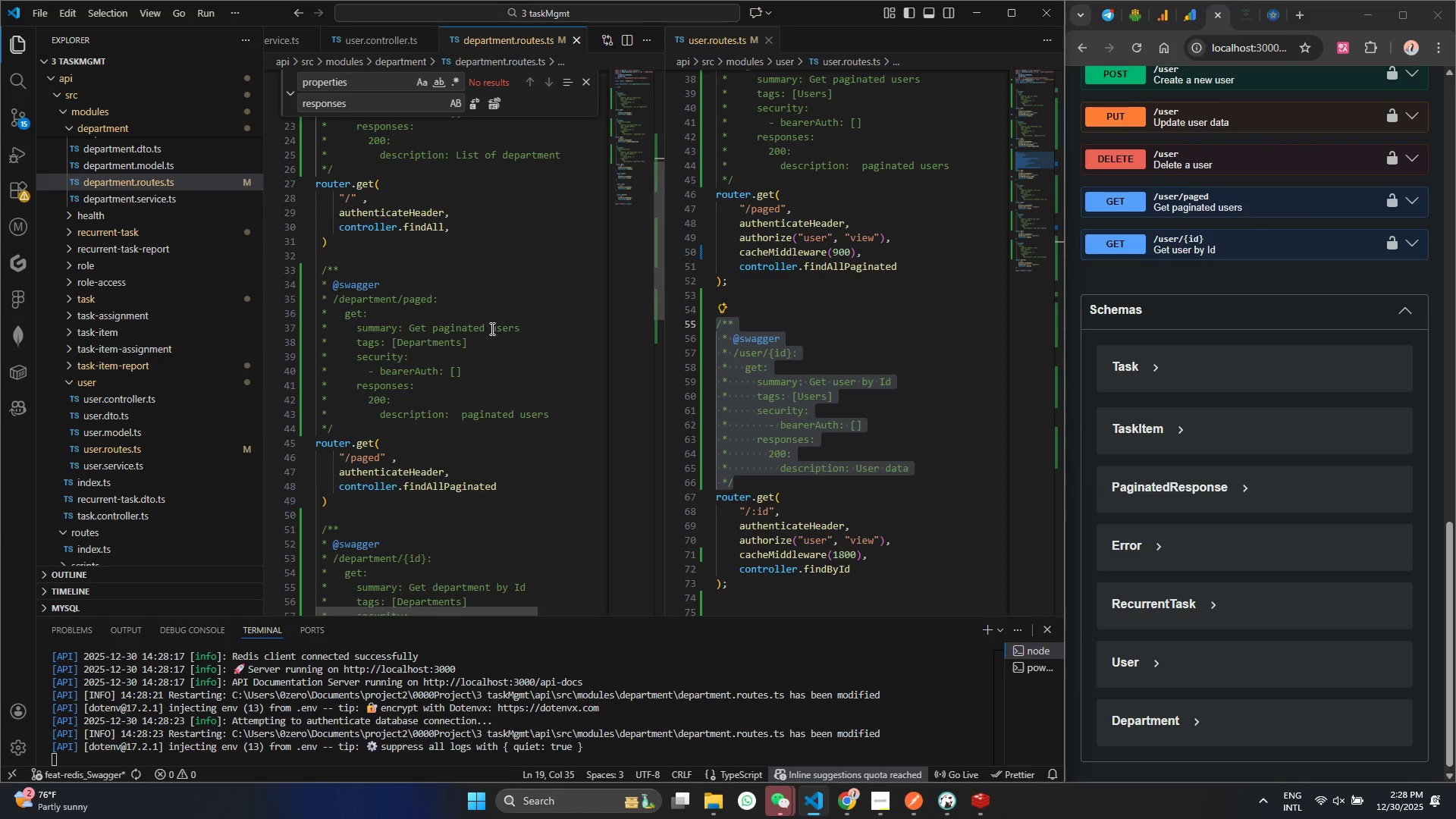 
double_click([491, 328])
 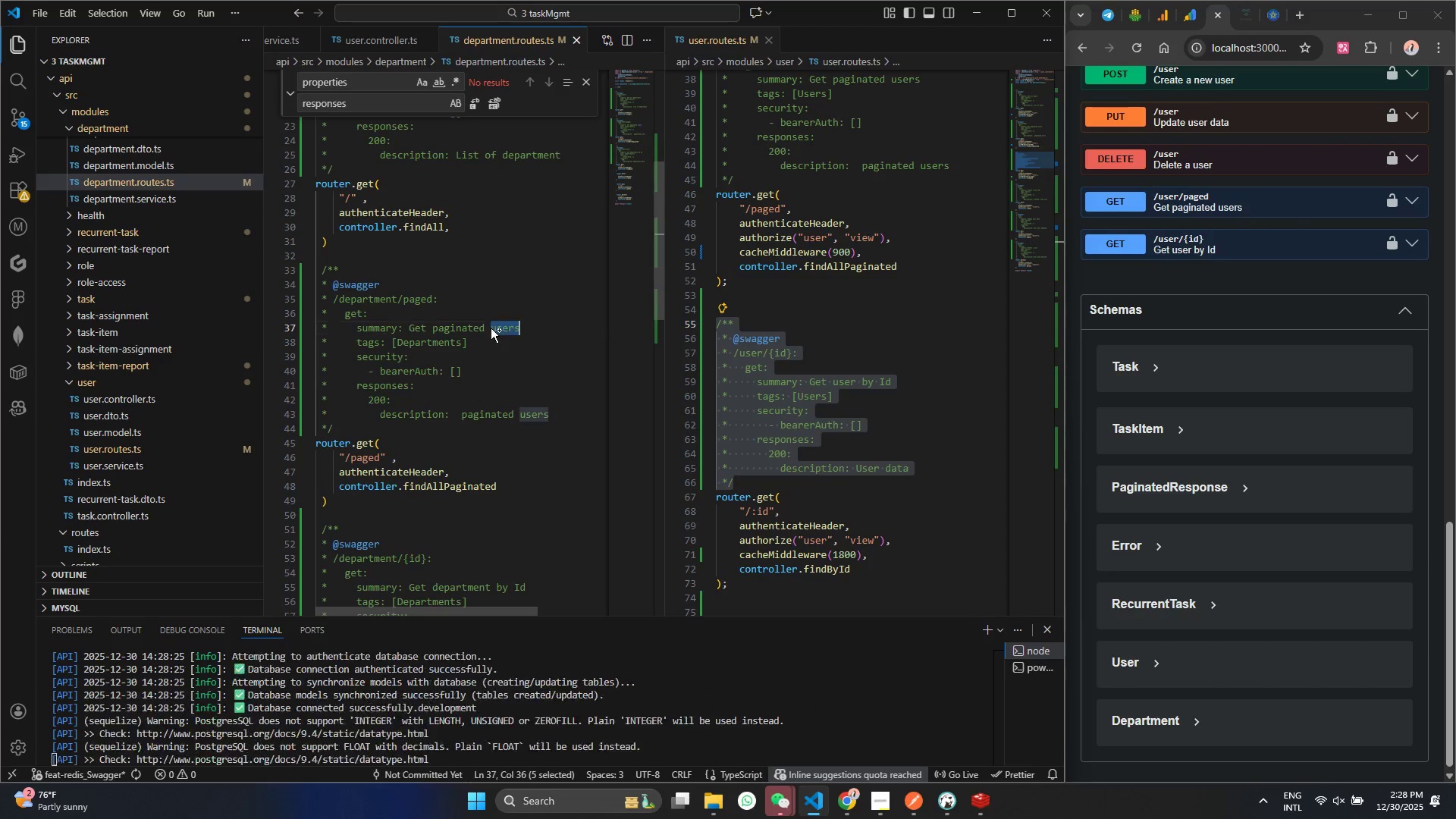 
key(Control+V)
 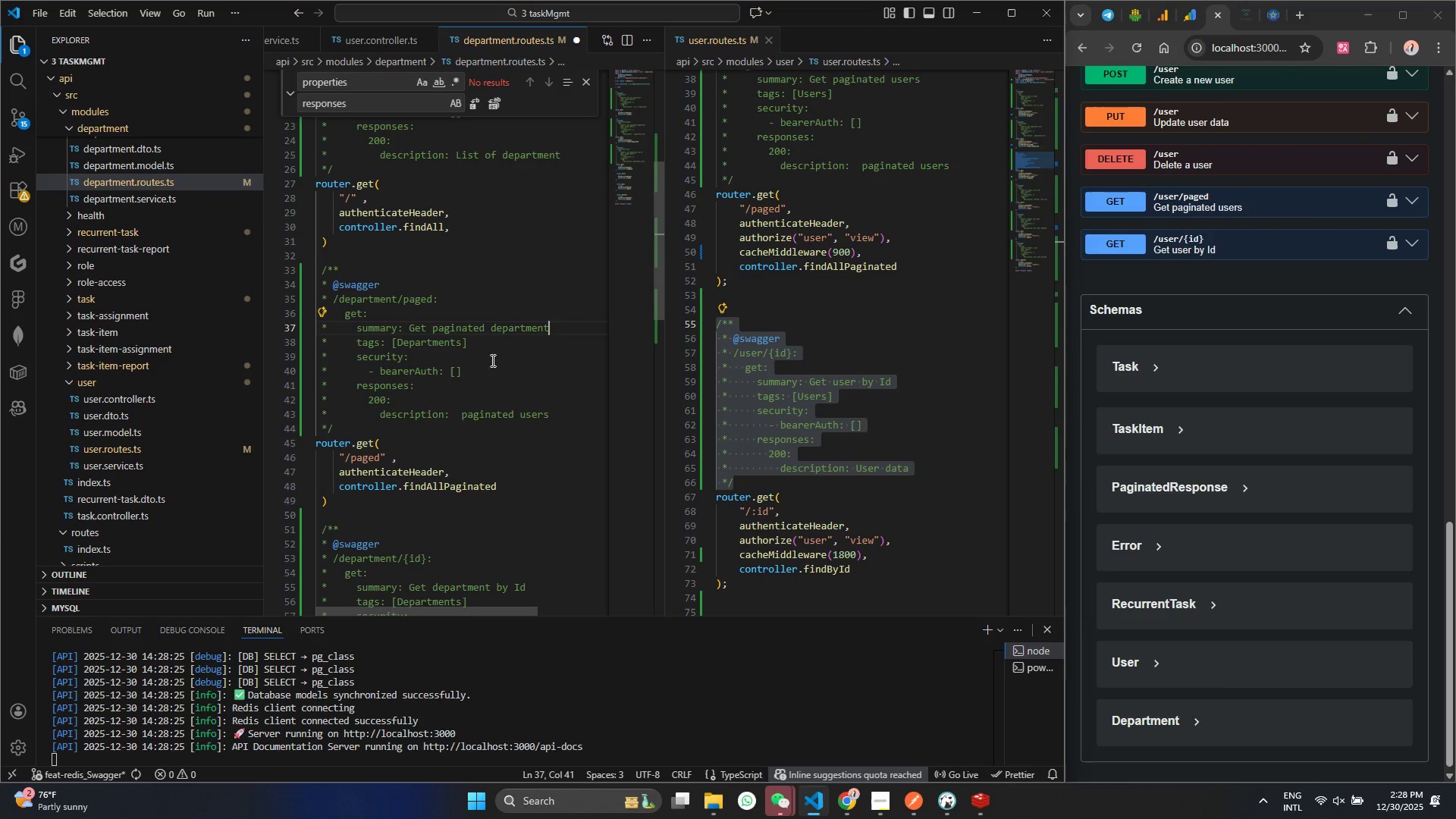 
key(Control+S)
 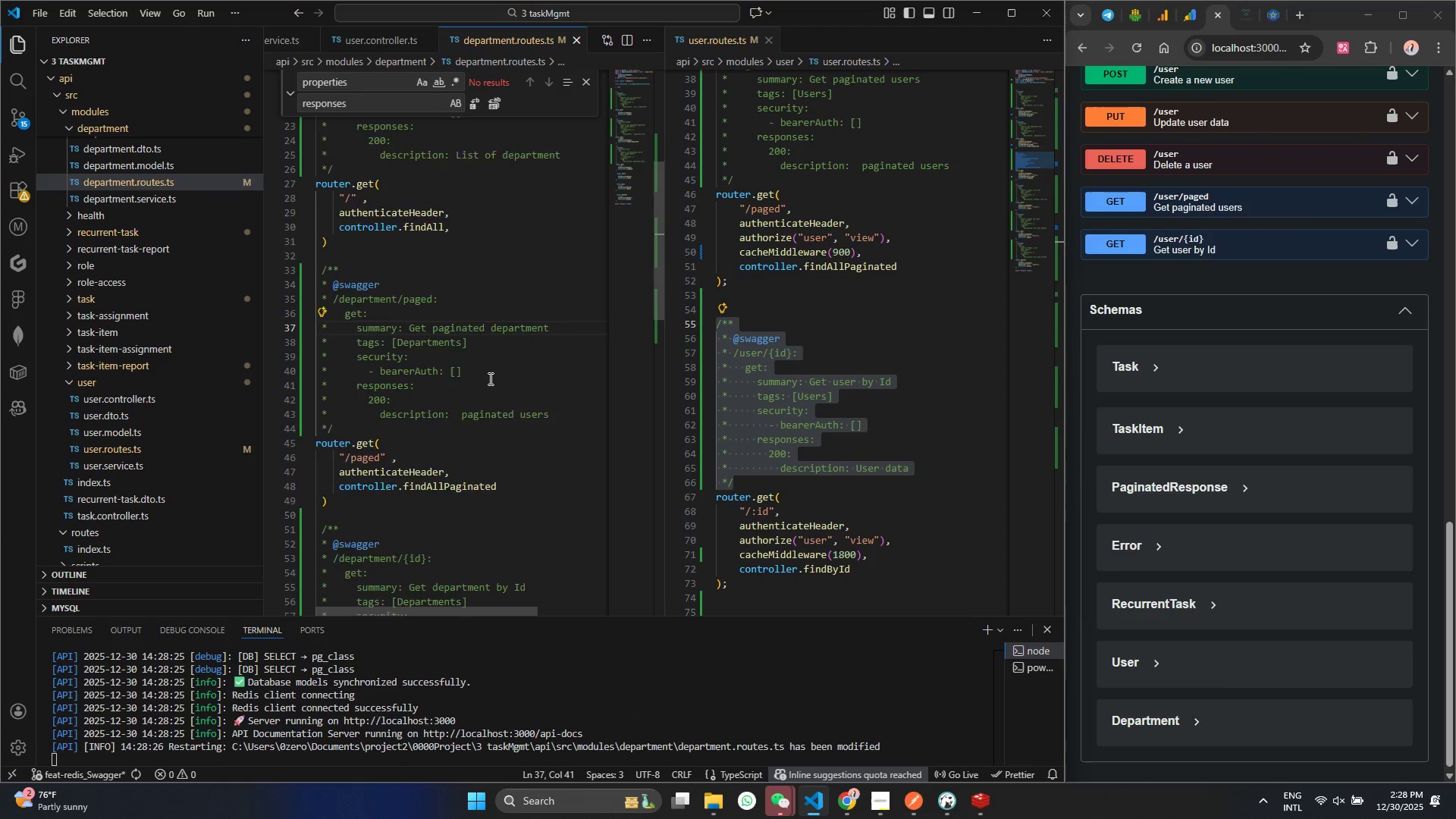 
scroll: coordinate [489, 378], scroll_direction: down, amount: 1.0
 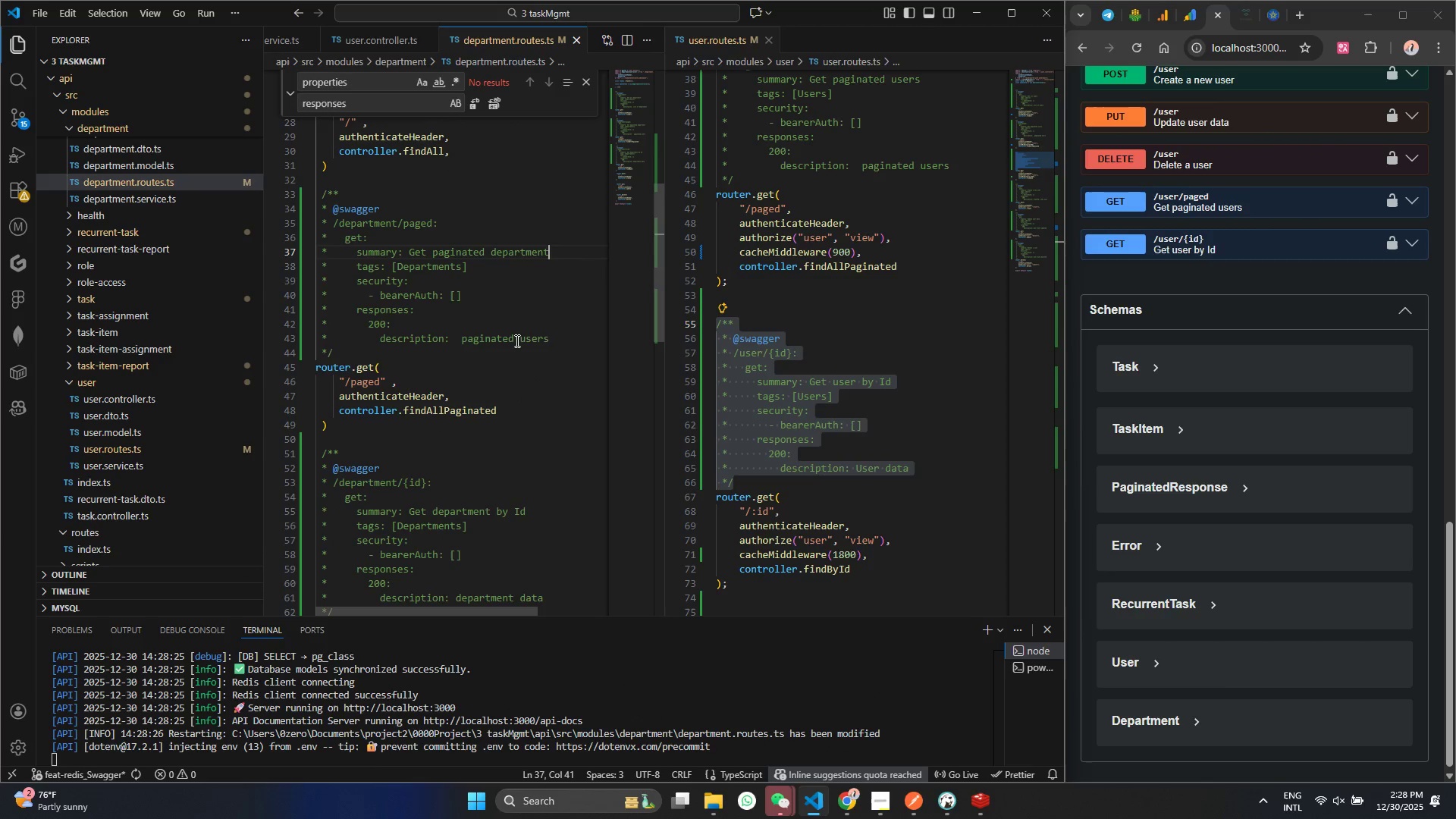 
double_click([528, 339])
 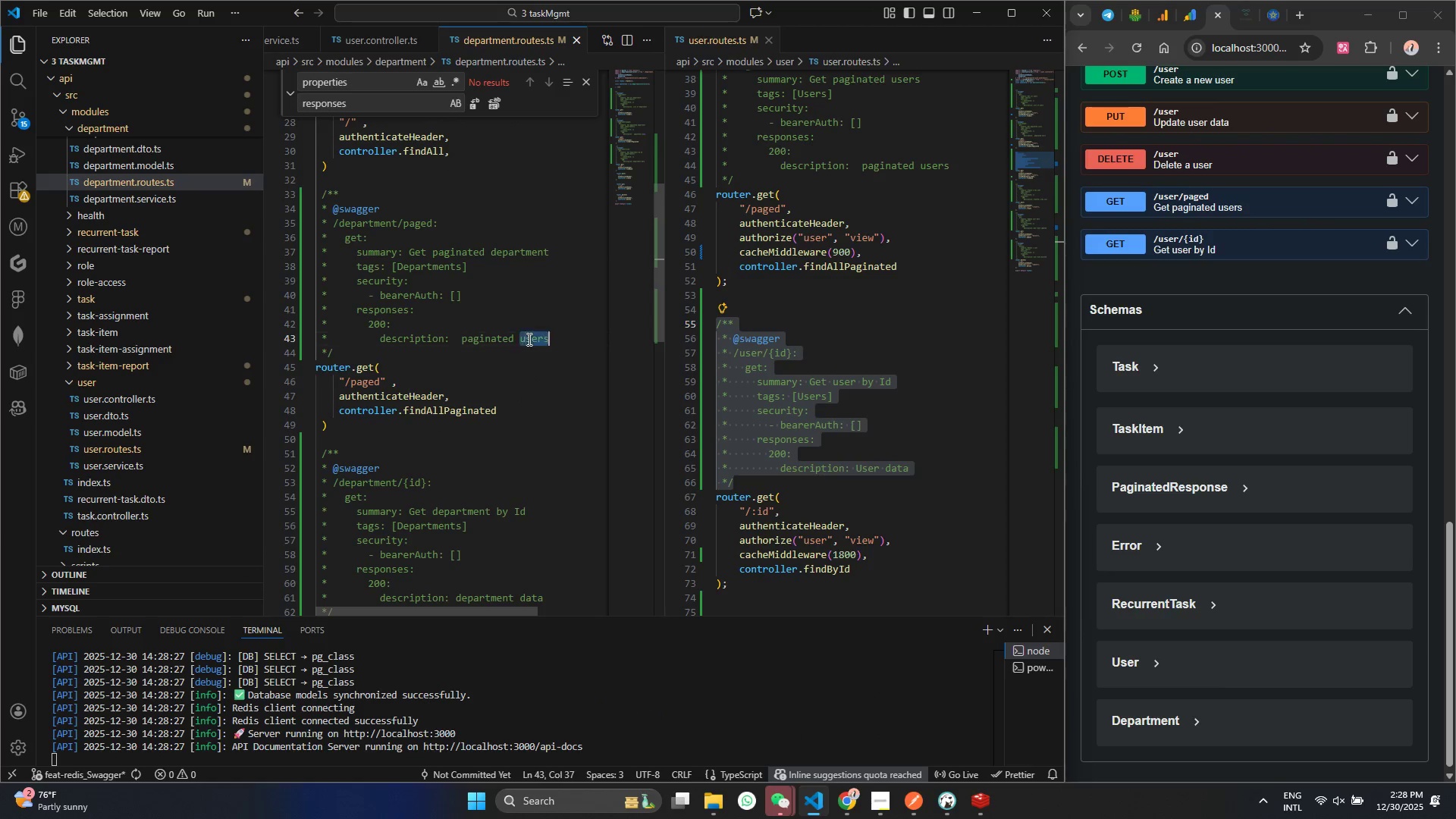 
key(Control+V)
 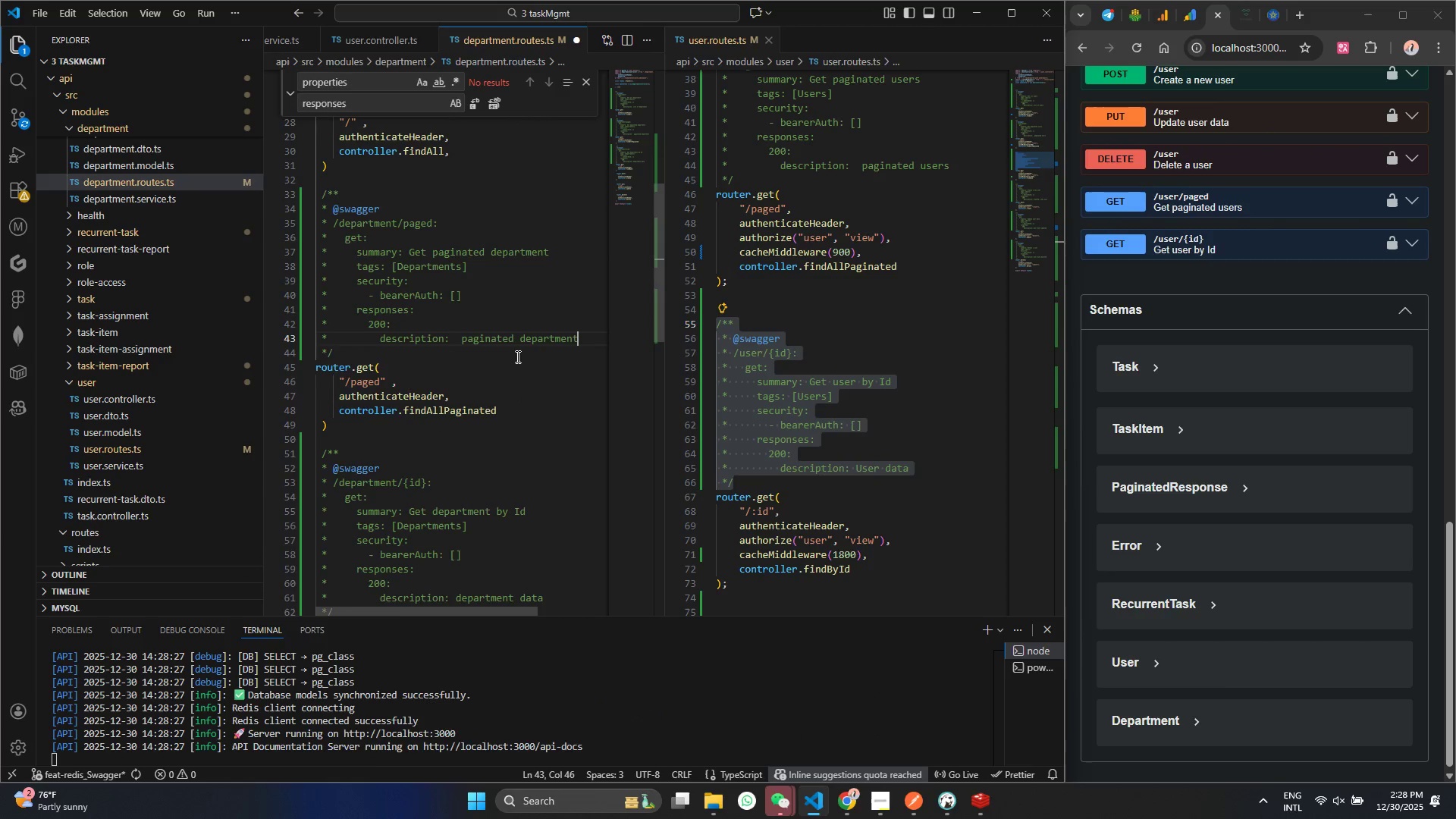 
key(Control+S)
 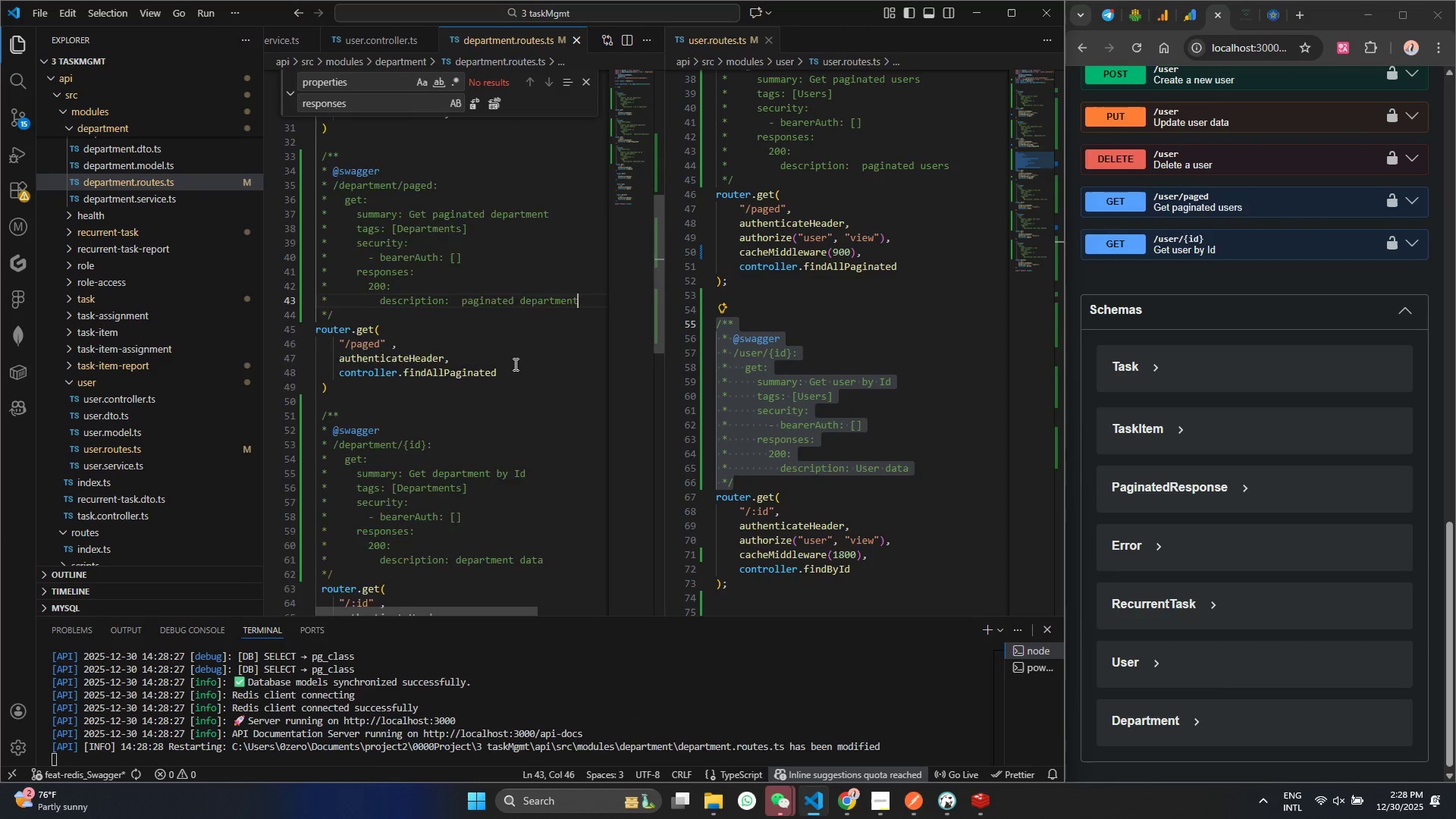 
scroll: coordinate [514, 364], scroll_direction: down, amount: 4.0
 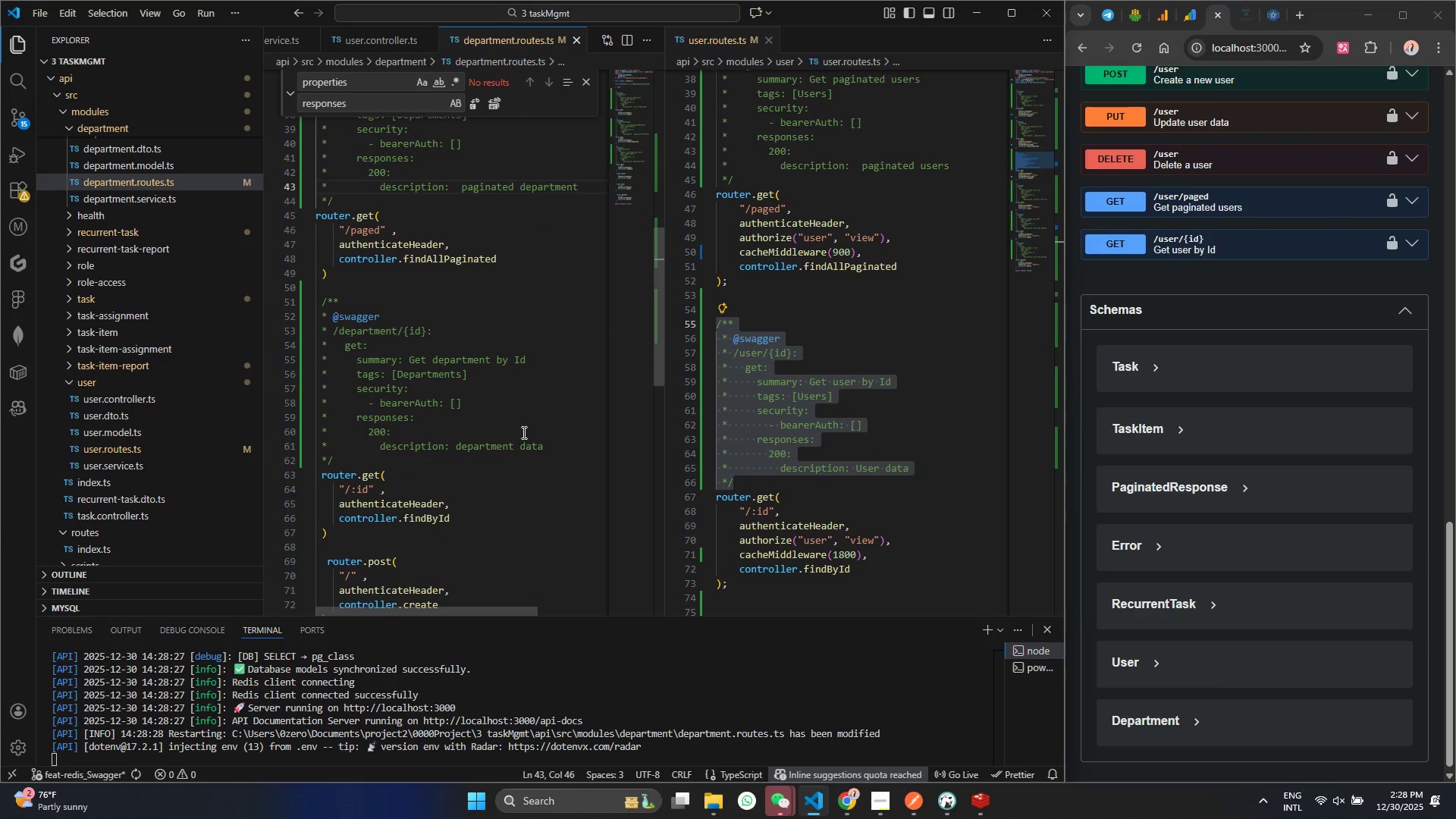 
left_click([527, 447])
 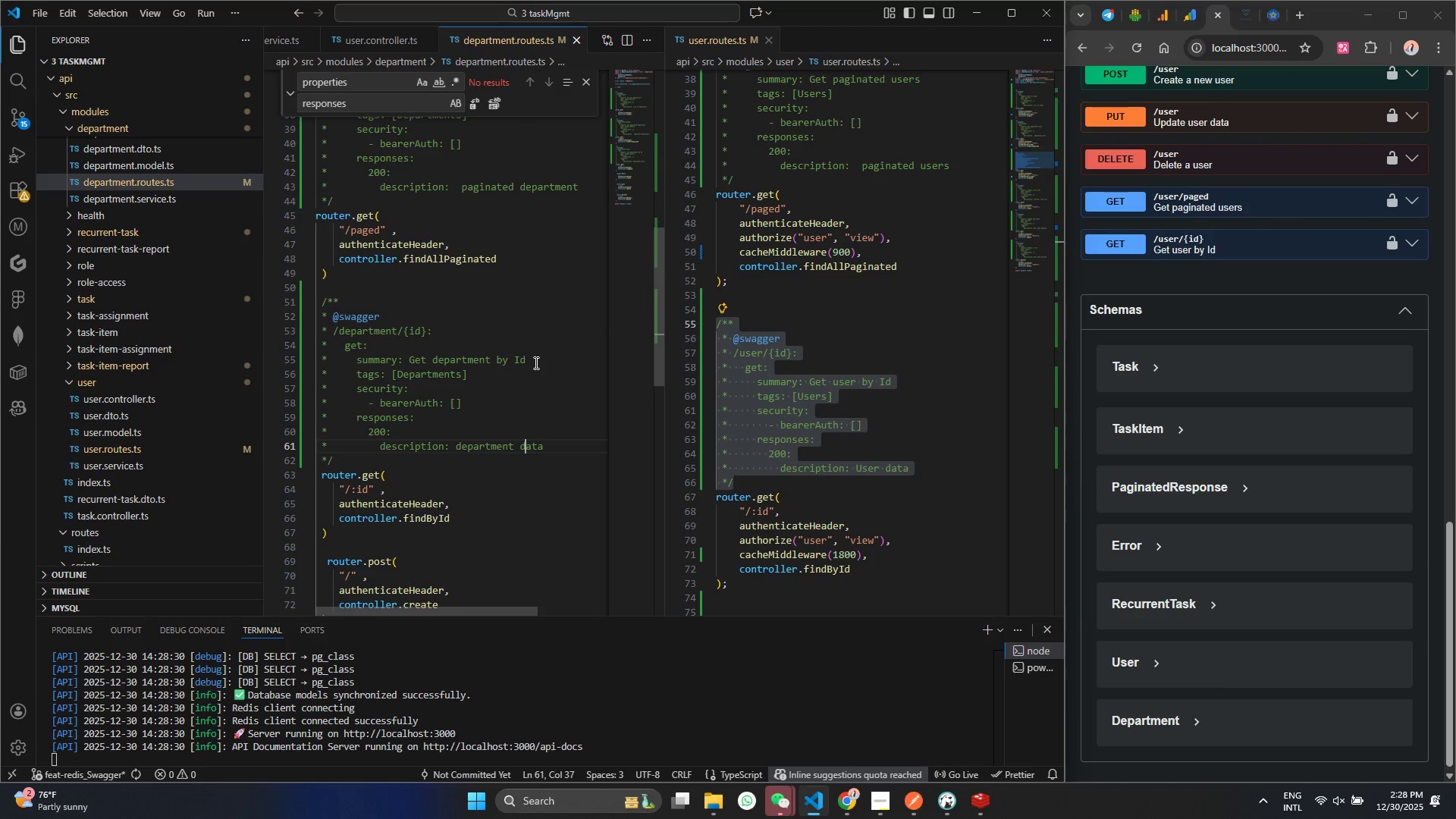 
scroll: coordinate [486, 446], scroll_direction: down, amount: 5.0
 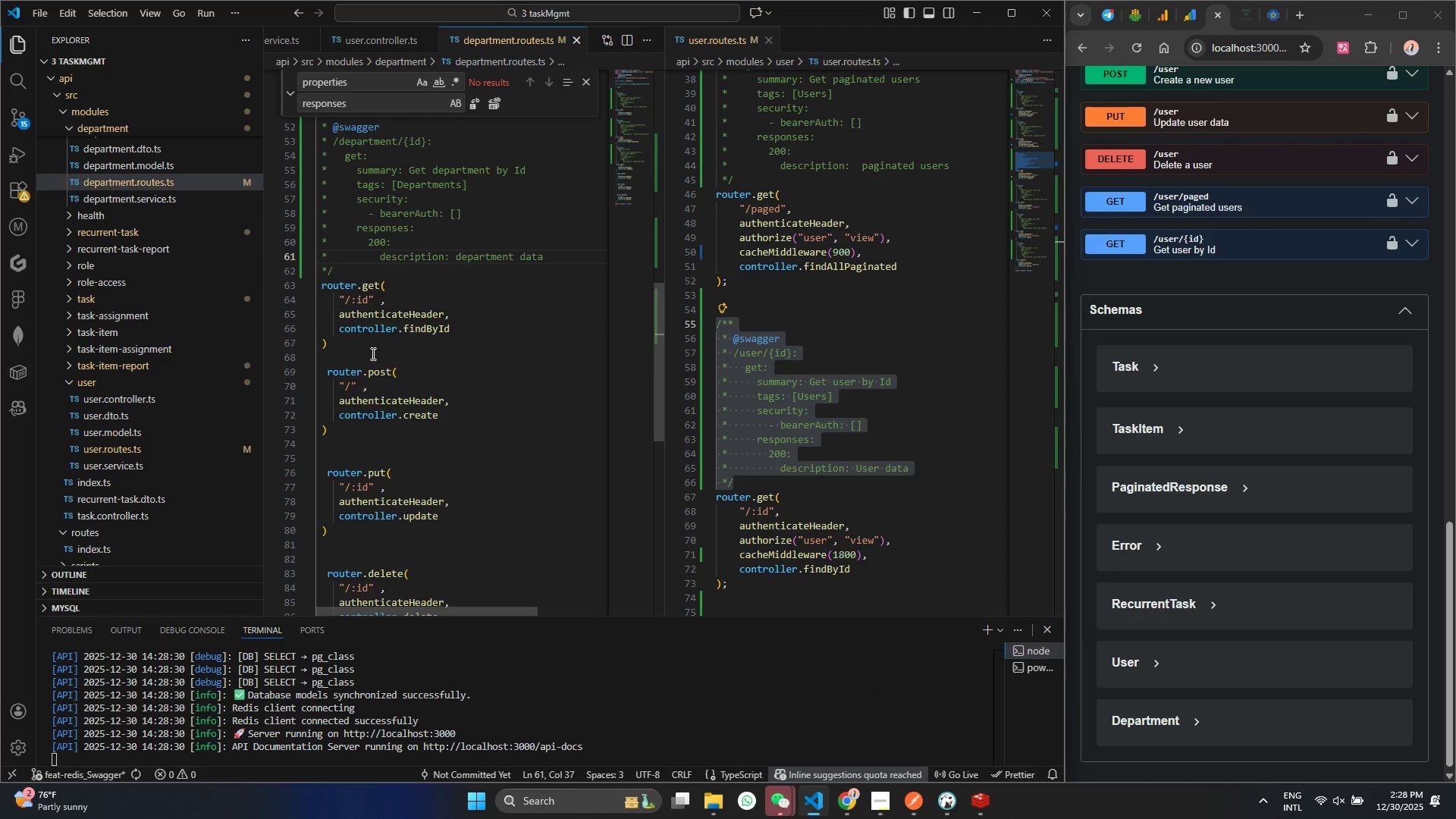 
left_click([373, 353])
 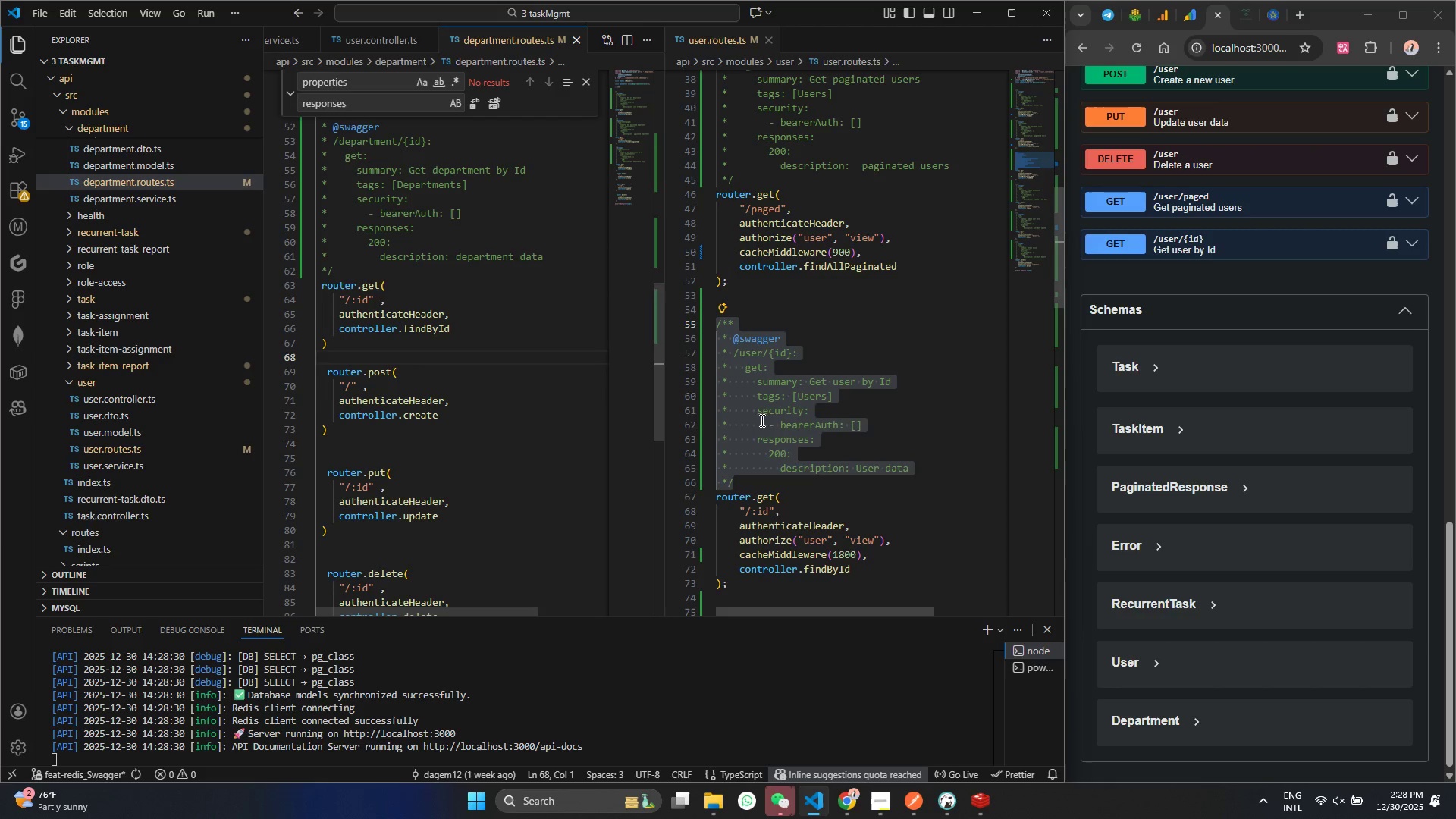 
scroll: coordinate [787, 457], scroll_direction: down, amount: 9.0
 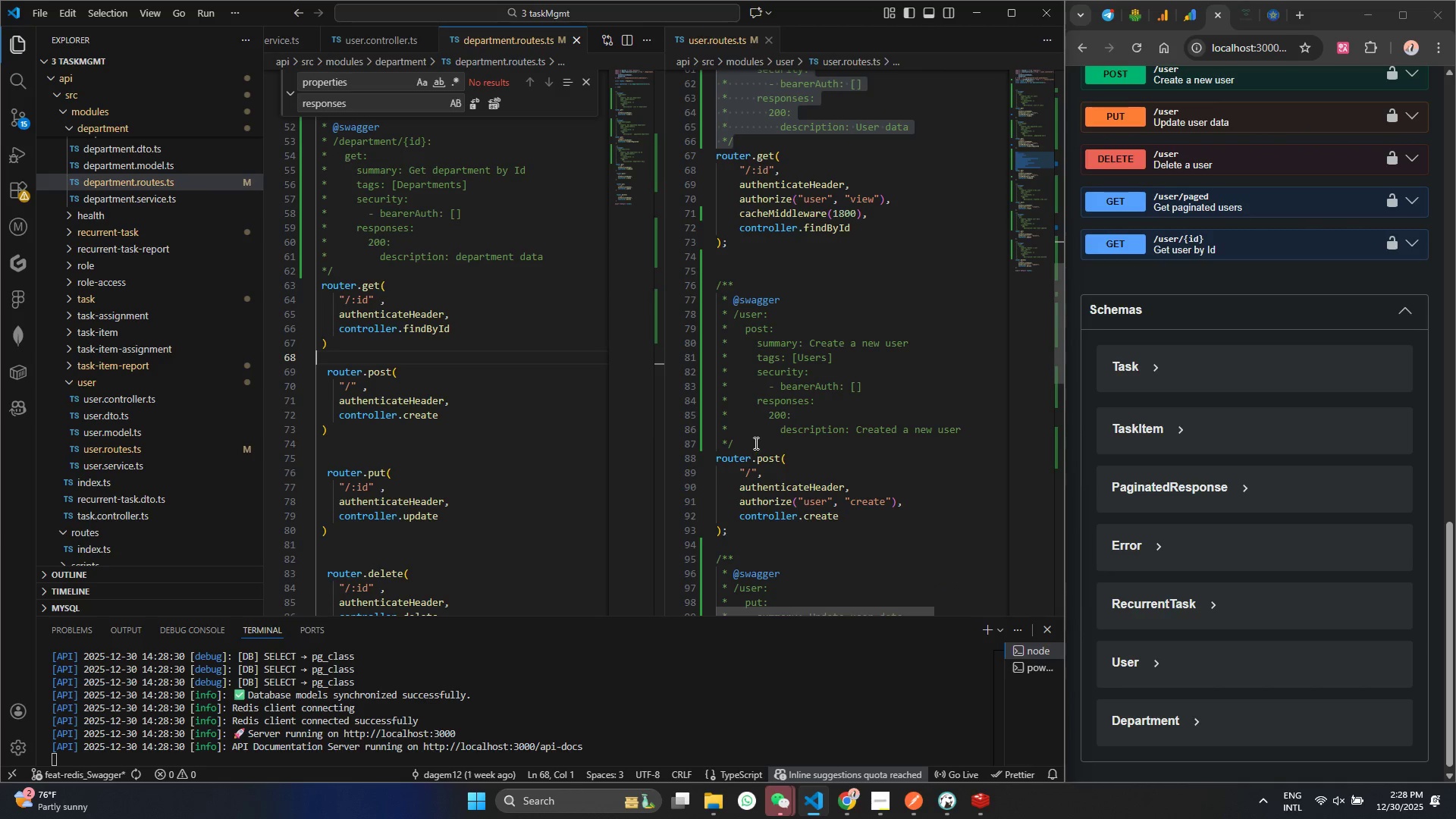 
left_click_drag(start_coordinate=[752, 439], to_coordinate=[667, 290])
 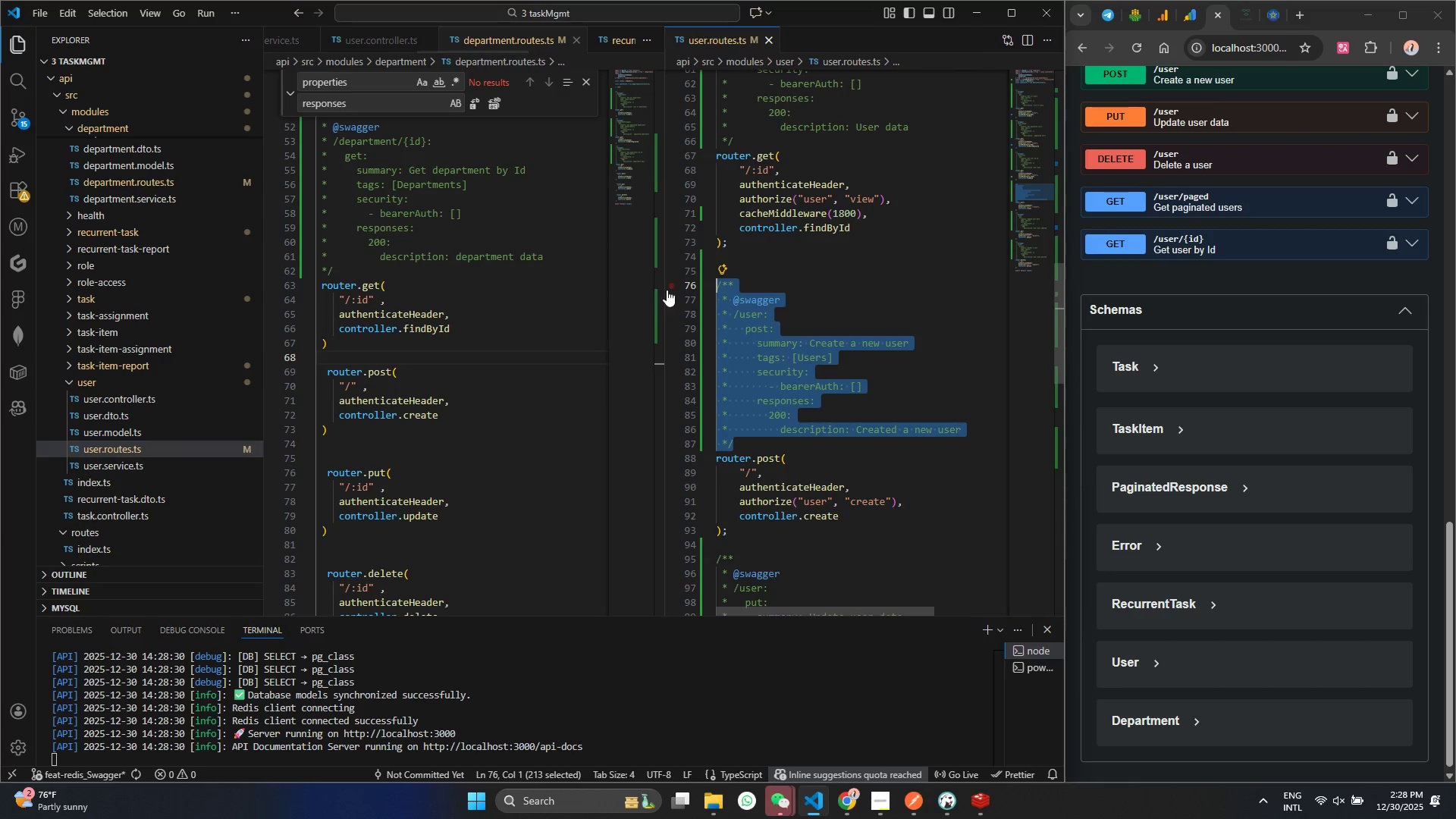 
key(Control+C)
 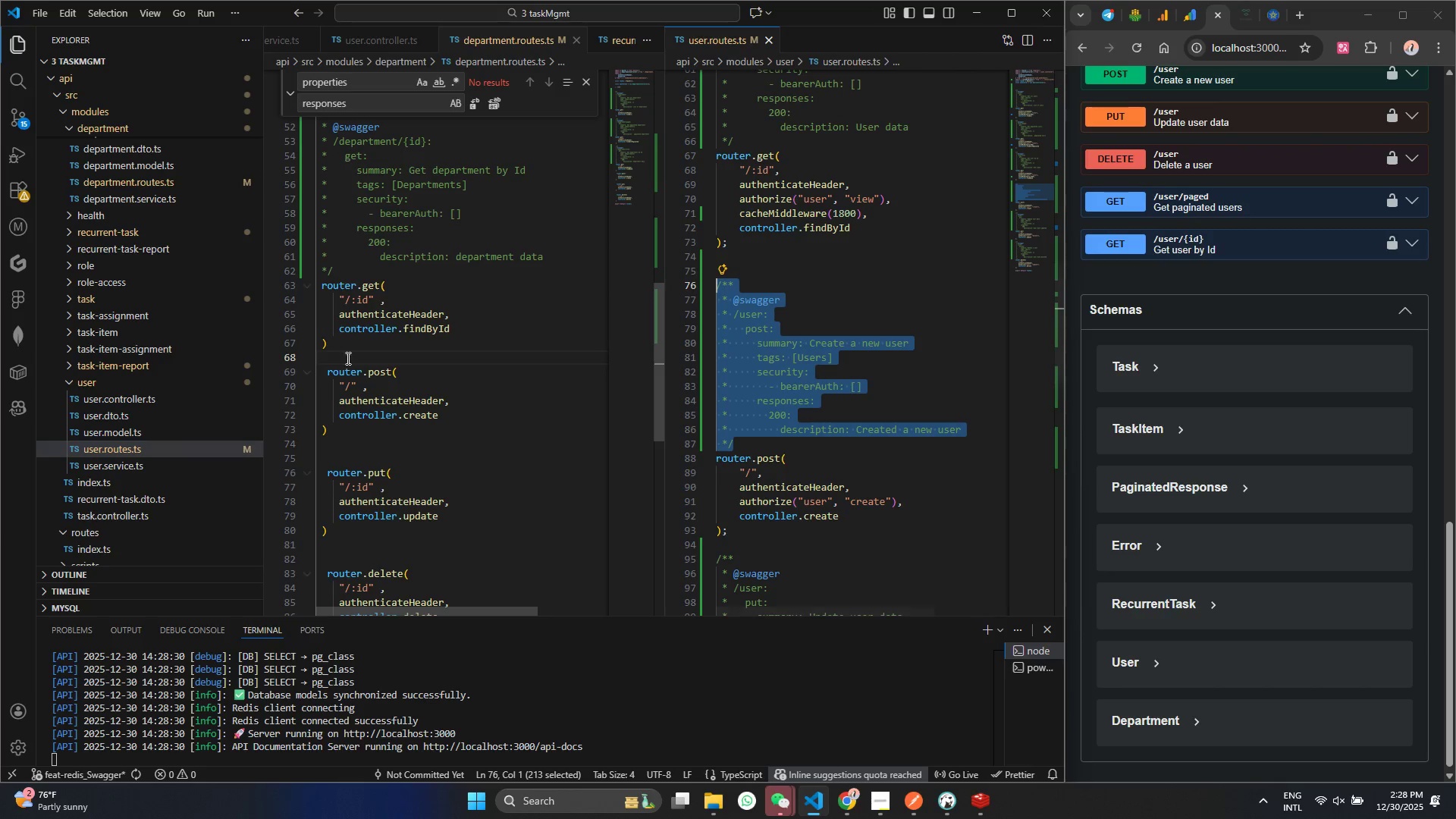 
left_click([344, 353])
 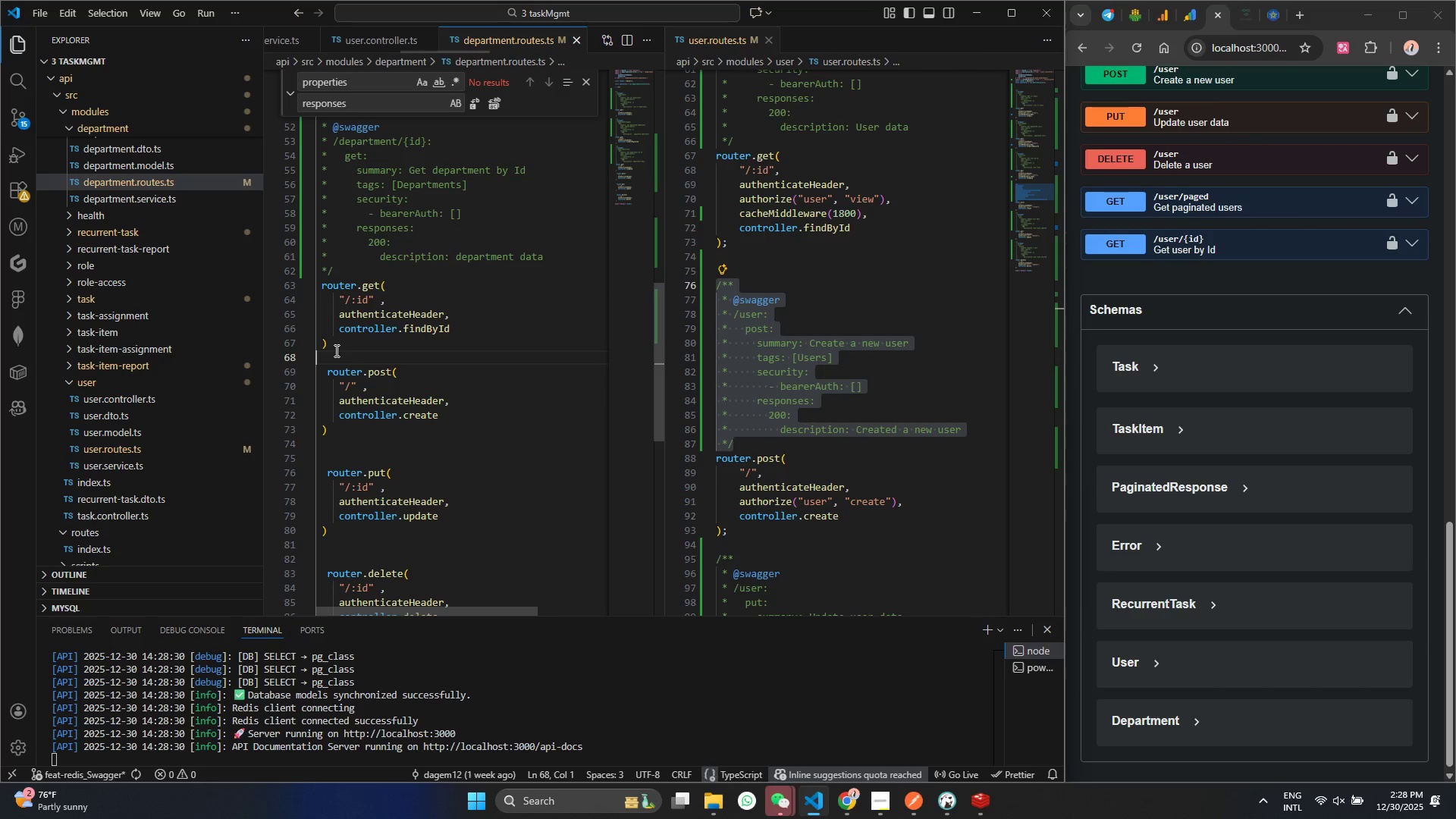 
key(Control+ControlLeft)
 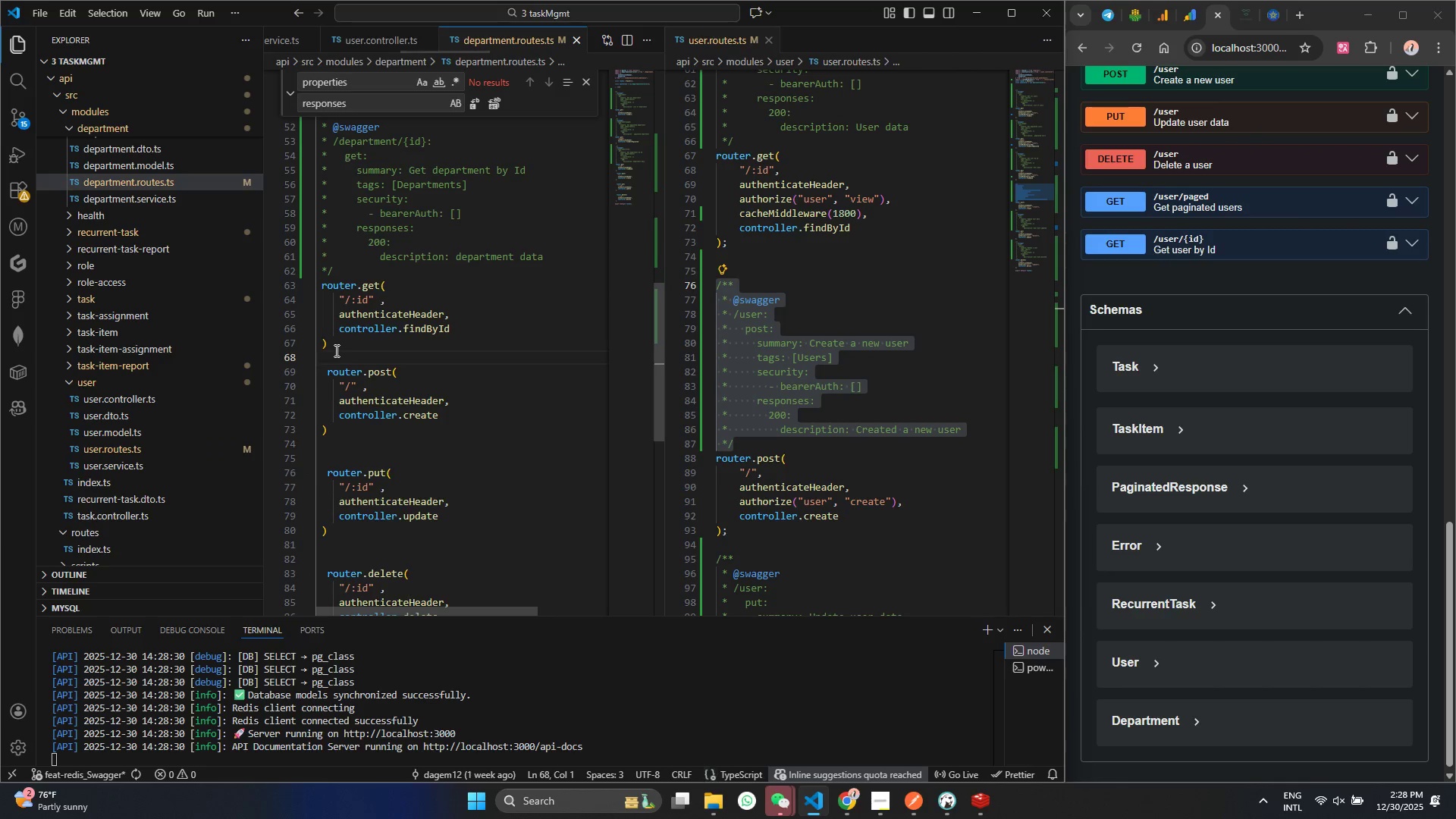 
key(Control+V)
 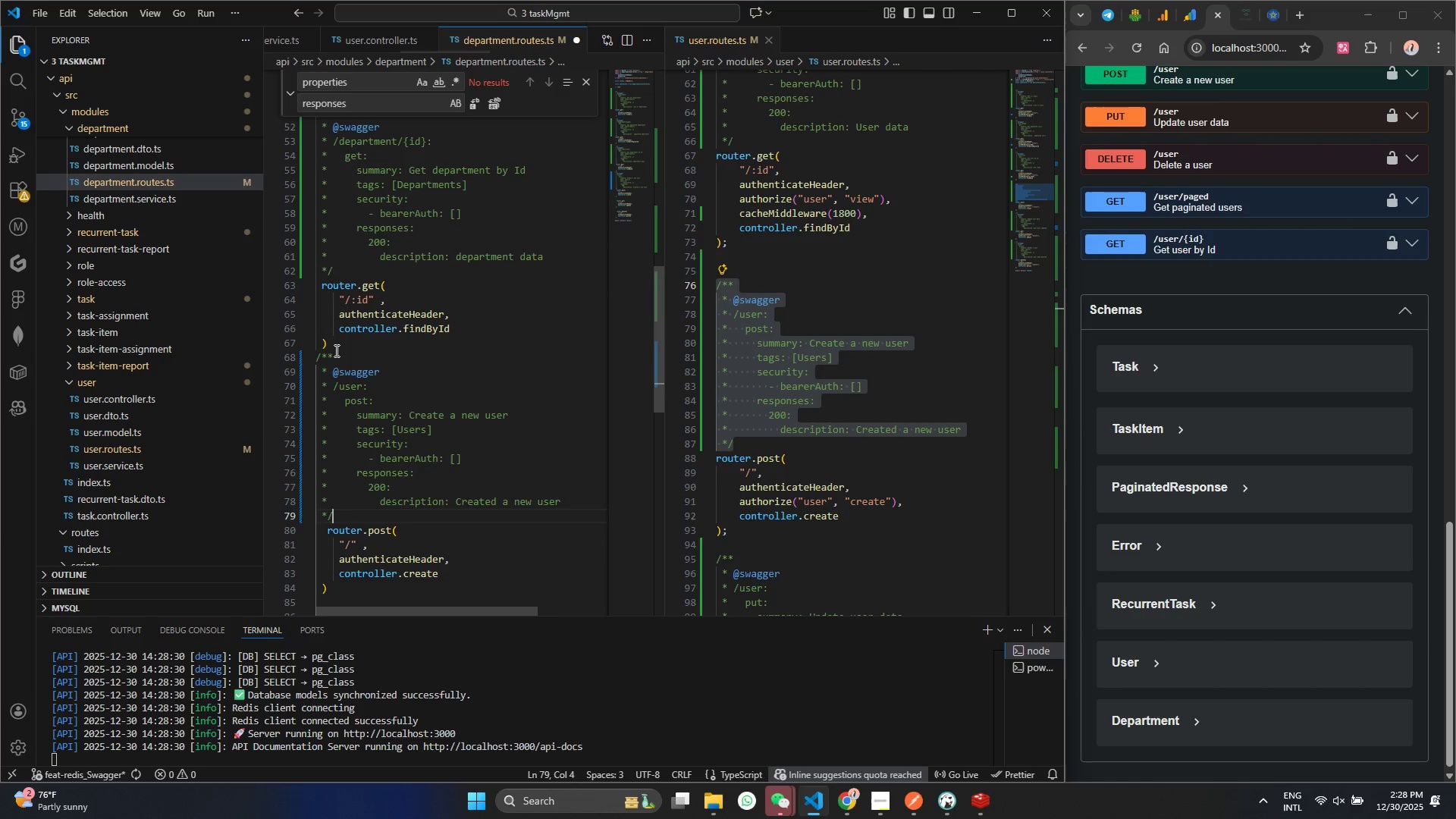 
key(Control+ControlLeft)
 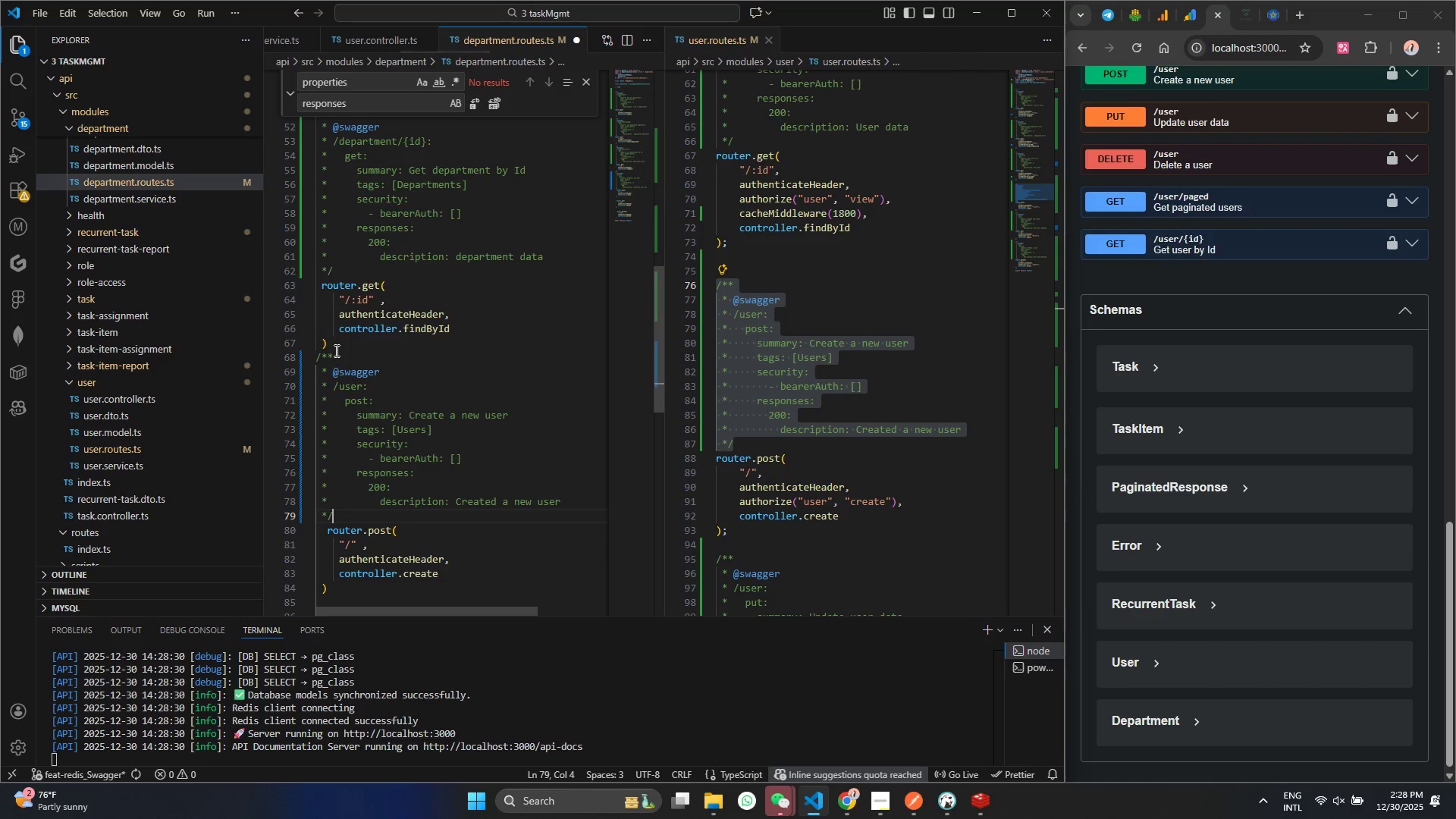 
key(Control+S)
 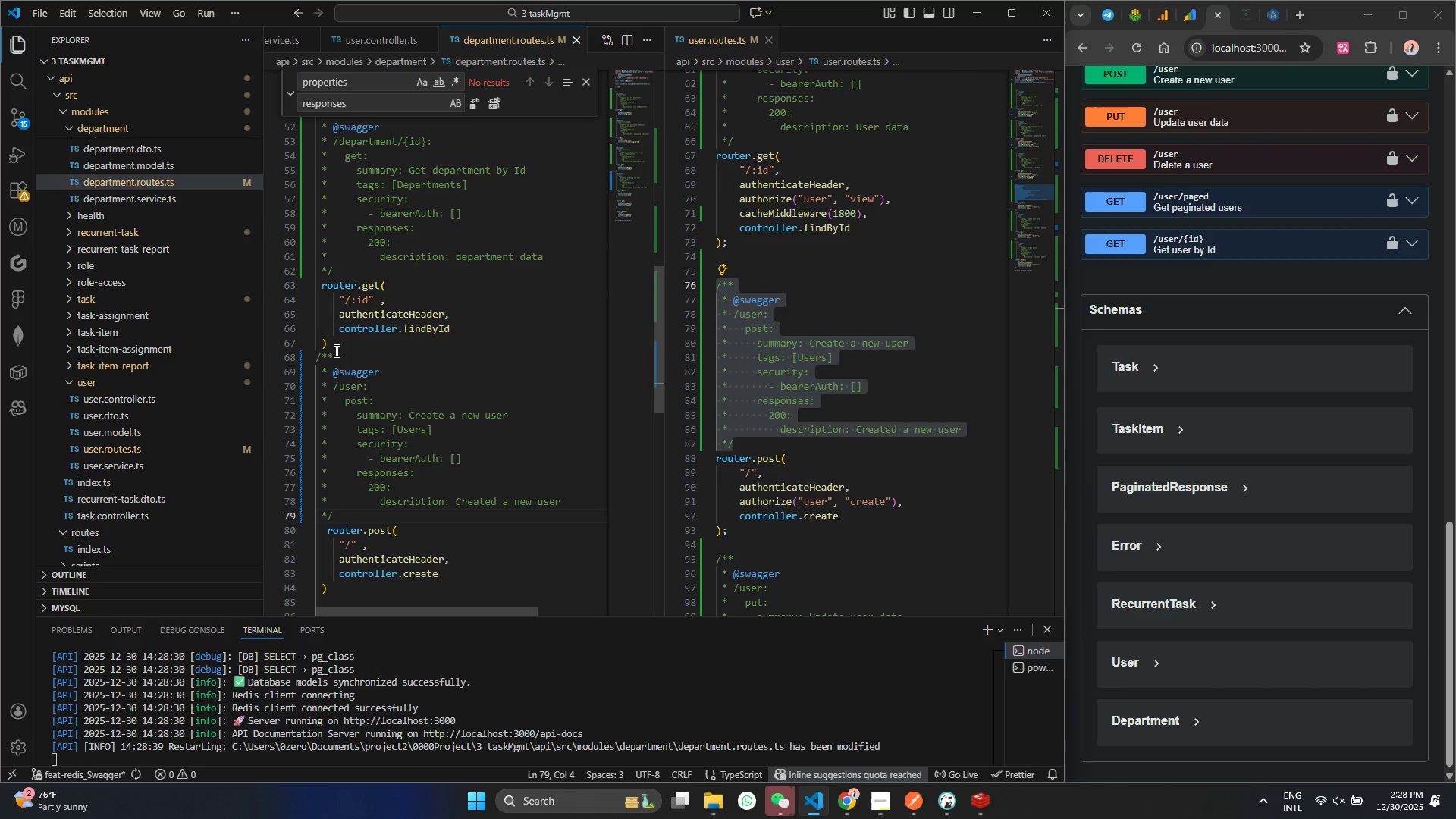 
left_click([335, 350])
 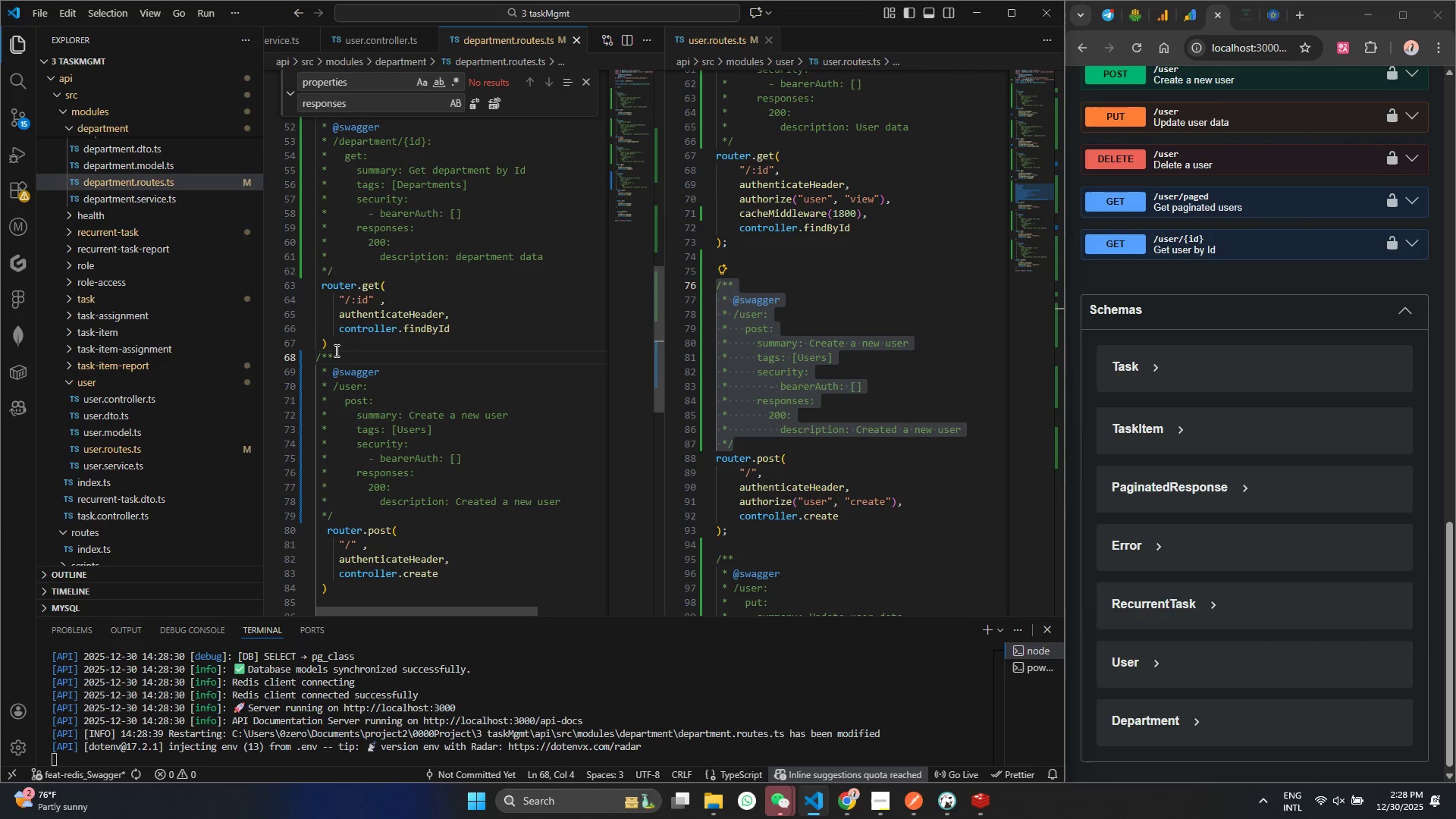 
left_click([335, 350])
 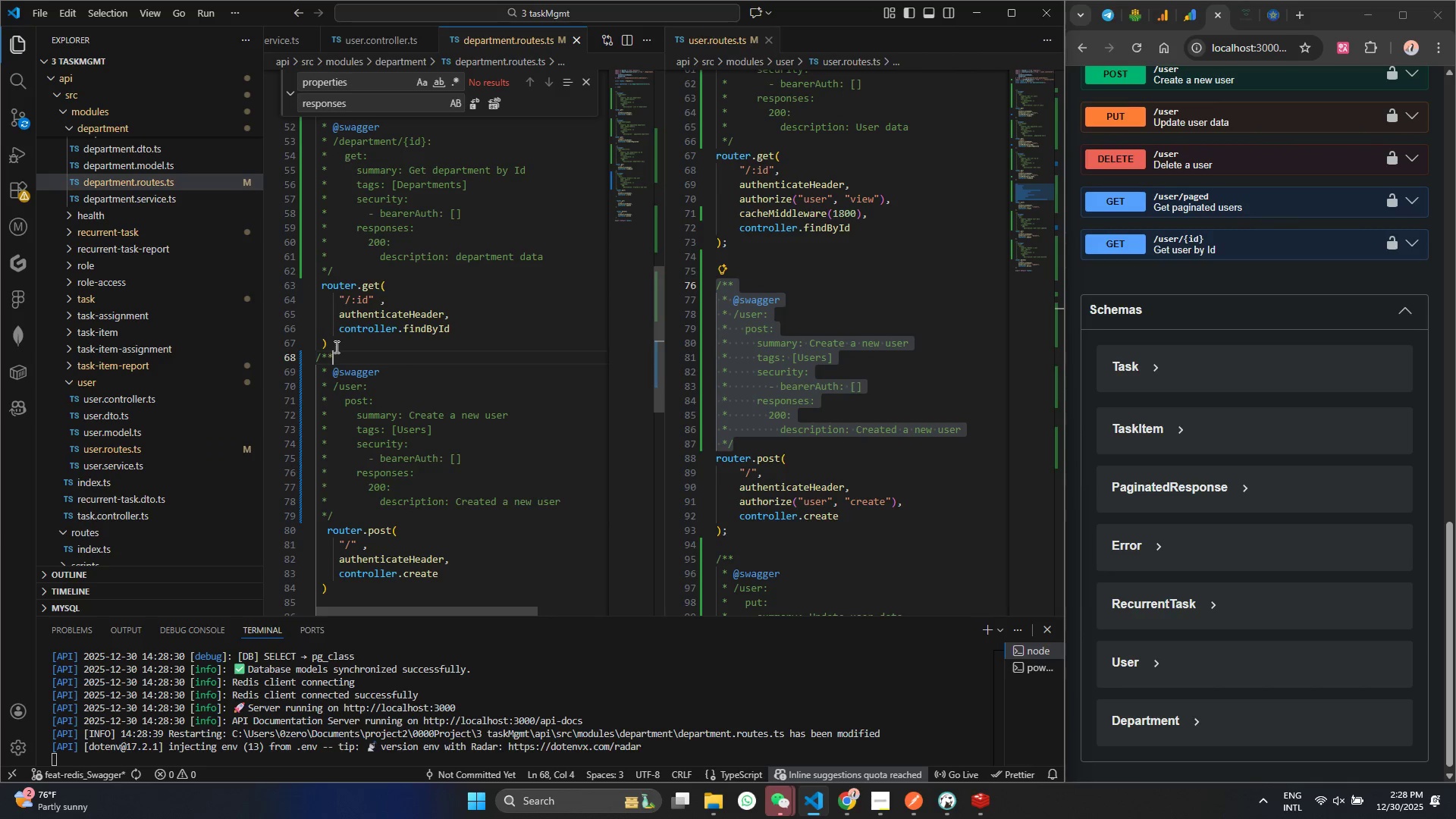 
left_click([335, 342])
 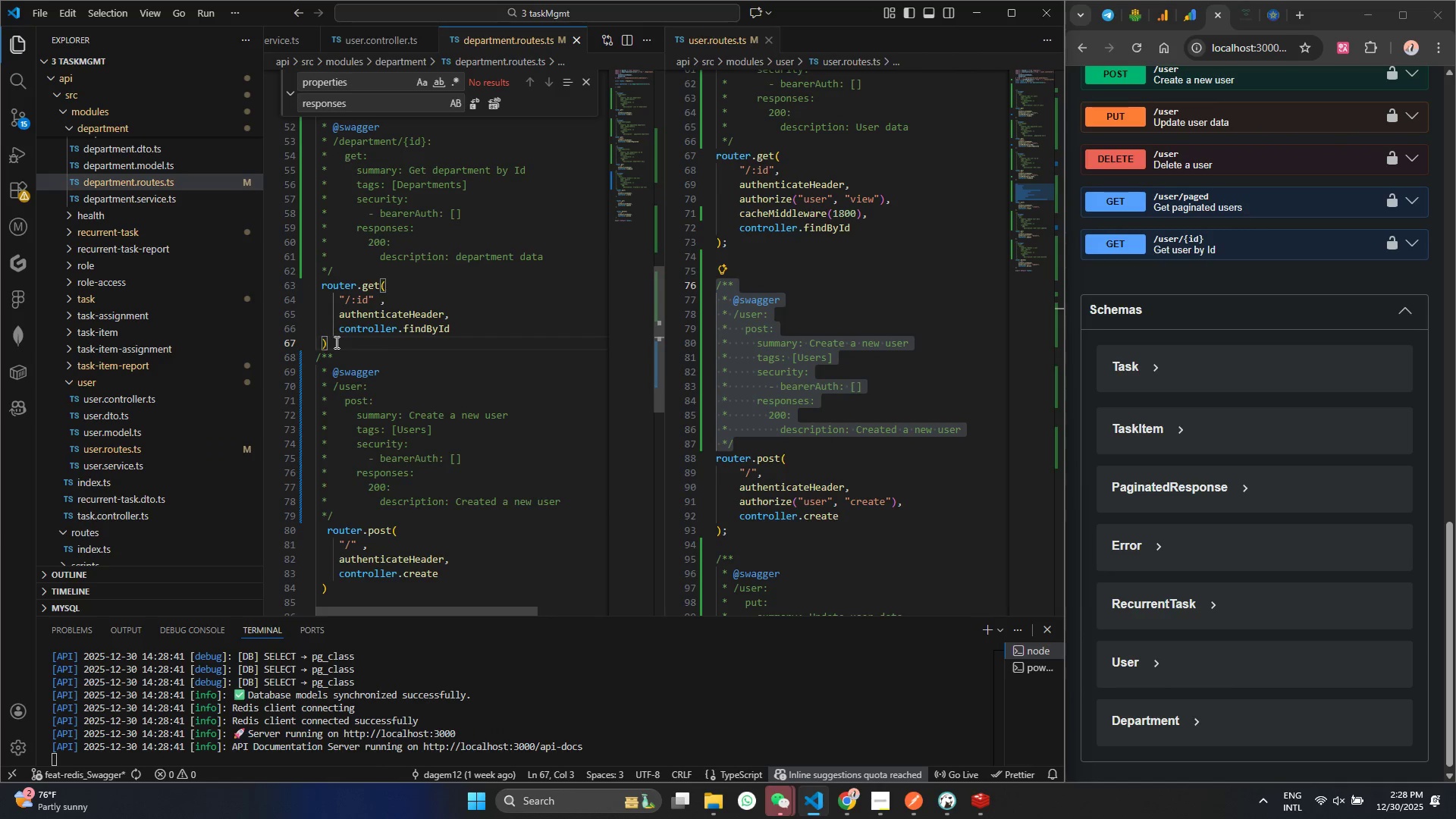 
key(Enter)
 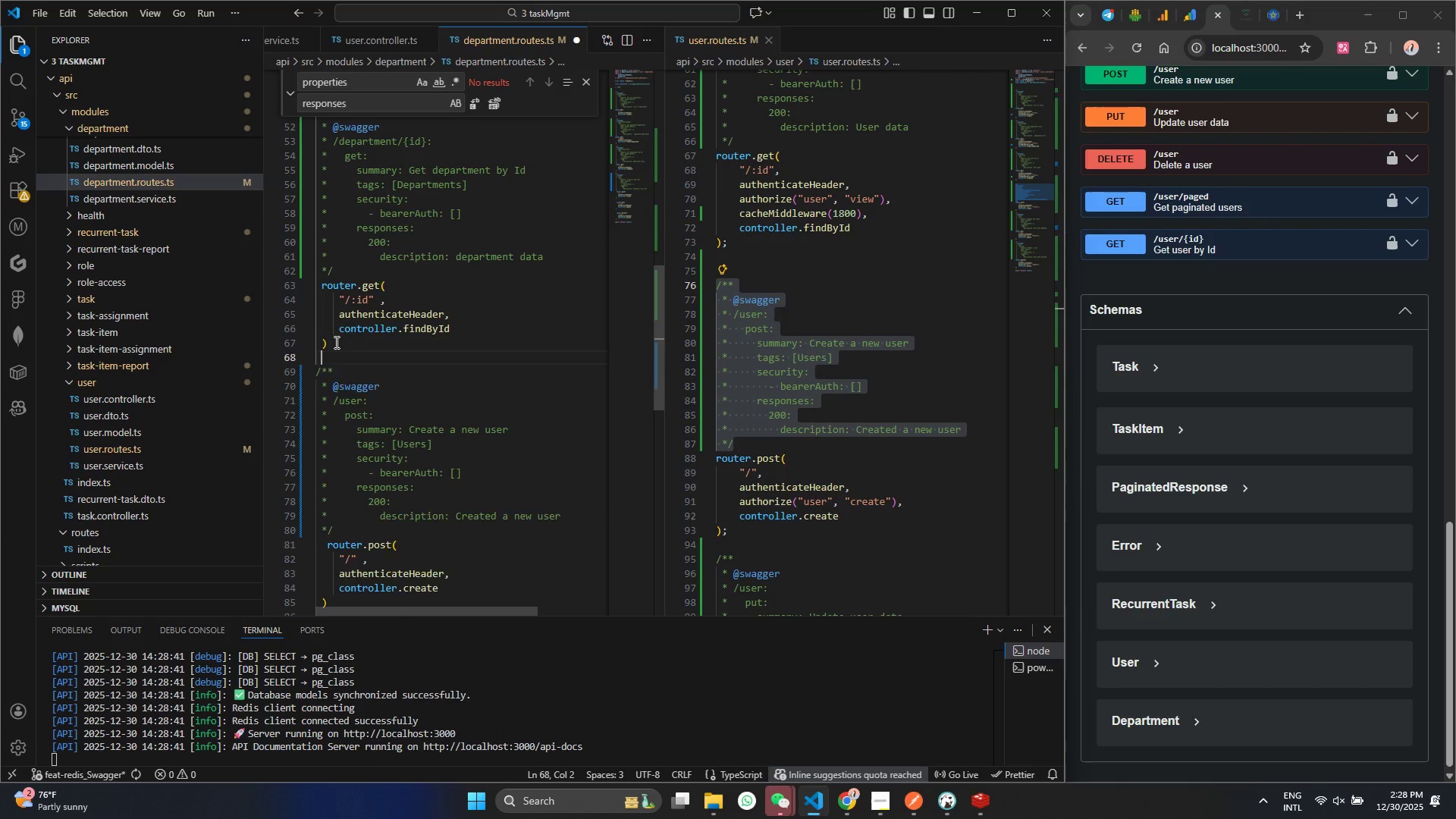 
key(Enter)
 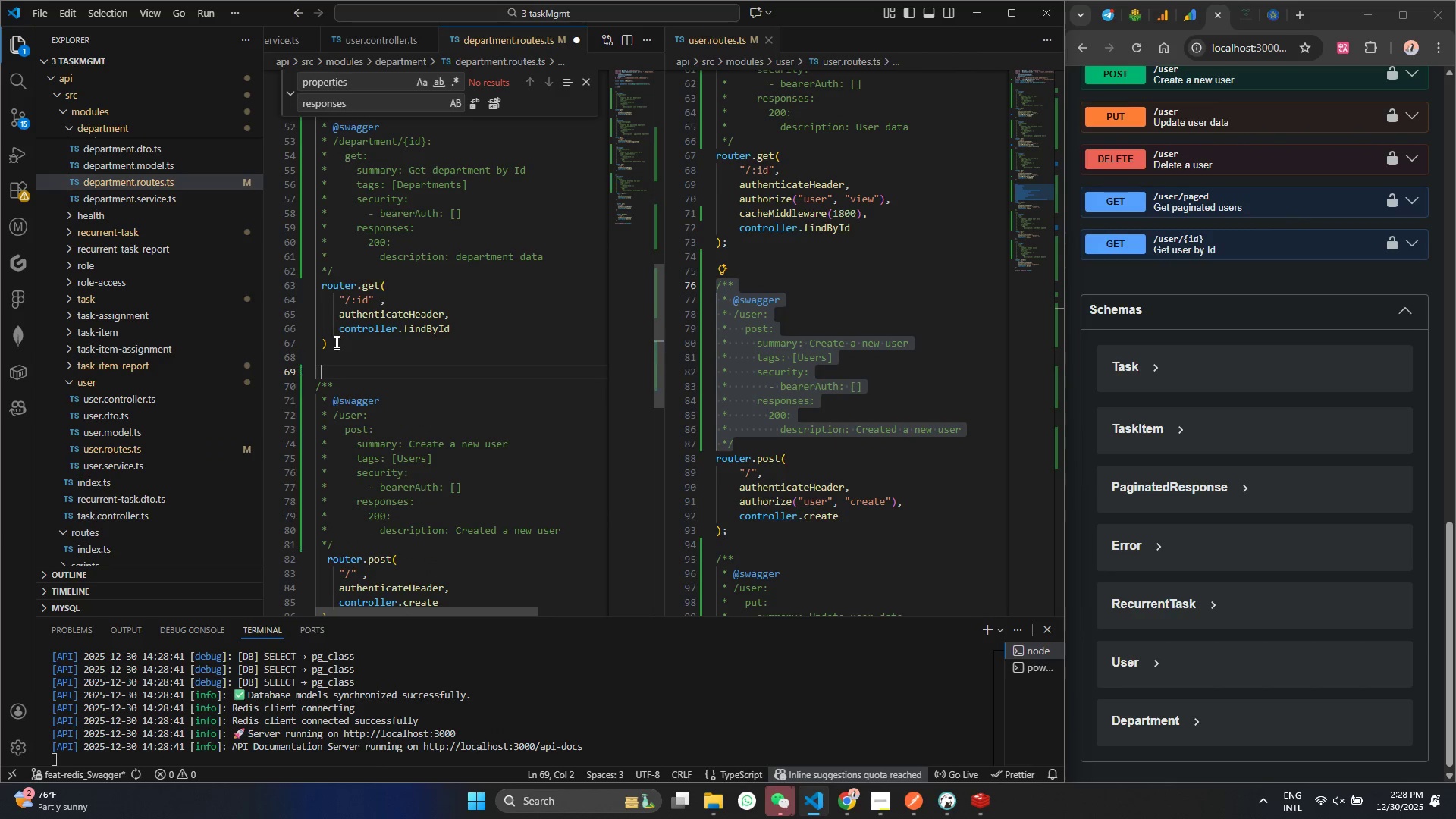 
key(Control+ControlLeft)
 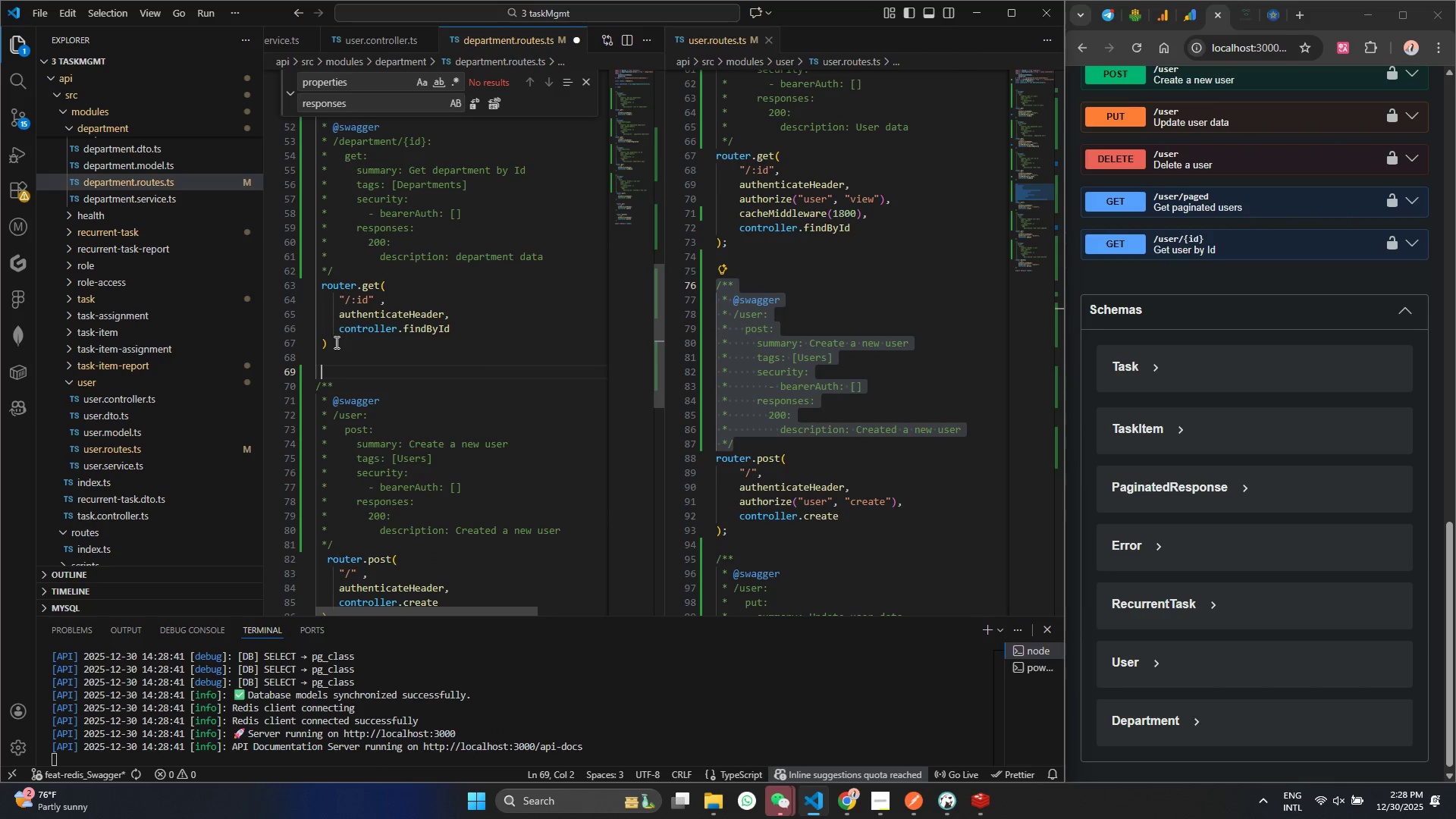 
key(Control+S)
 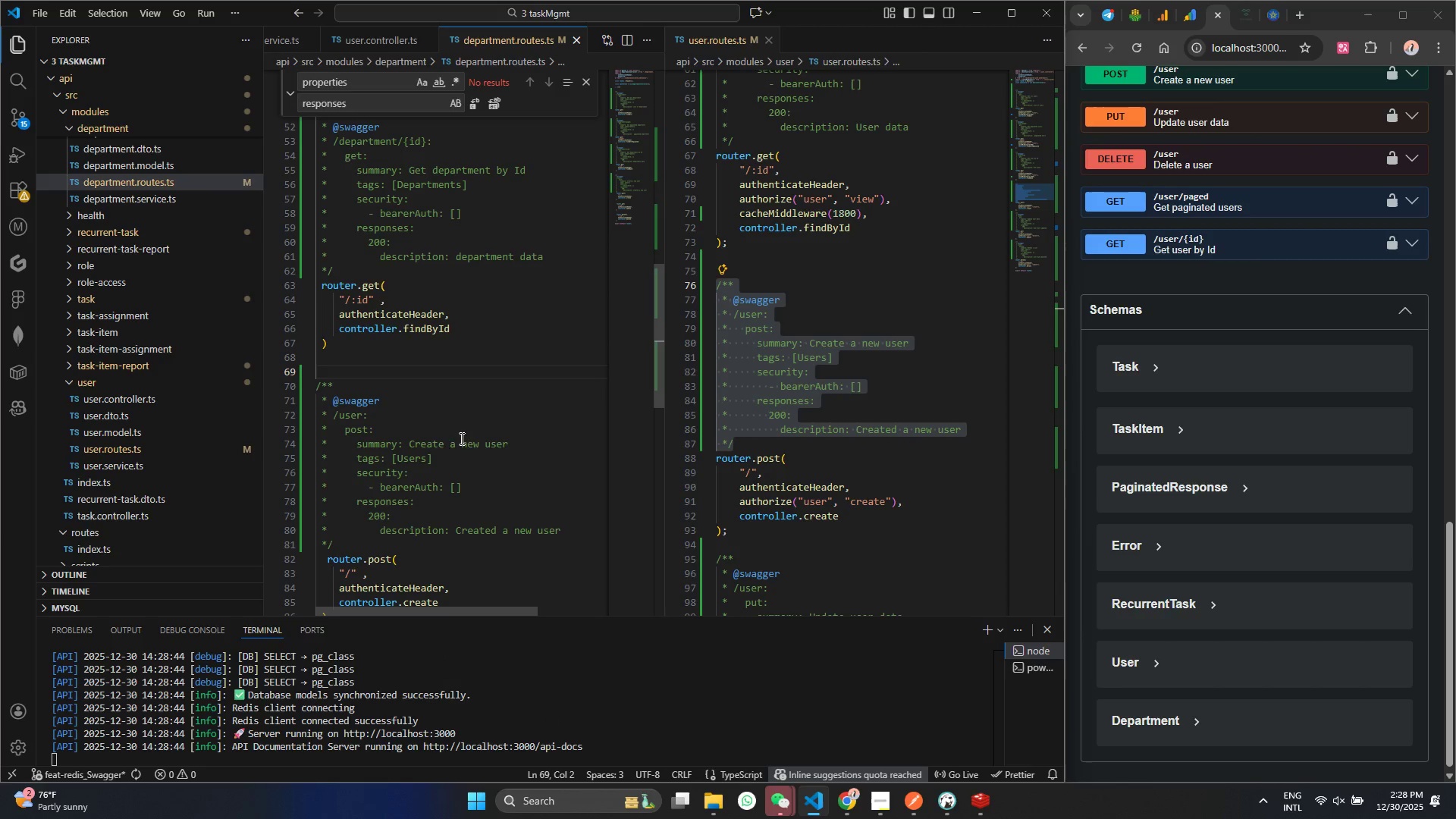 
double_click([410, 451])
 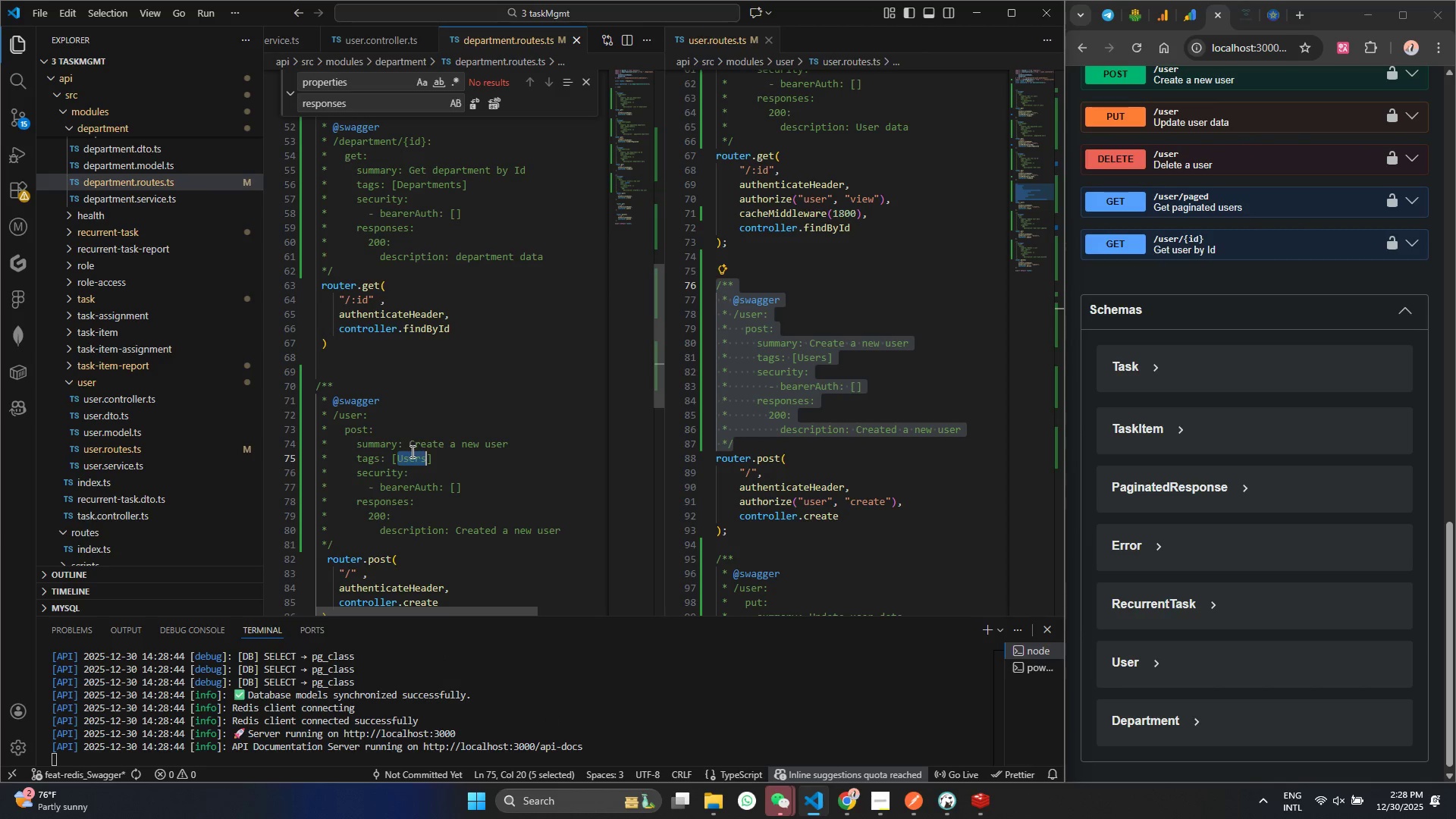 
key(Meta+MetaLeft)
 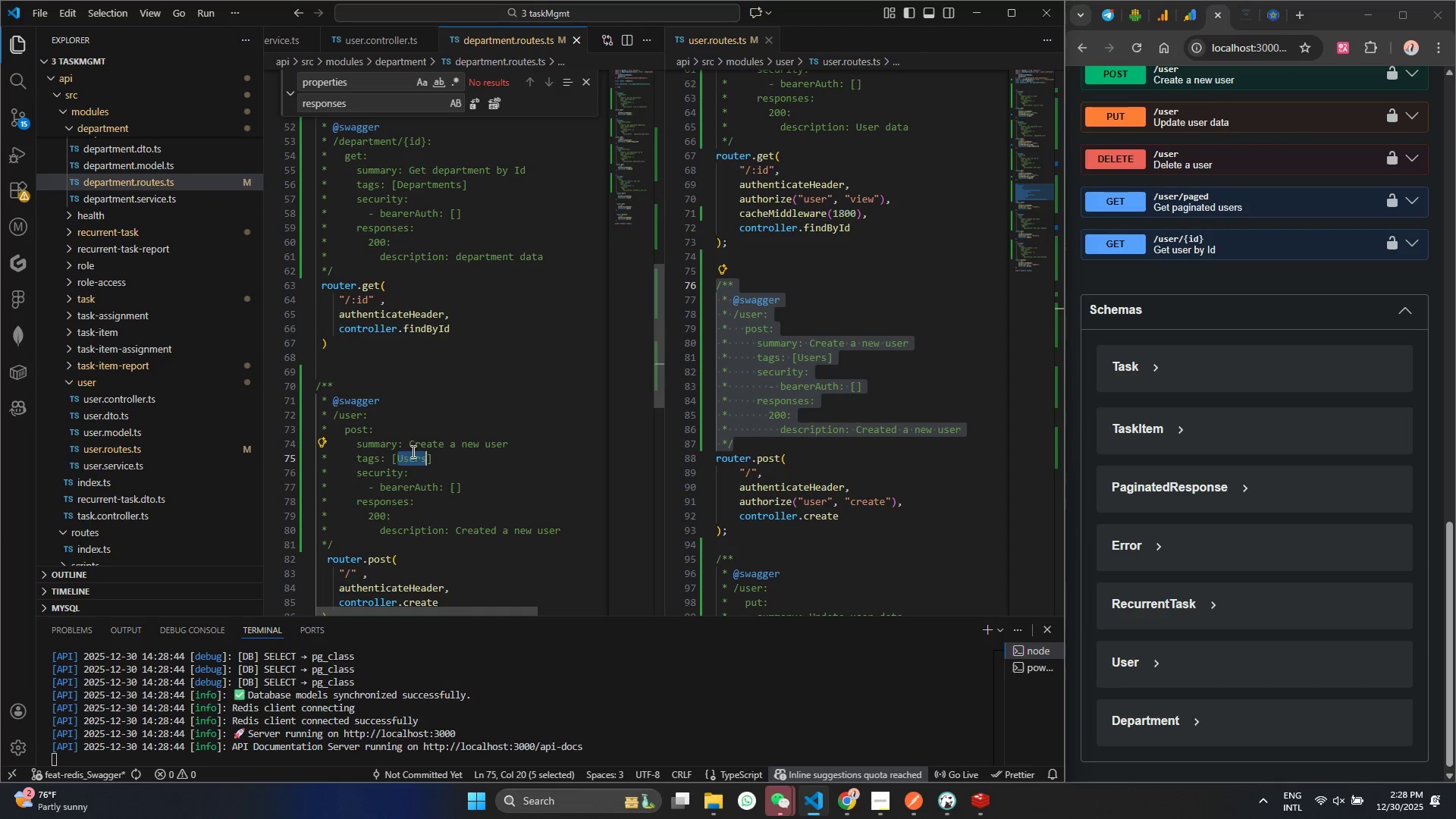 
key(Meta+V)
 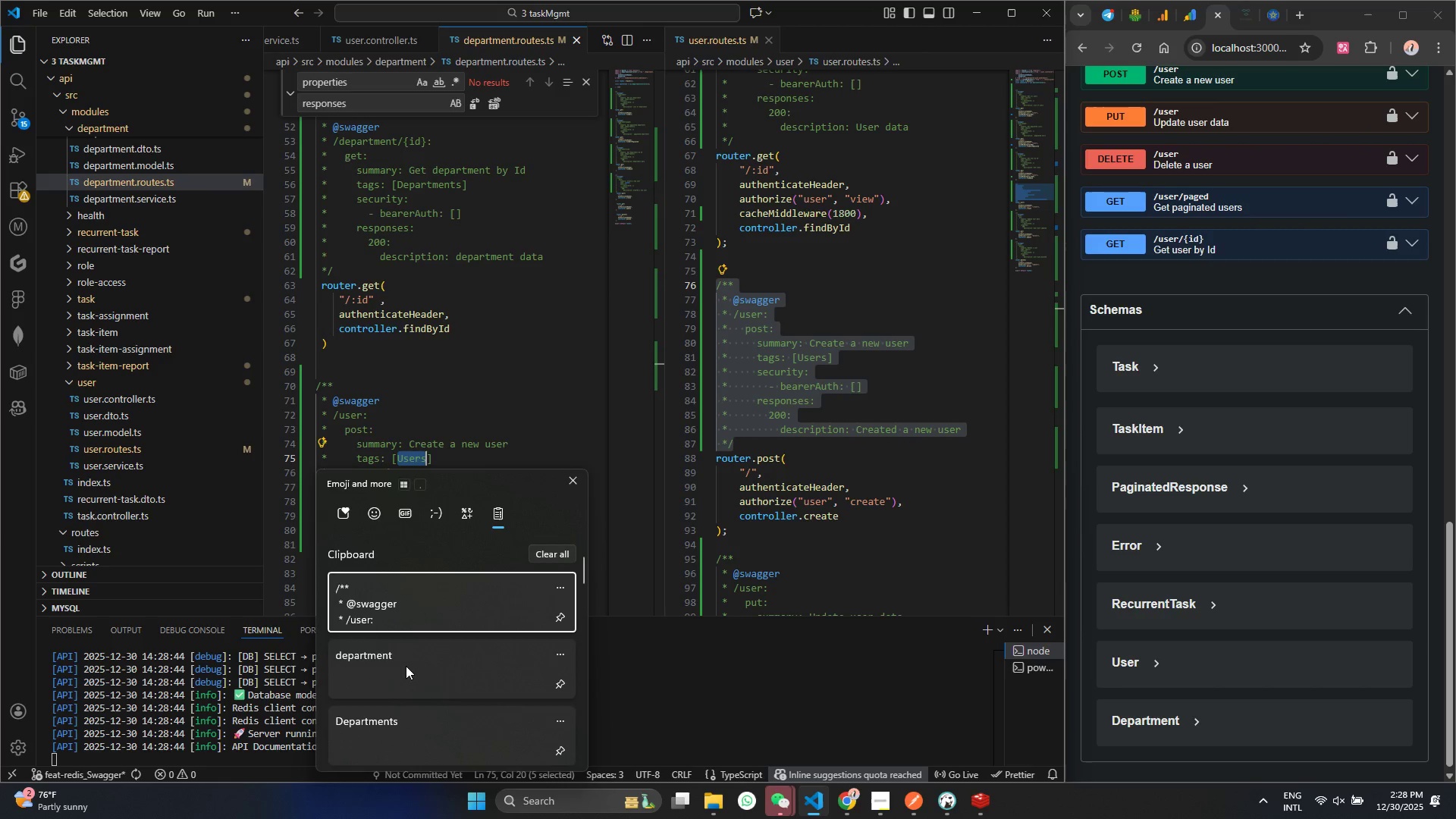 
left_click([389, 734])
 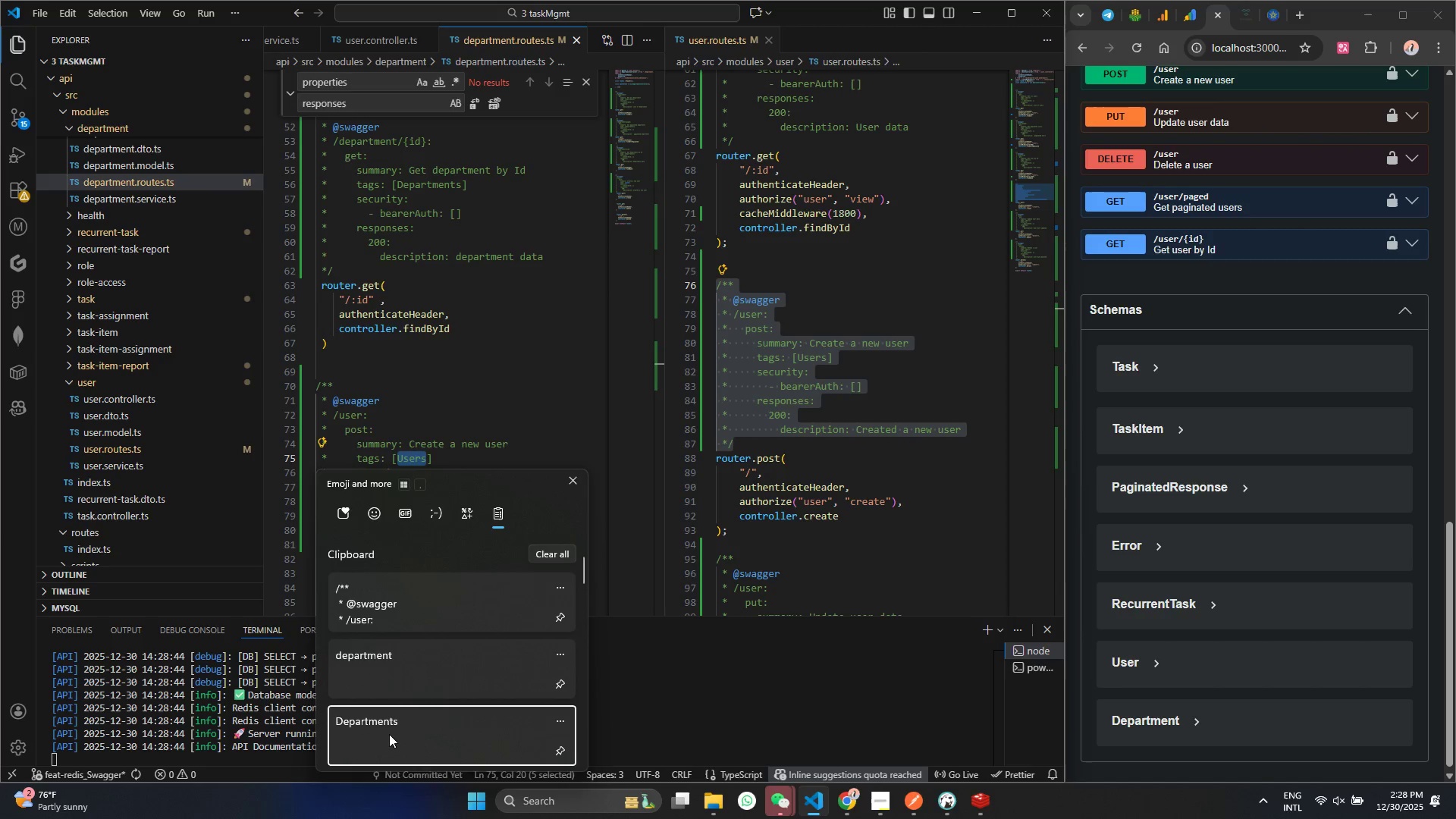 
key(Control+ControlLeft)
 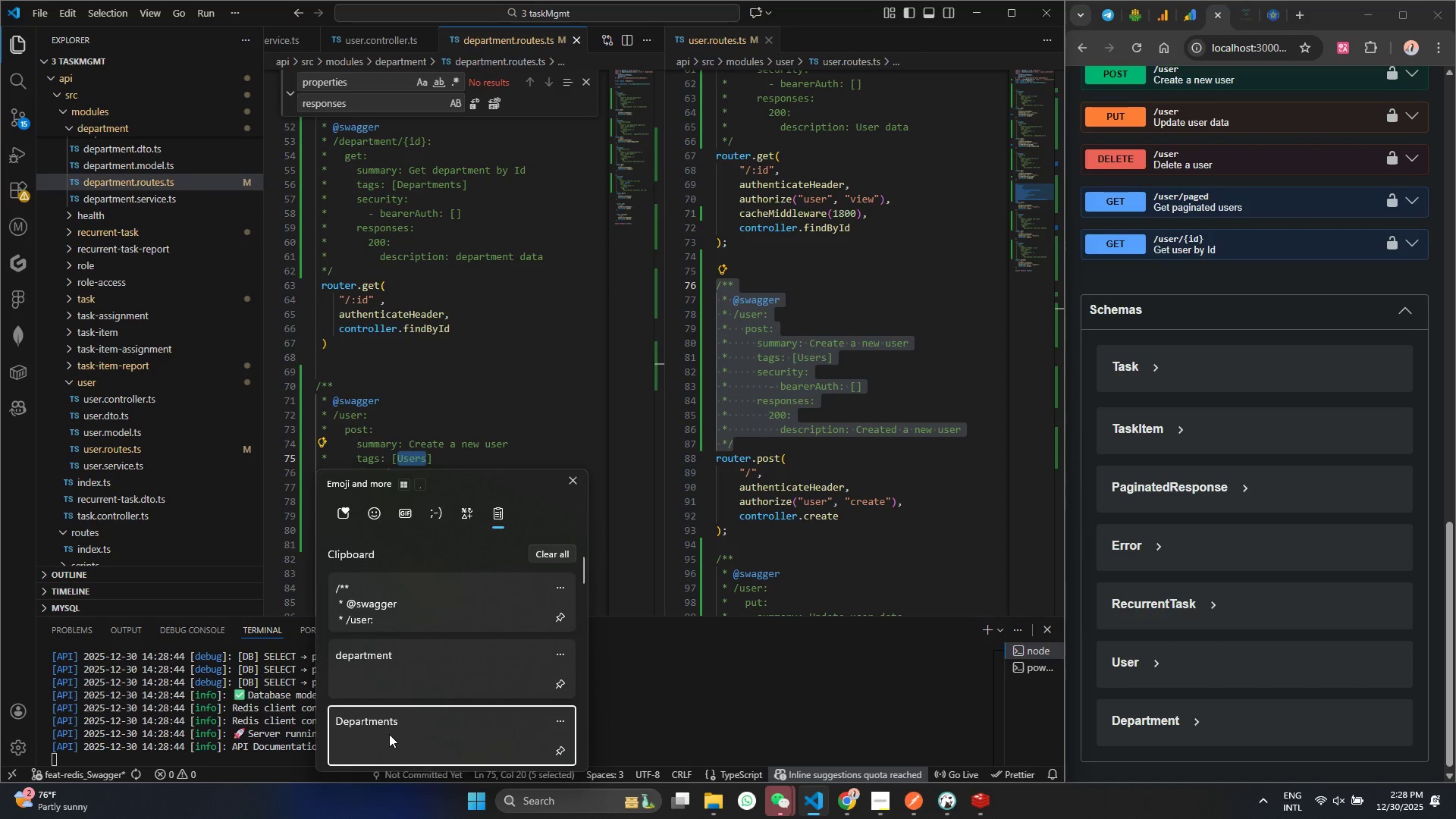 
hold_key(key=V, duration=3.36)
 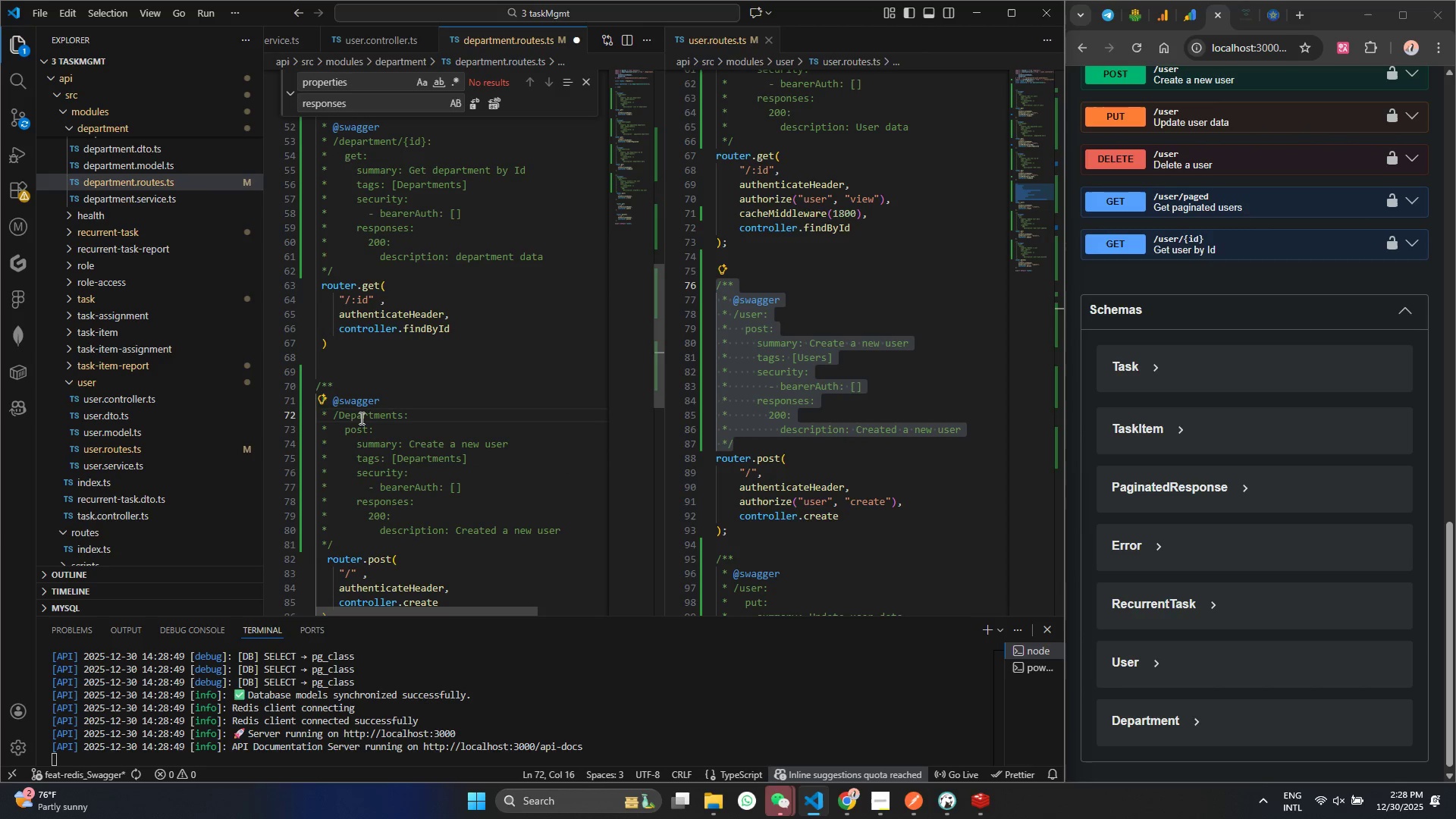 
key(Control+ControlLeft)
 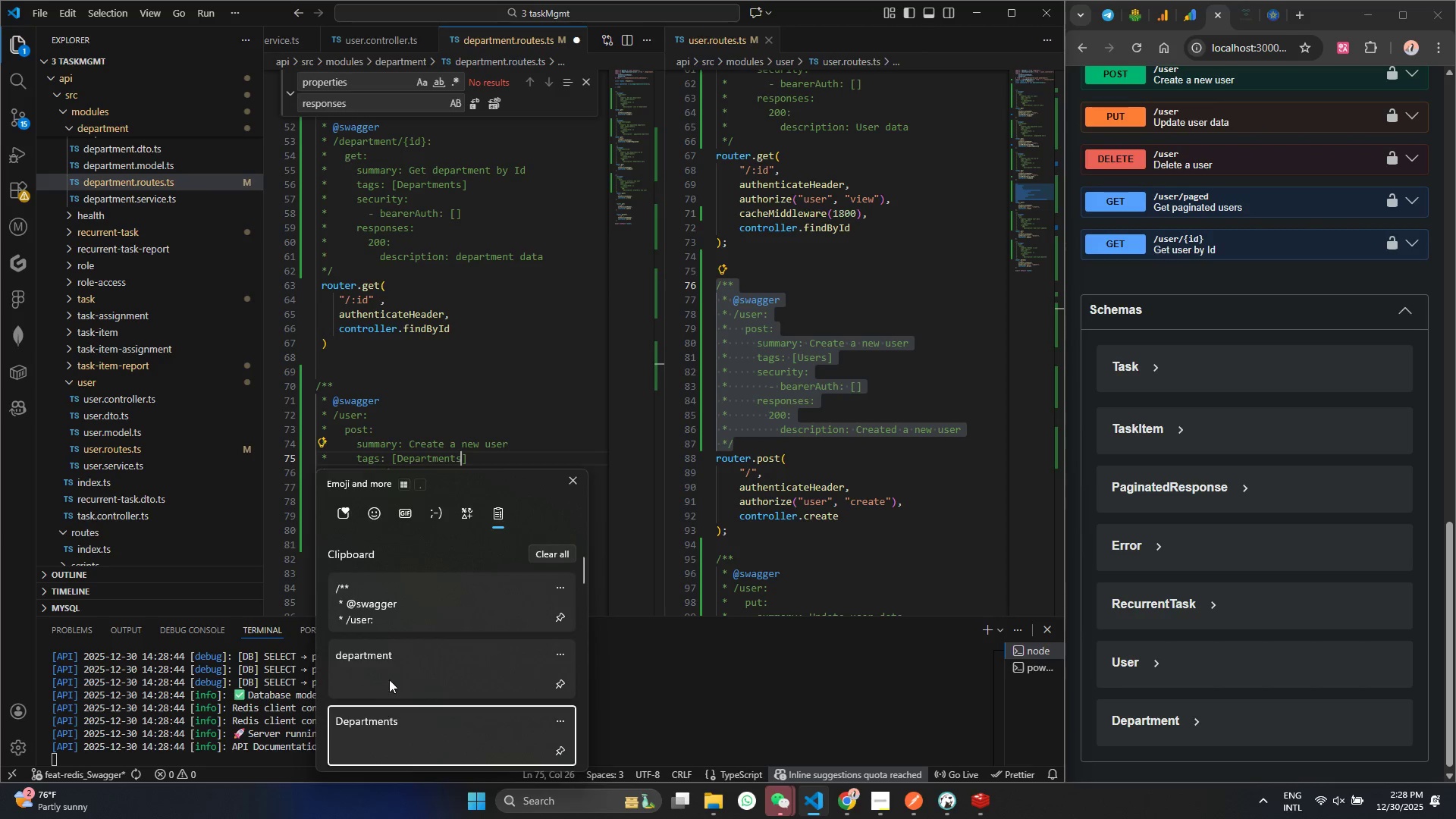 
key(Control+S)
 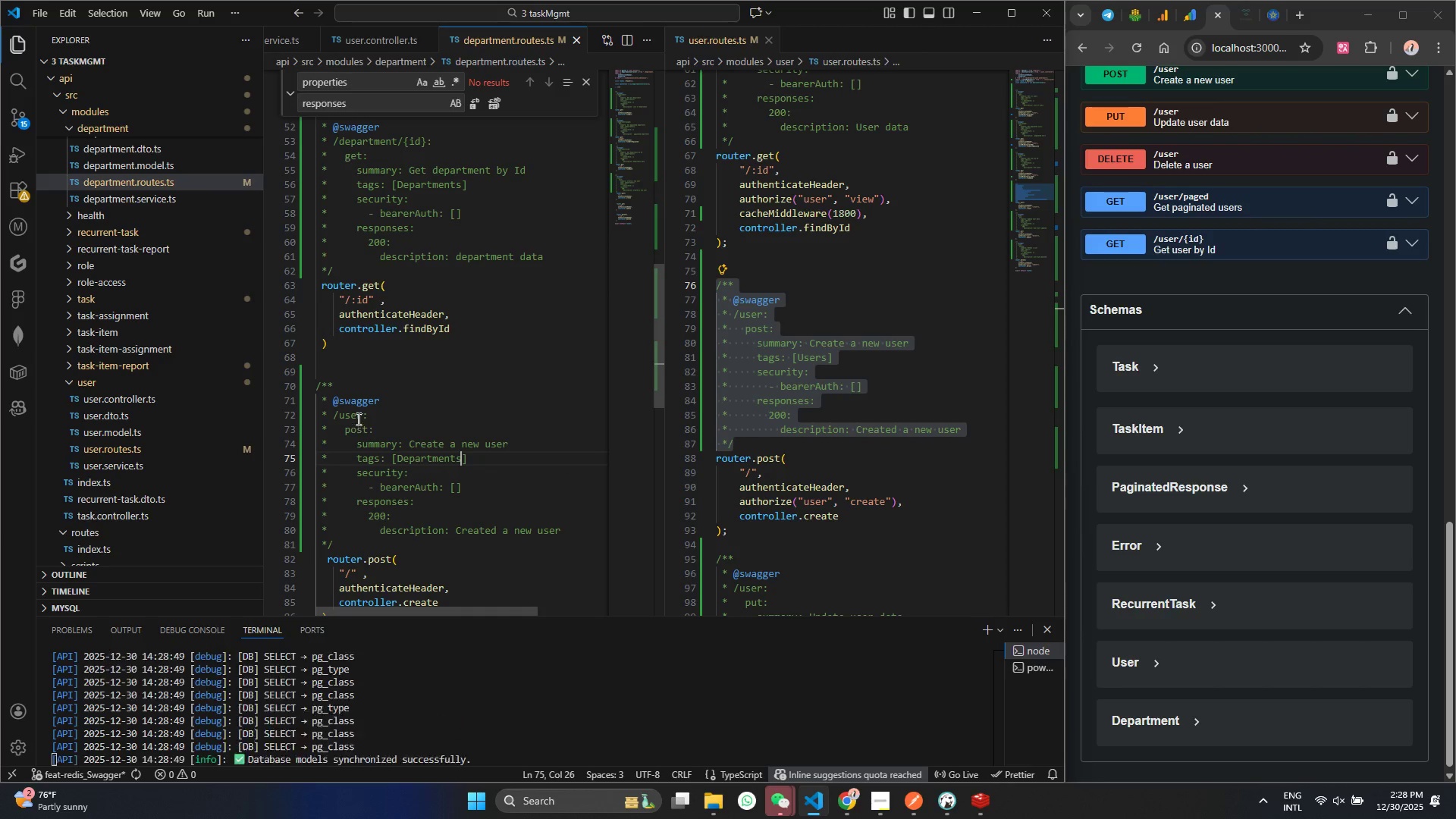 
double_click([354, 416])
 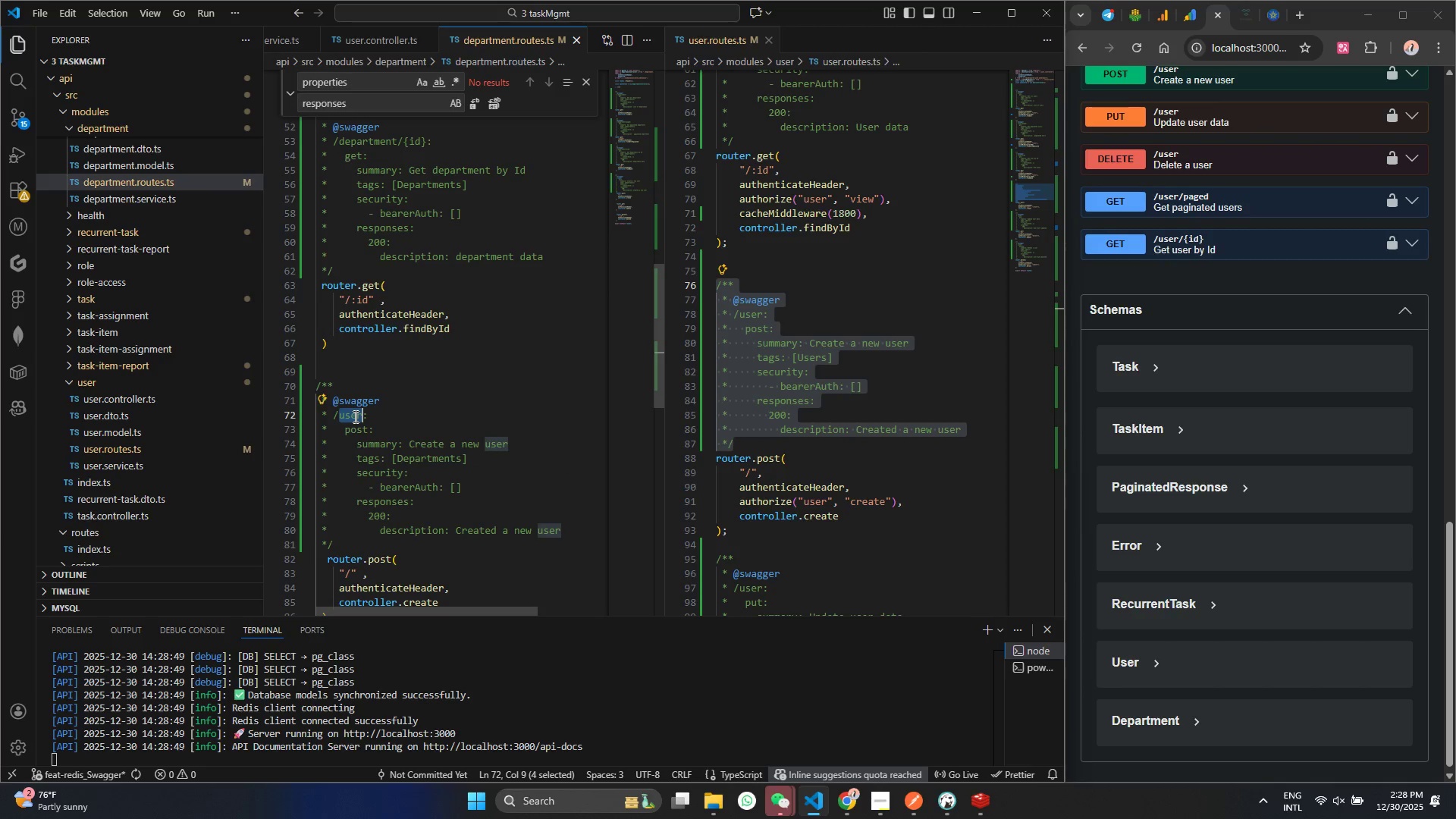 
hold_key(key=ControlLeft, duration=0.72)
 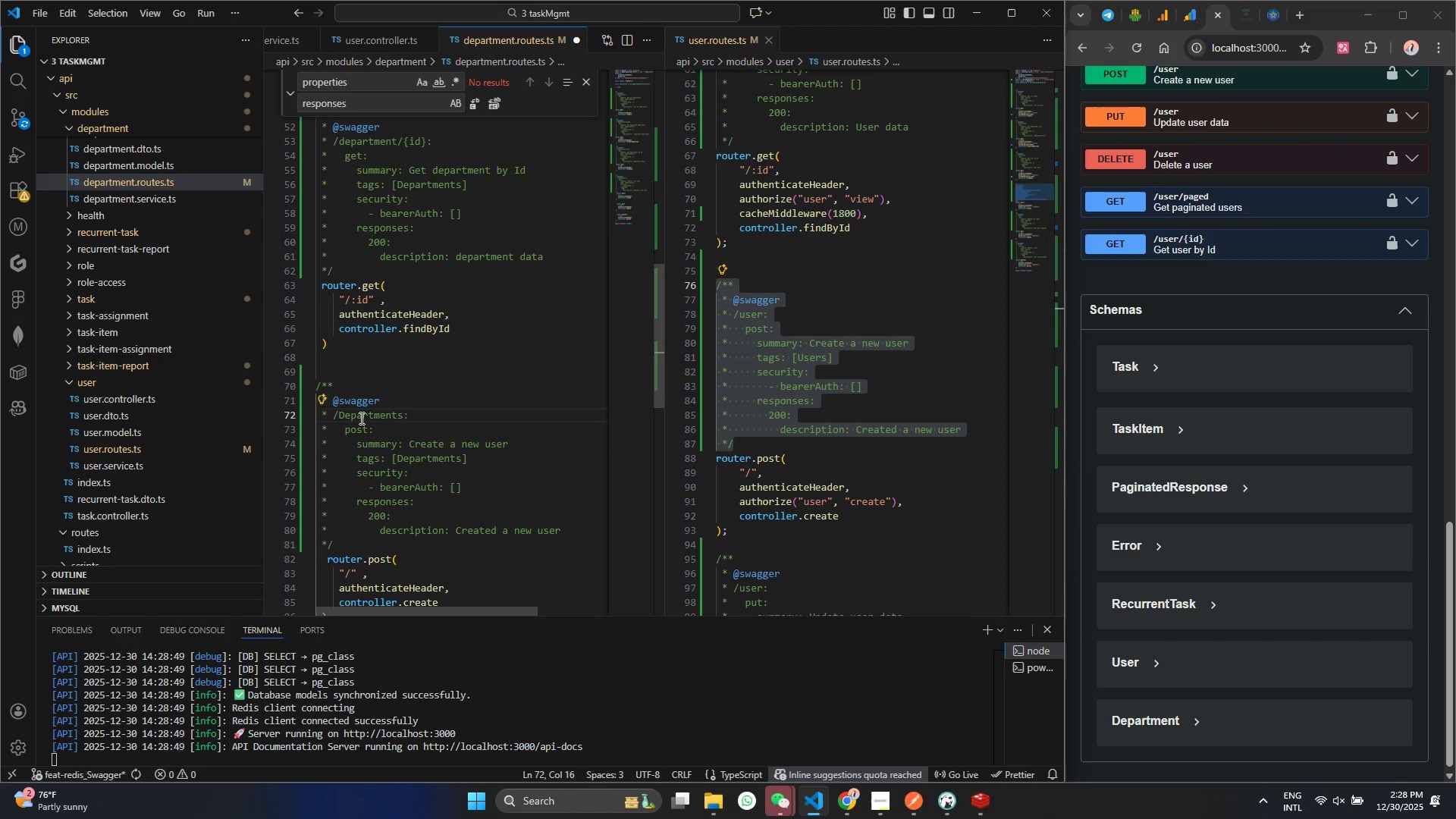 
key(Control+ControlLeft)
 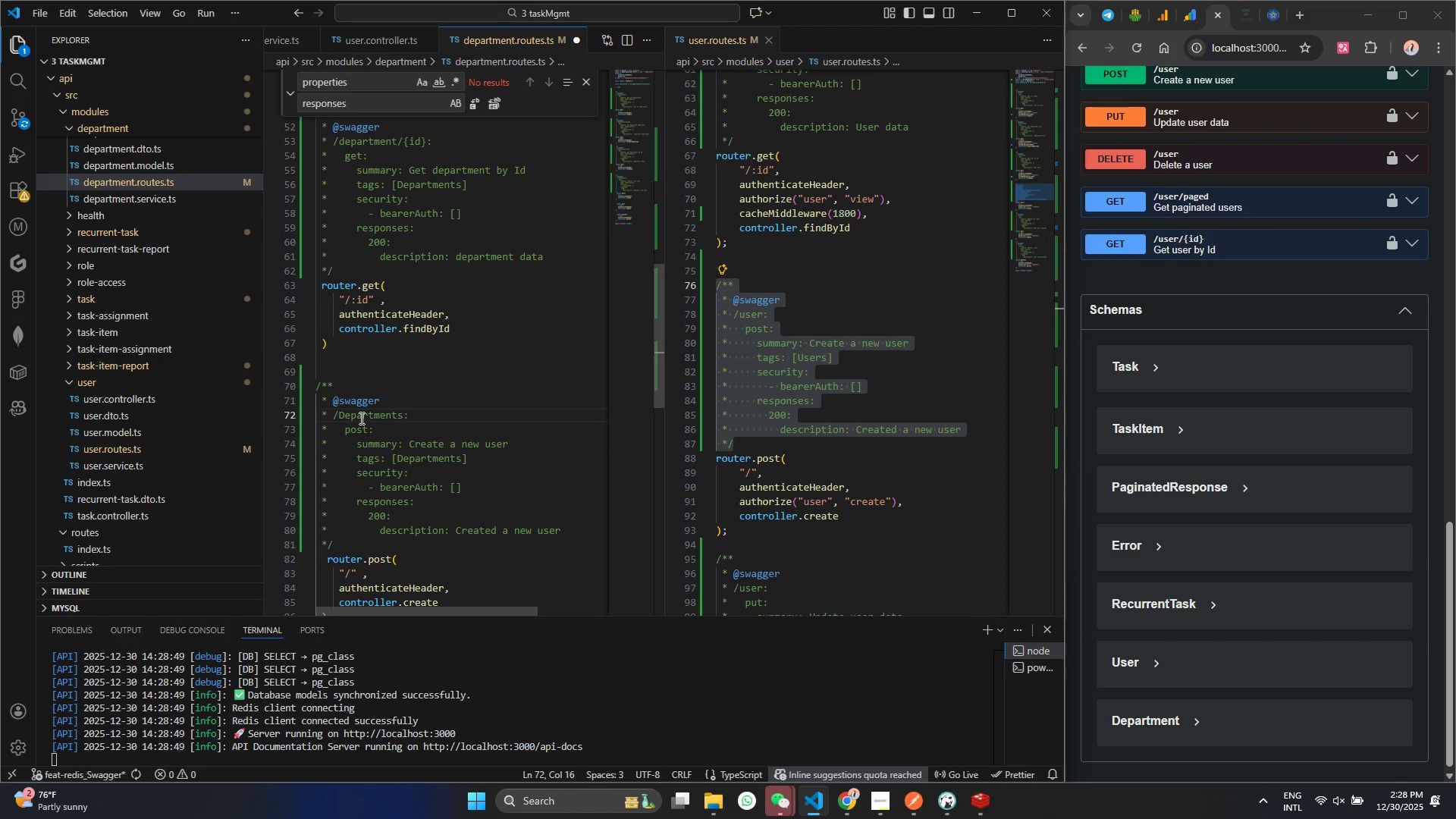 
key(Control+Z)
 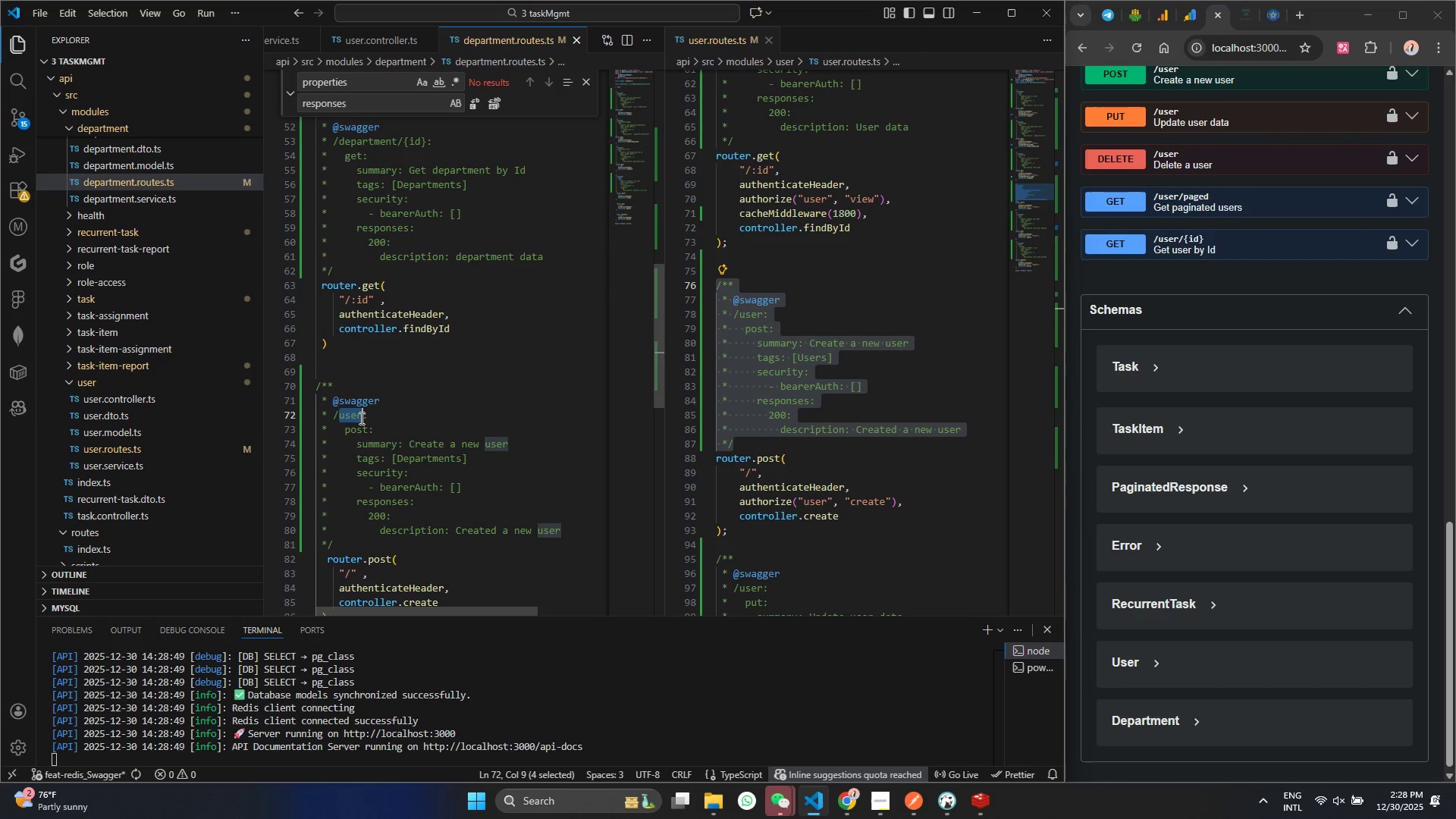 
key(Meta+MetaLeft)
 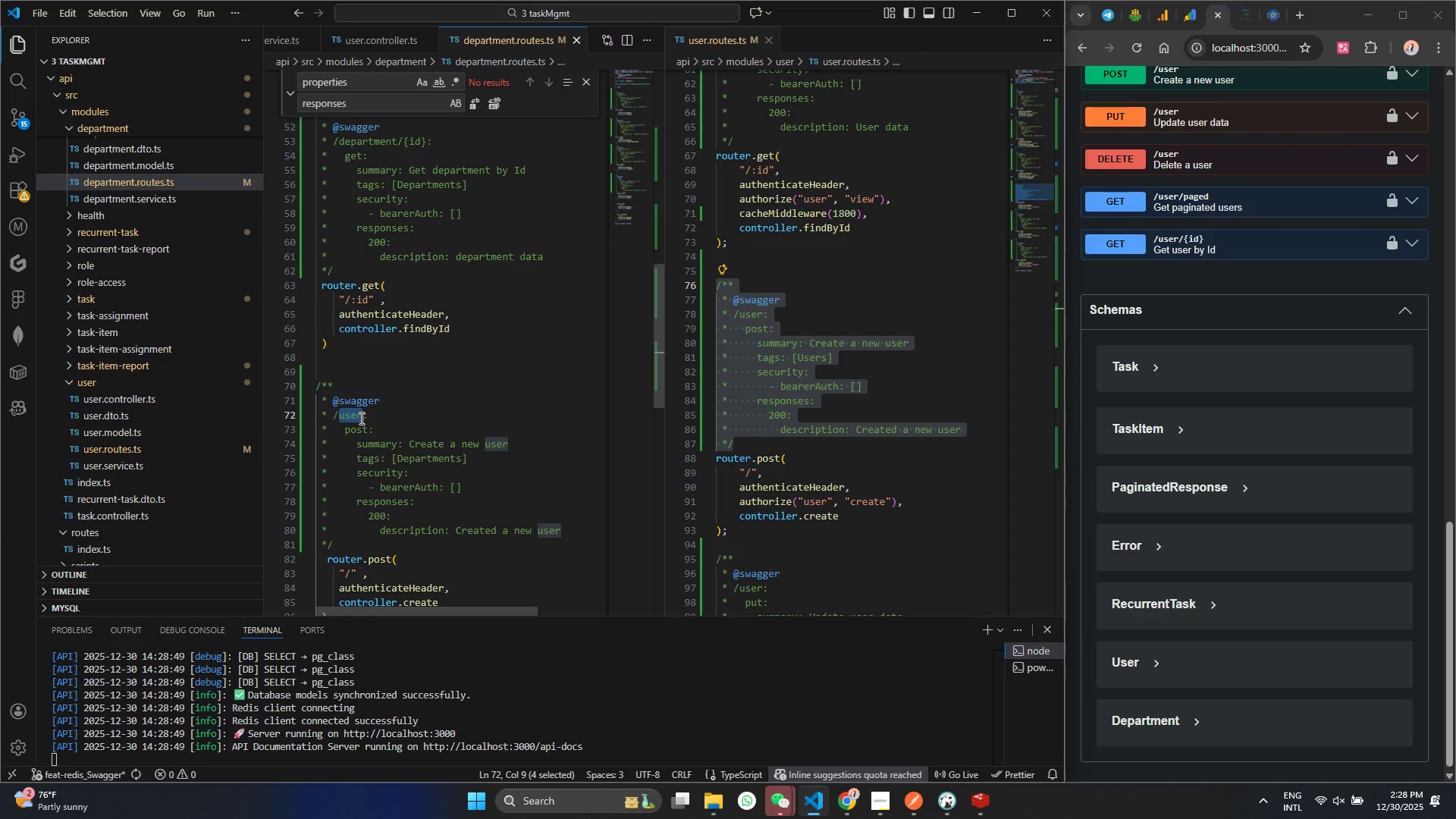 
key(Meta+V)
 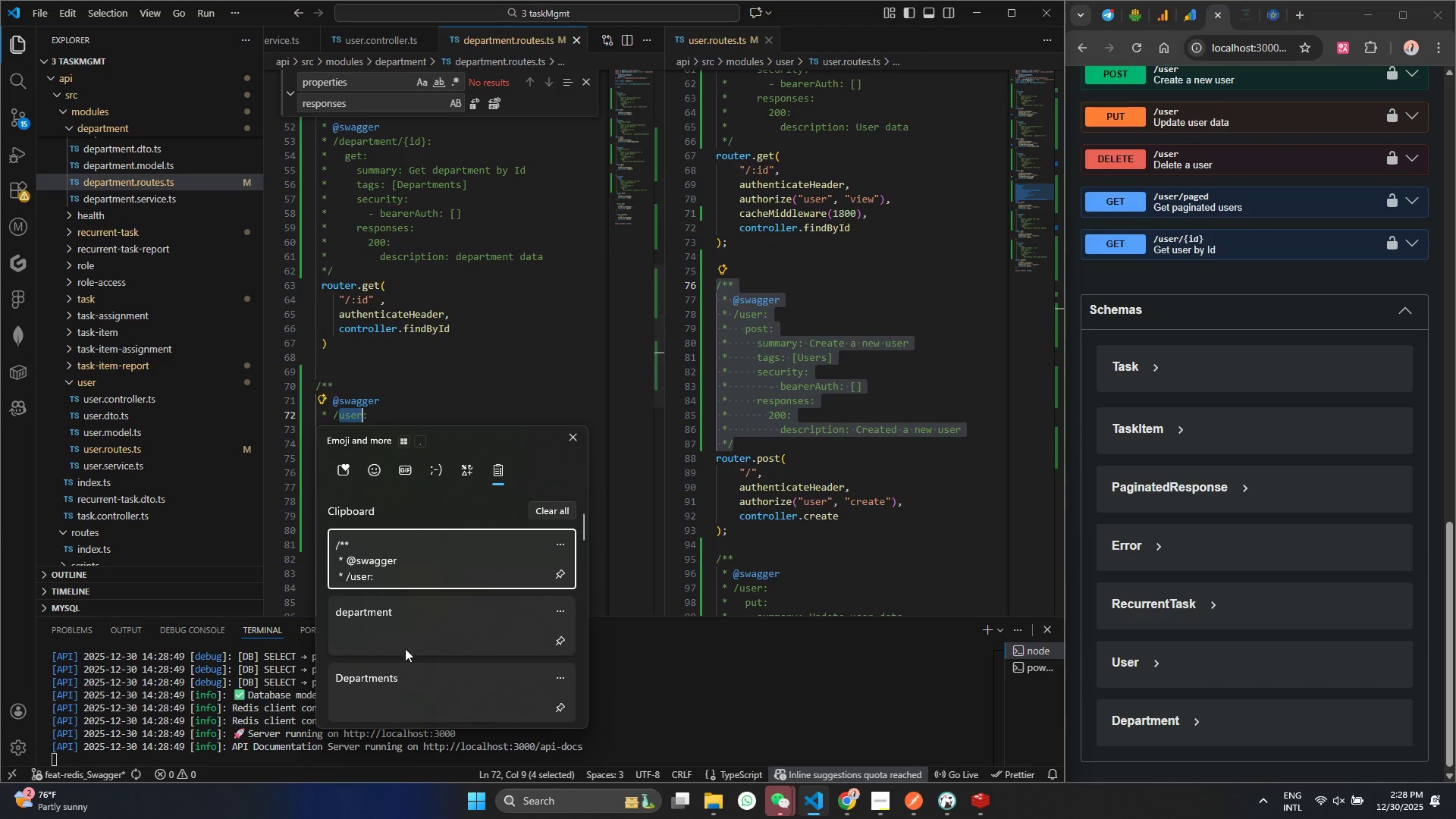 
left_click([400, 639])
 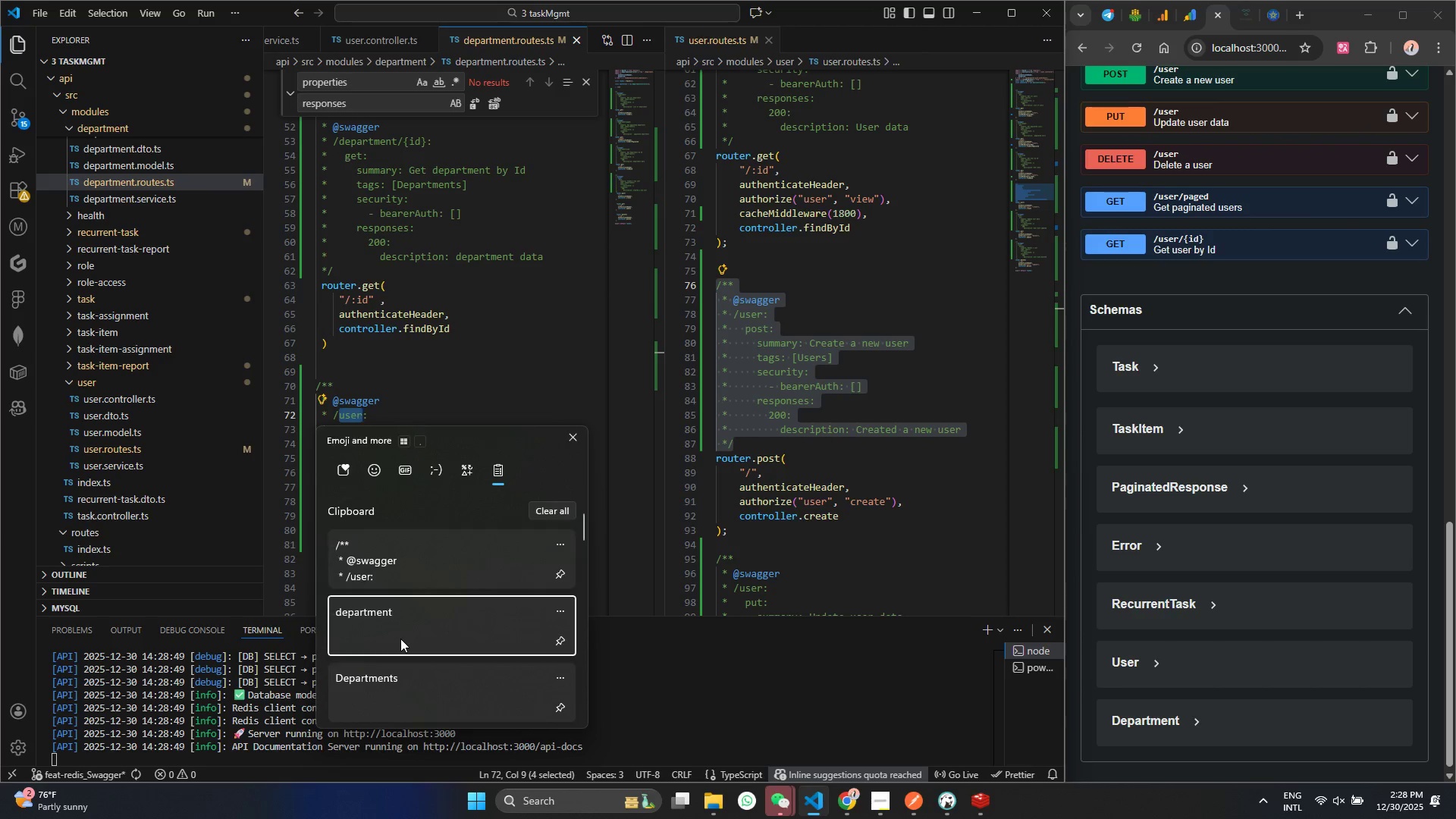 
hold_key(key=ControlLeft, duration=0.34)
 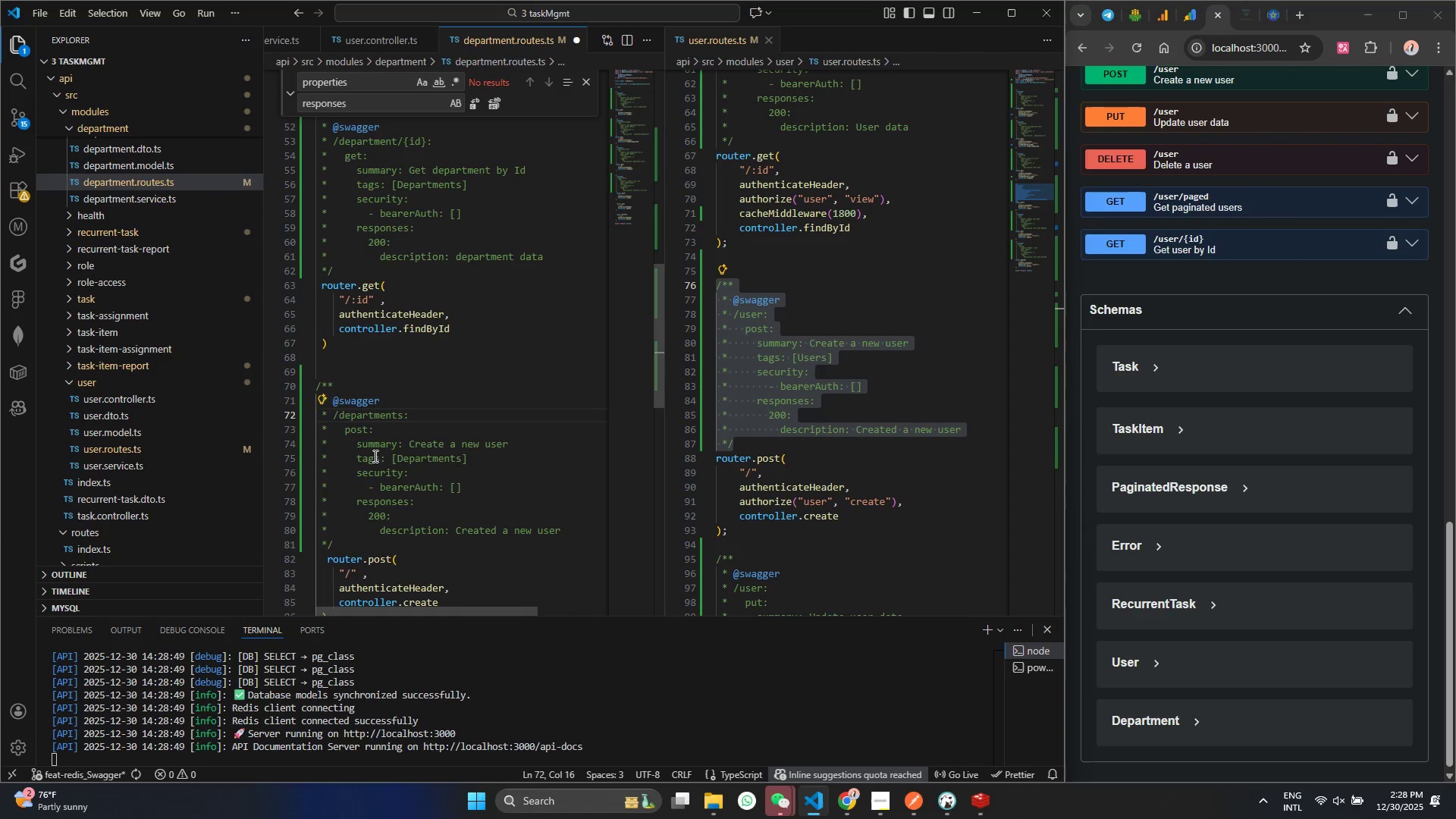 
hold_key(key=V, duration=8.45)
 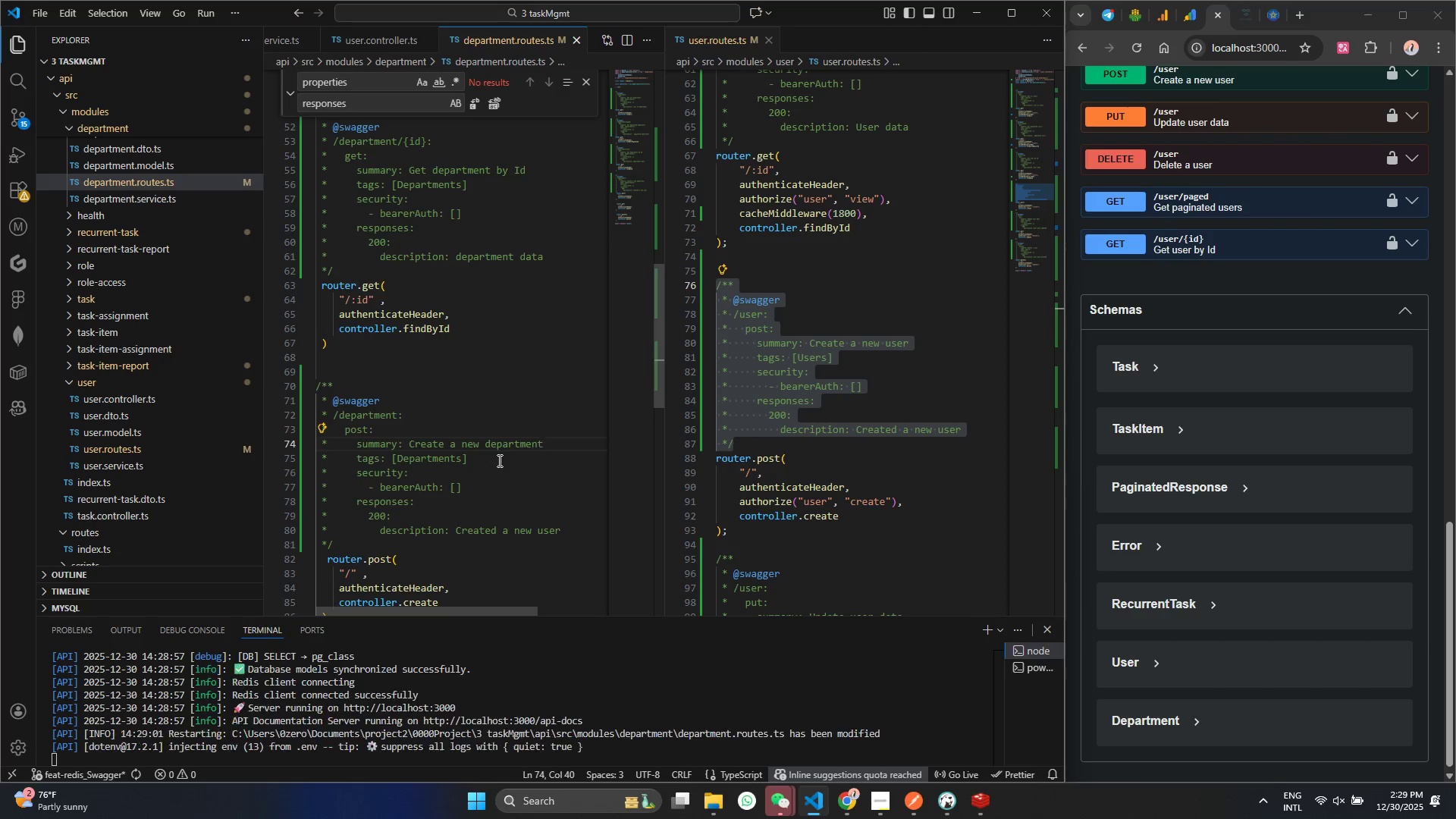 
key(S)
 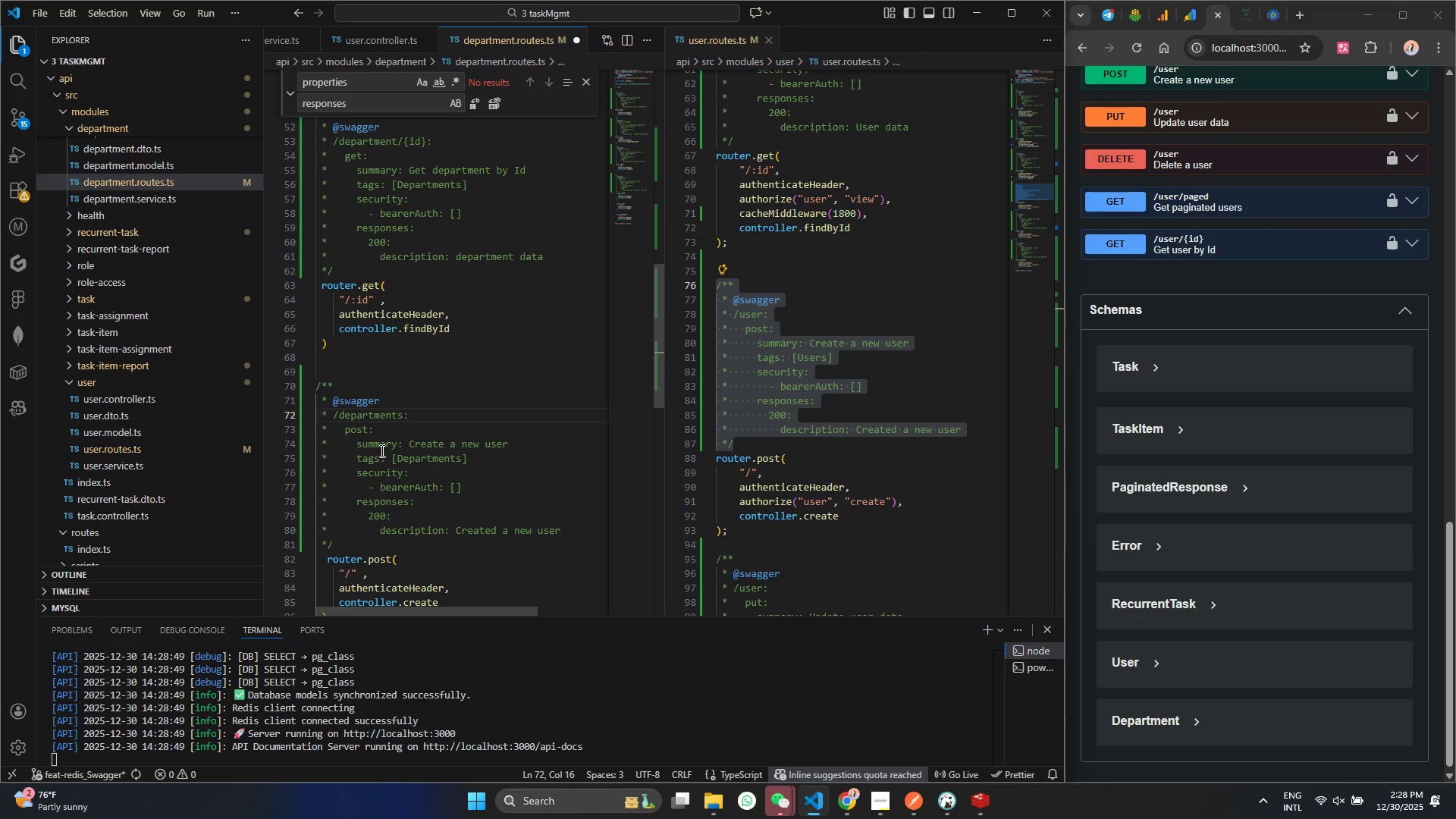 
key(Control+Z)
 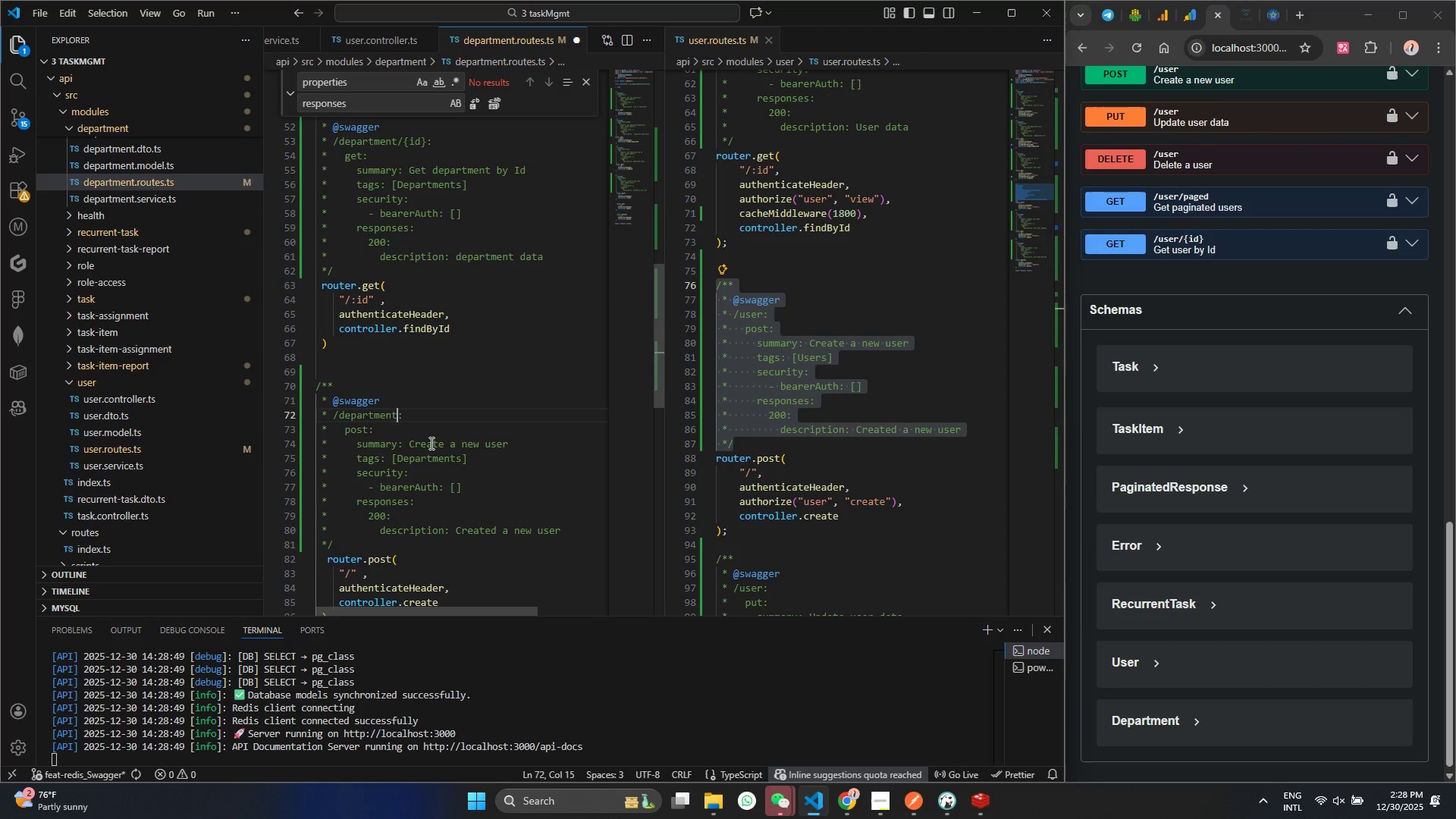 
key(Control+S)
 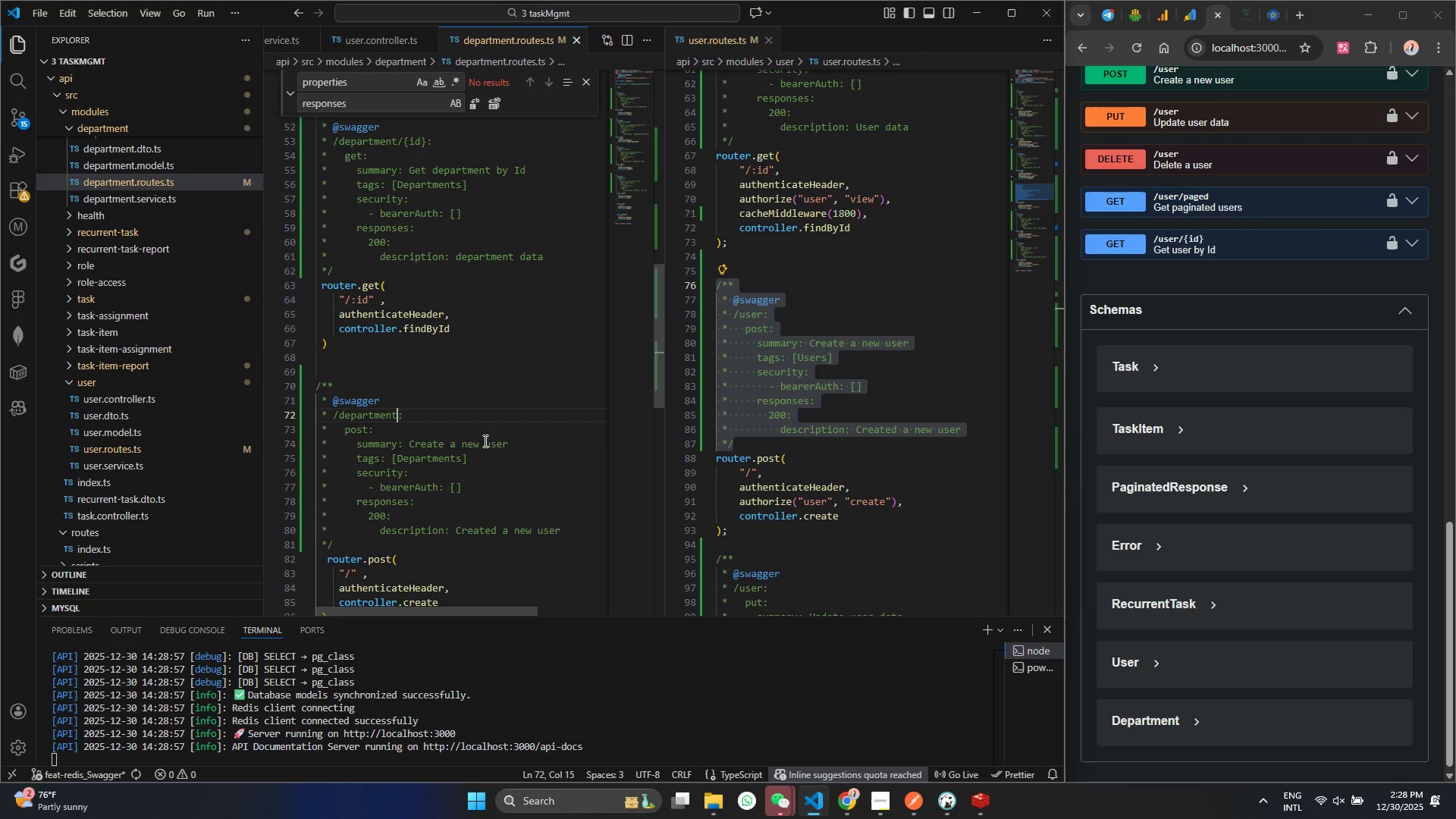 
double_click([366, 419])
 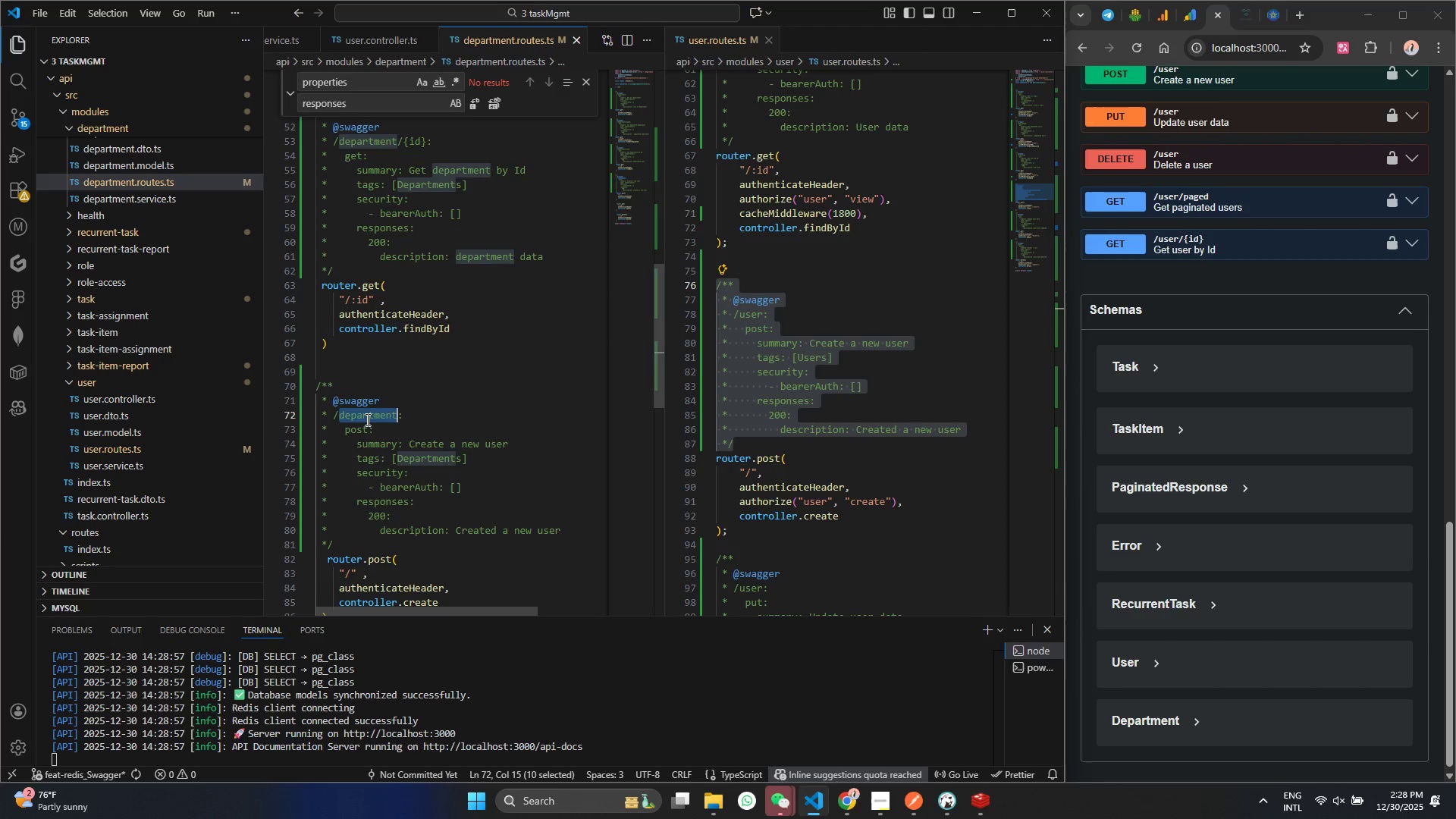 
key(Control+C)
 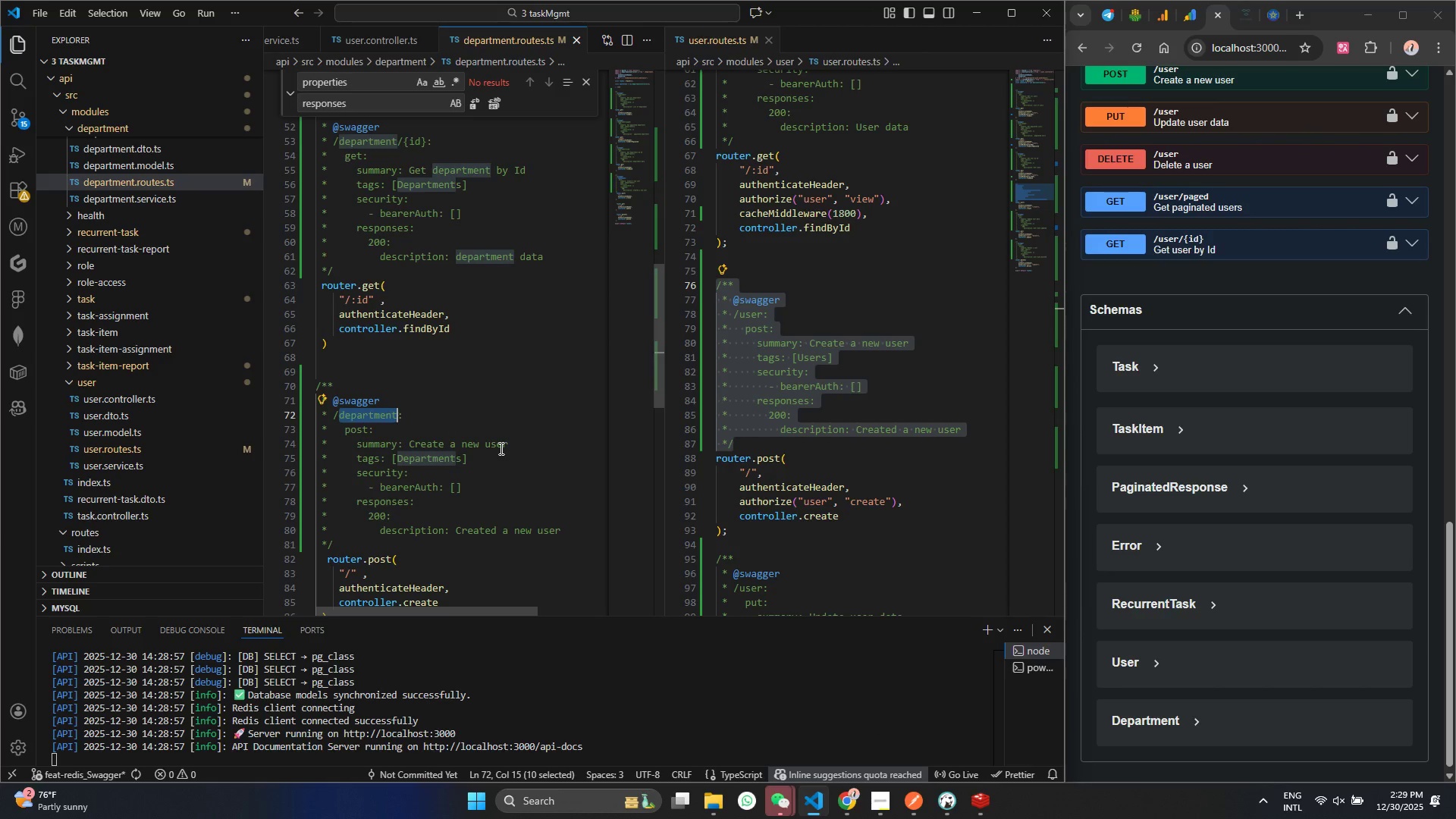 
double_click([500, 448])
 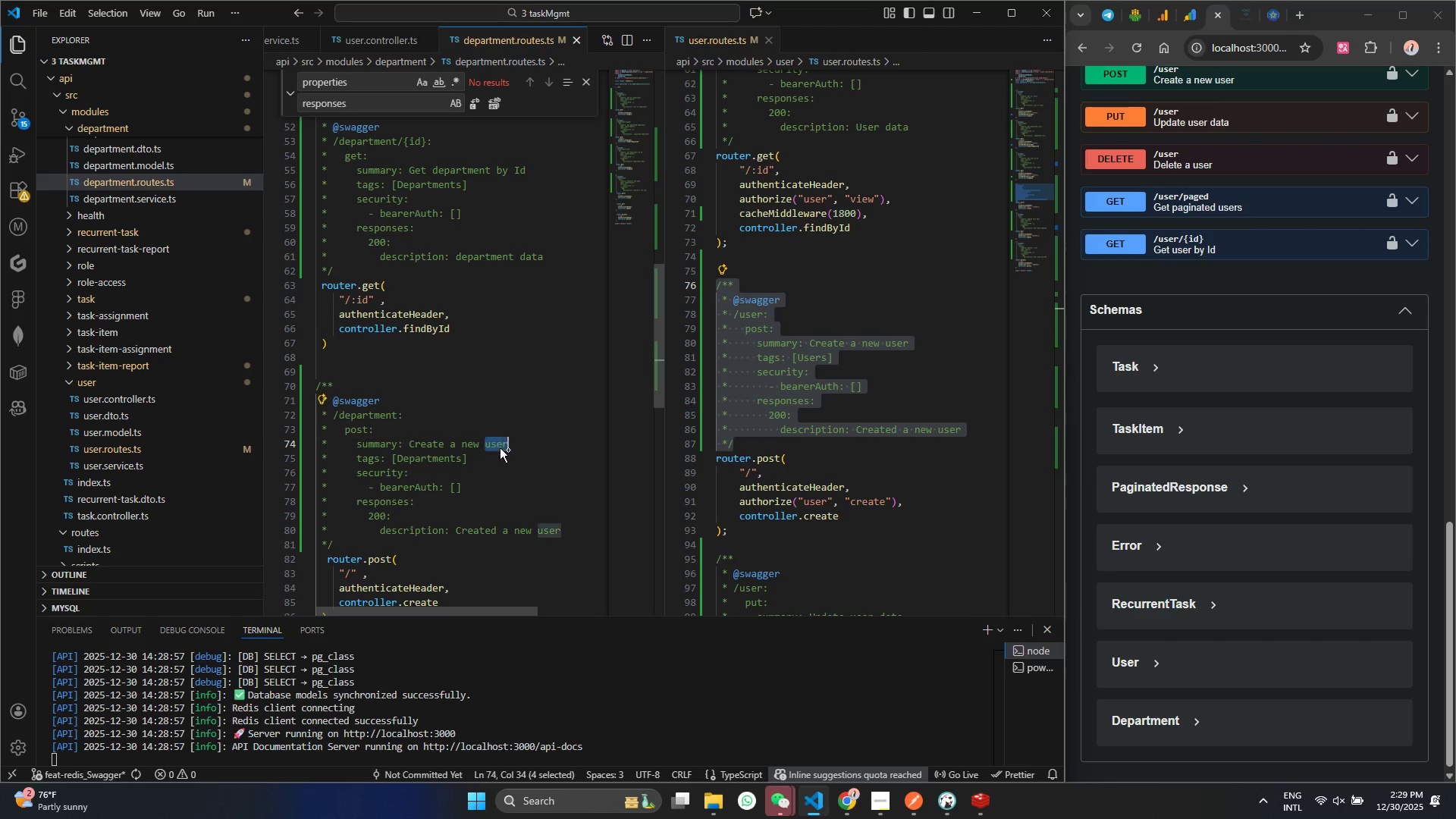 
key(Control+S)
 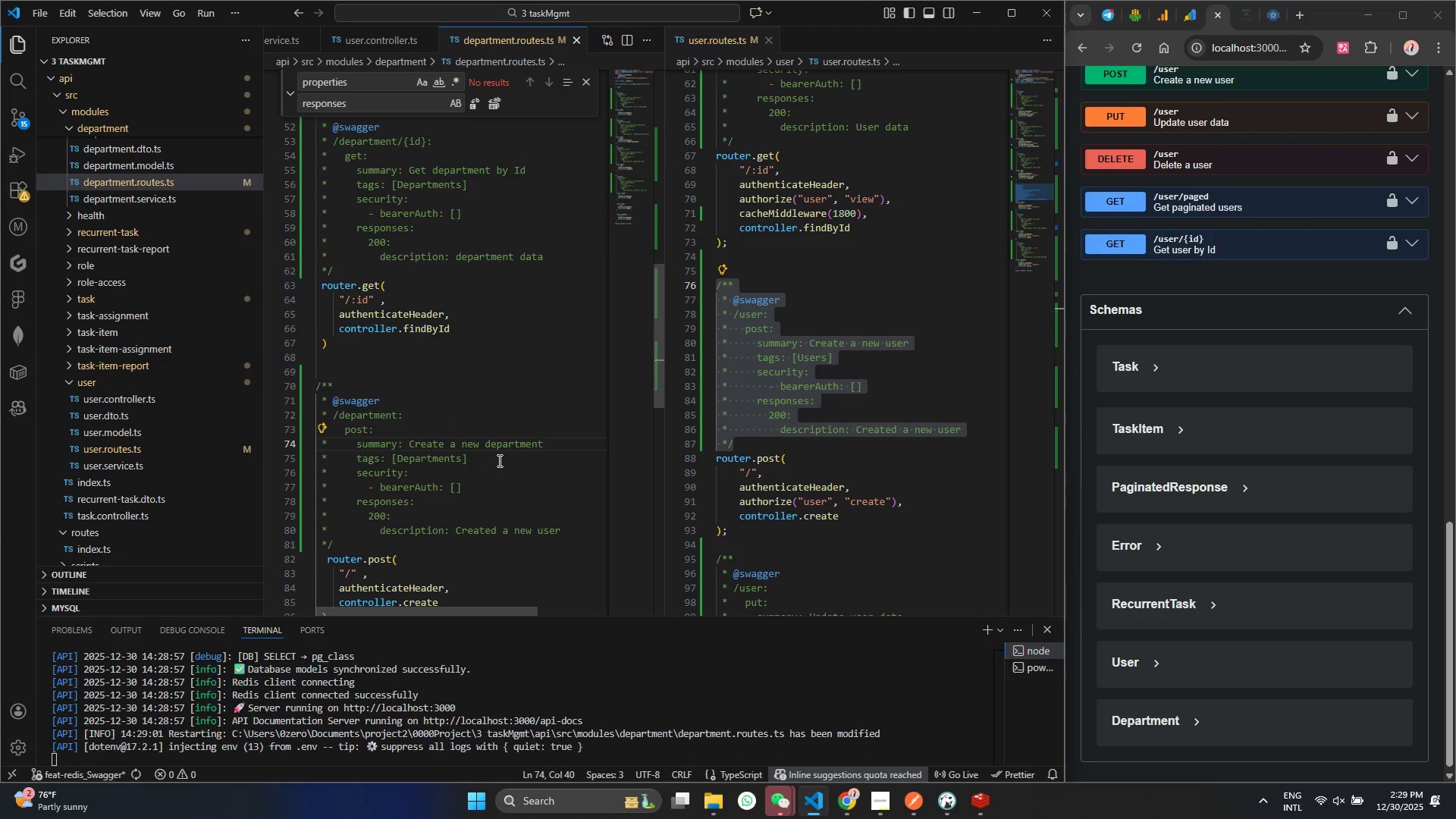 
scroll: coordinate [498, 460], scroll_direction: down, amount: 3.0
 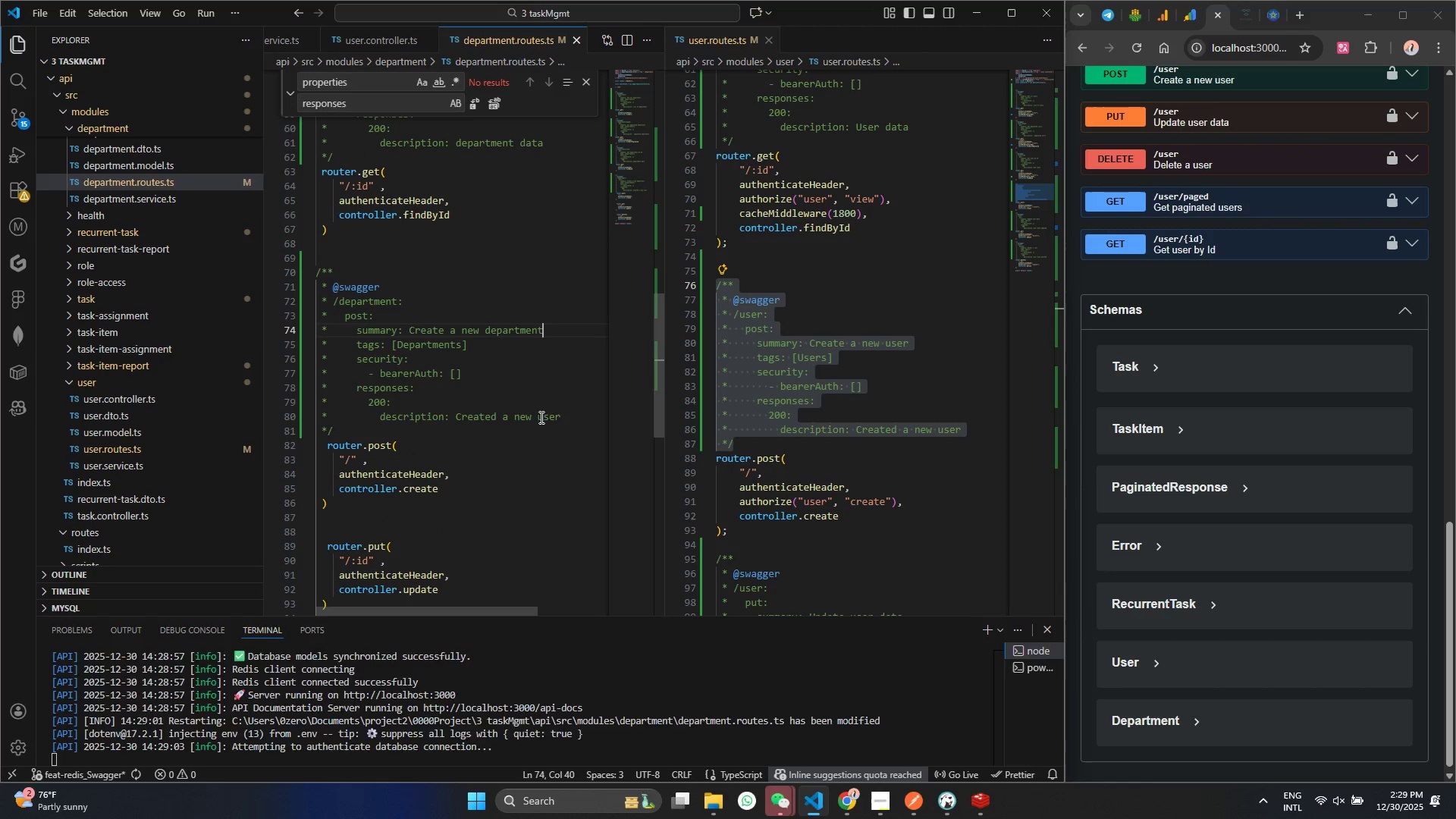 
double_click([550, 419])
 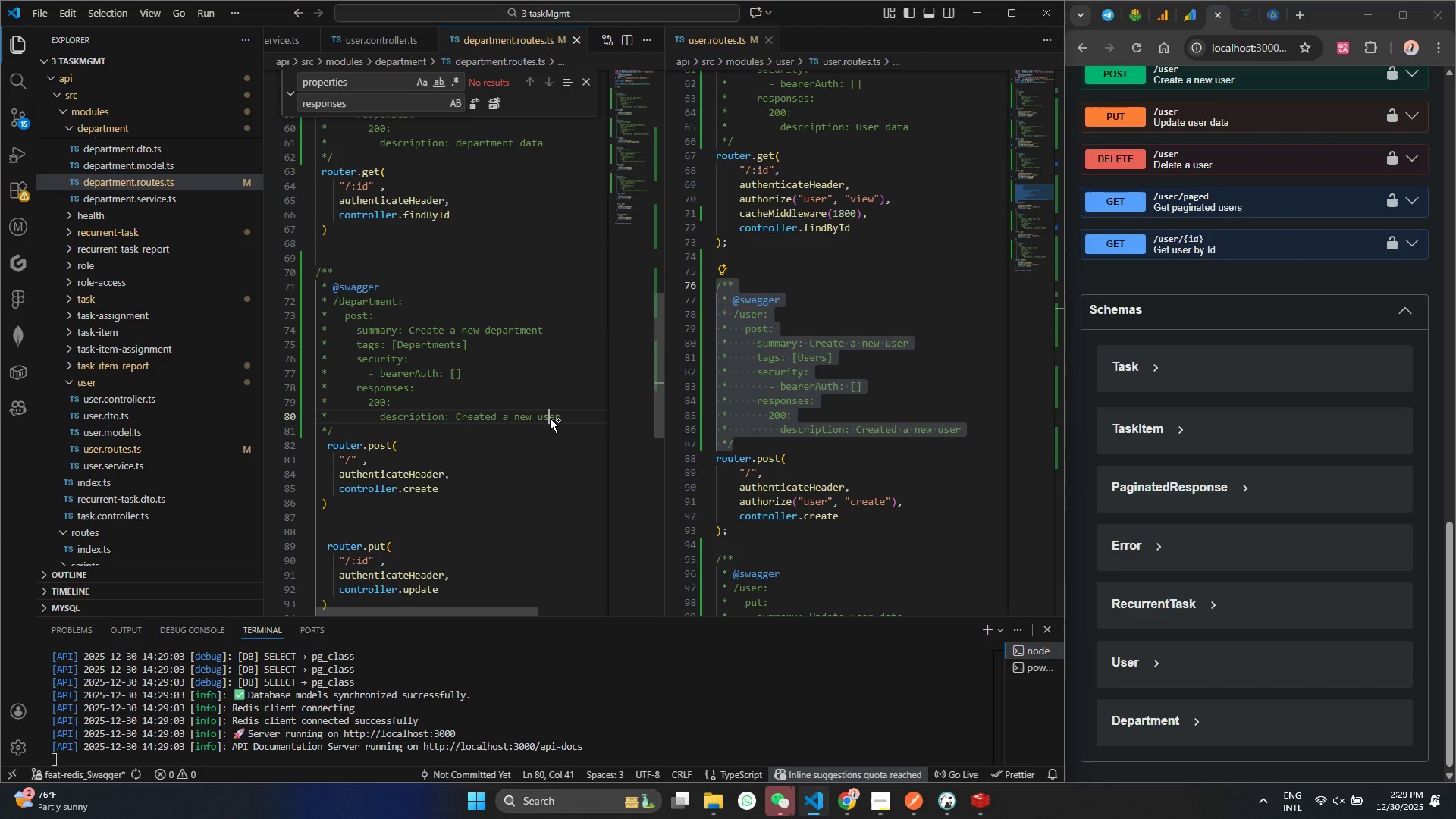 
key(Control+V)
 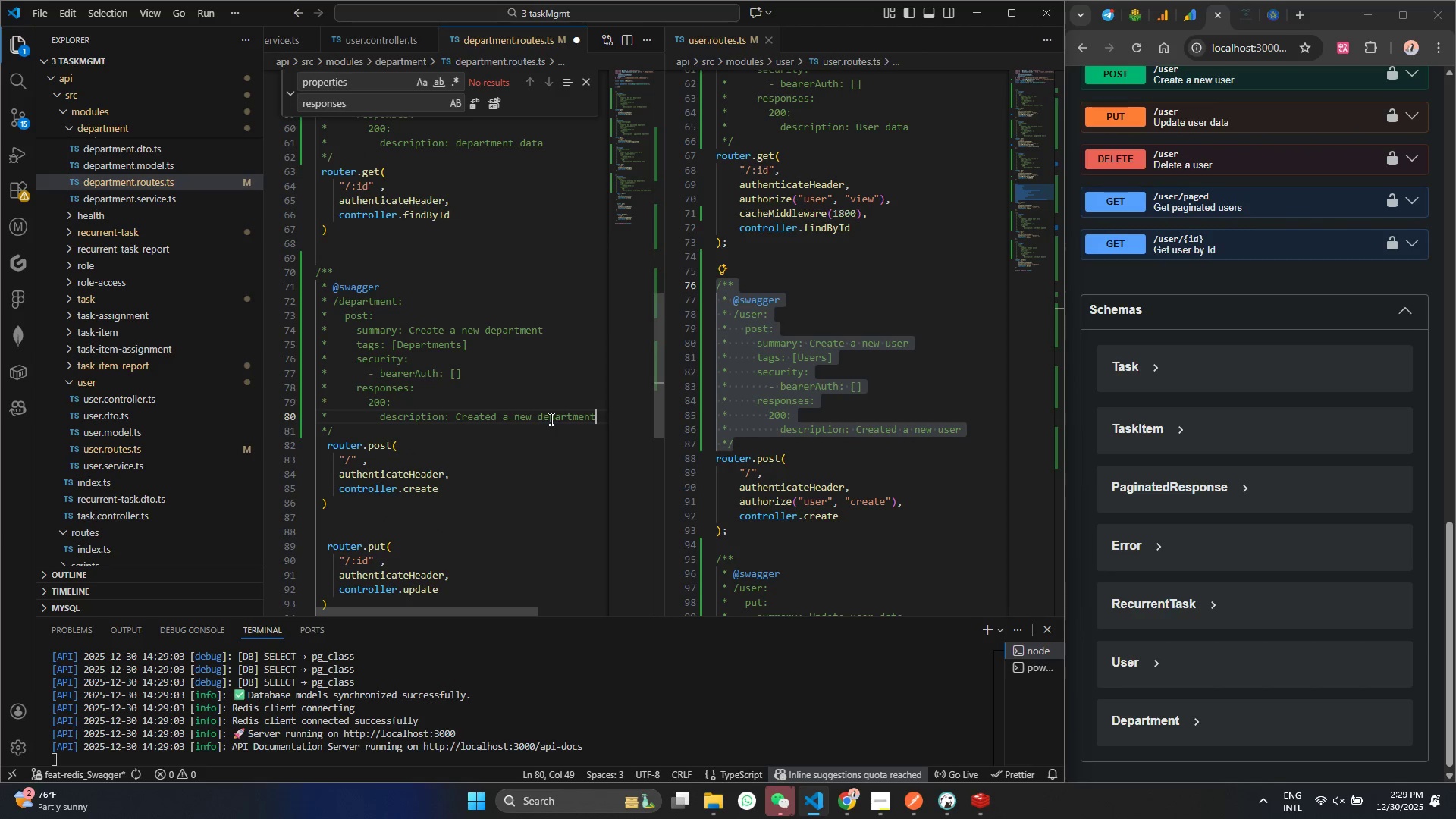 
key(Control+S)
 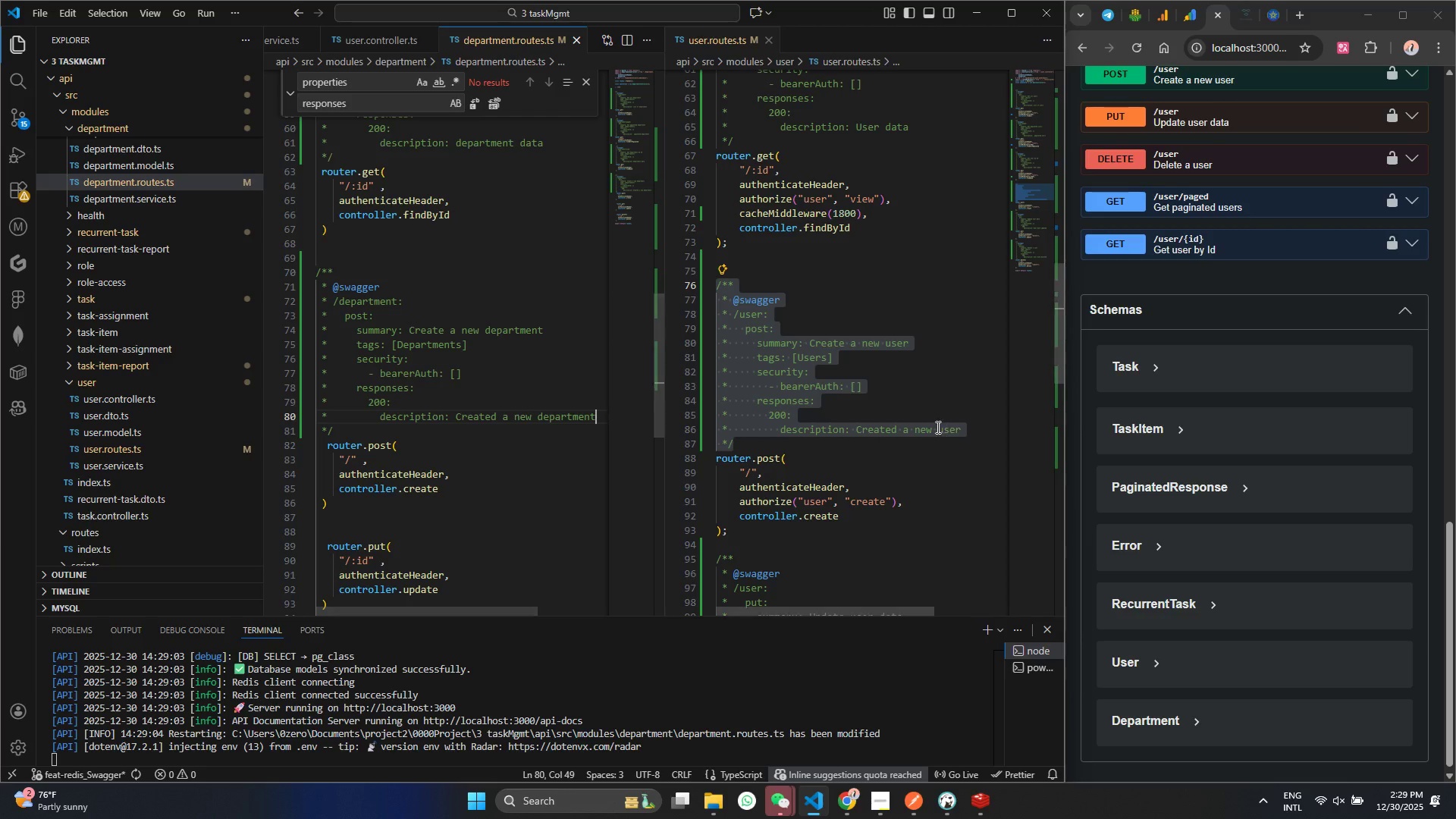 
scroll: coordinate [890, 444], scroll_direction: down, amount: 7.0
 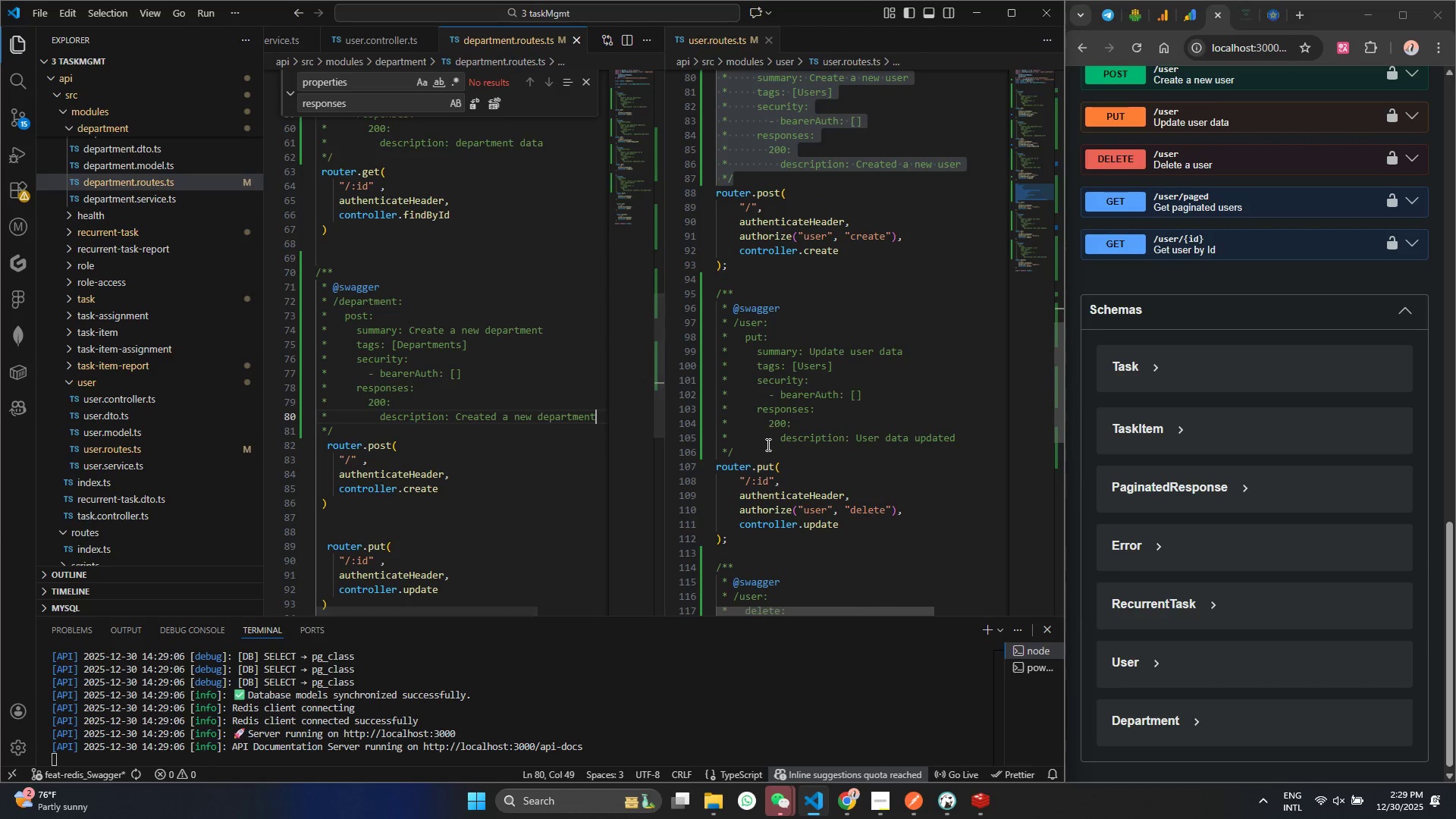 
left_click_drag(start_coordinate=[752, 450], to_coordinate=[686, 295])
 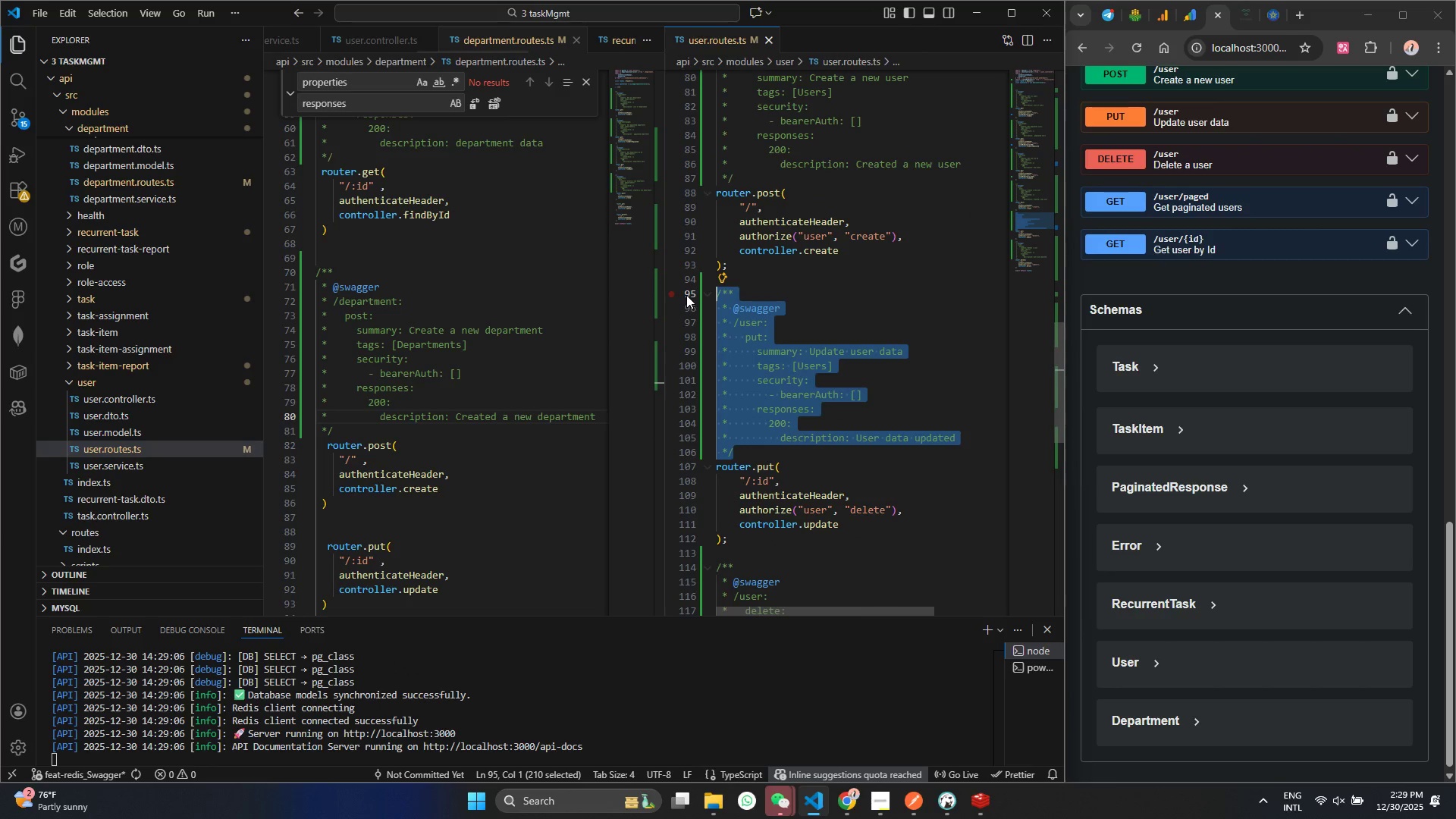 
key(Control+C)
 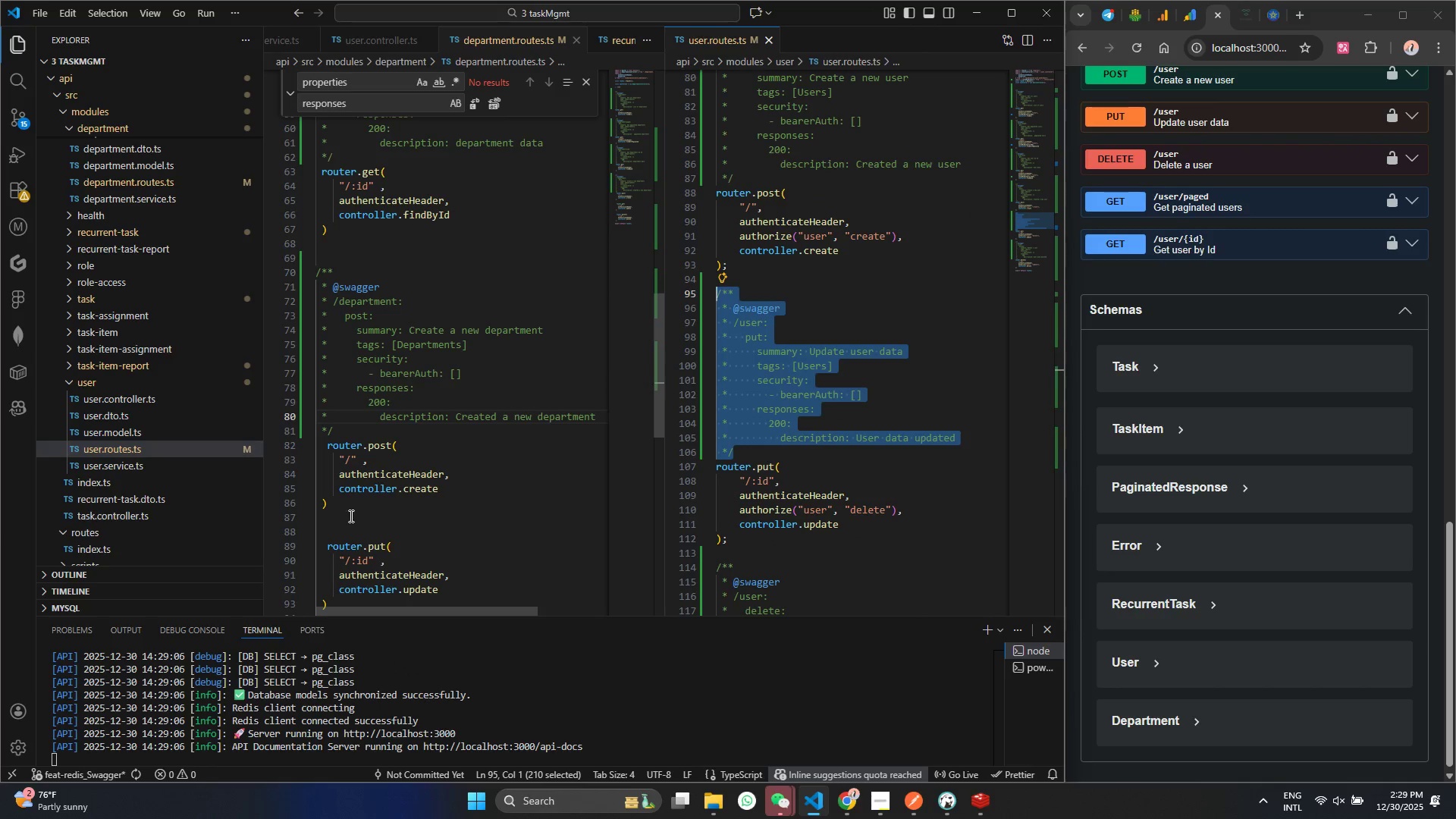 
left_click([341, 526])
 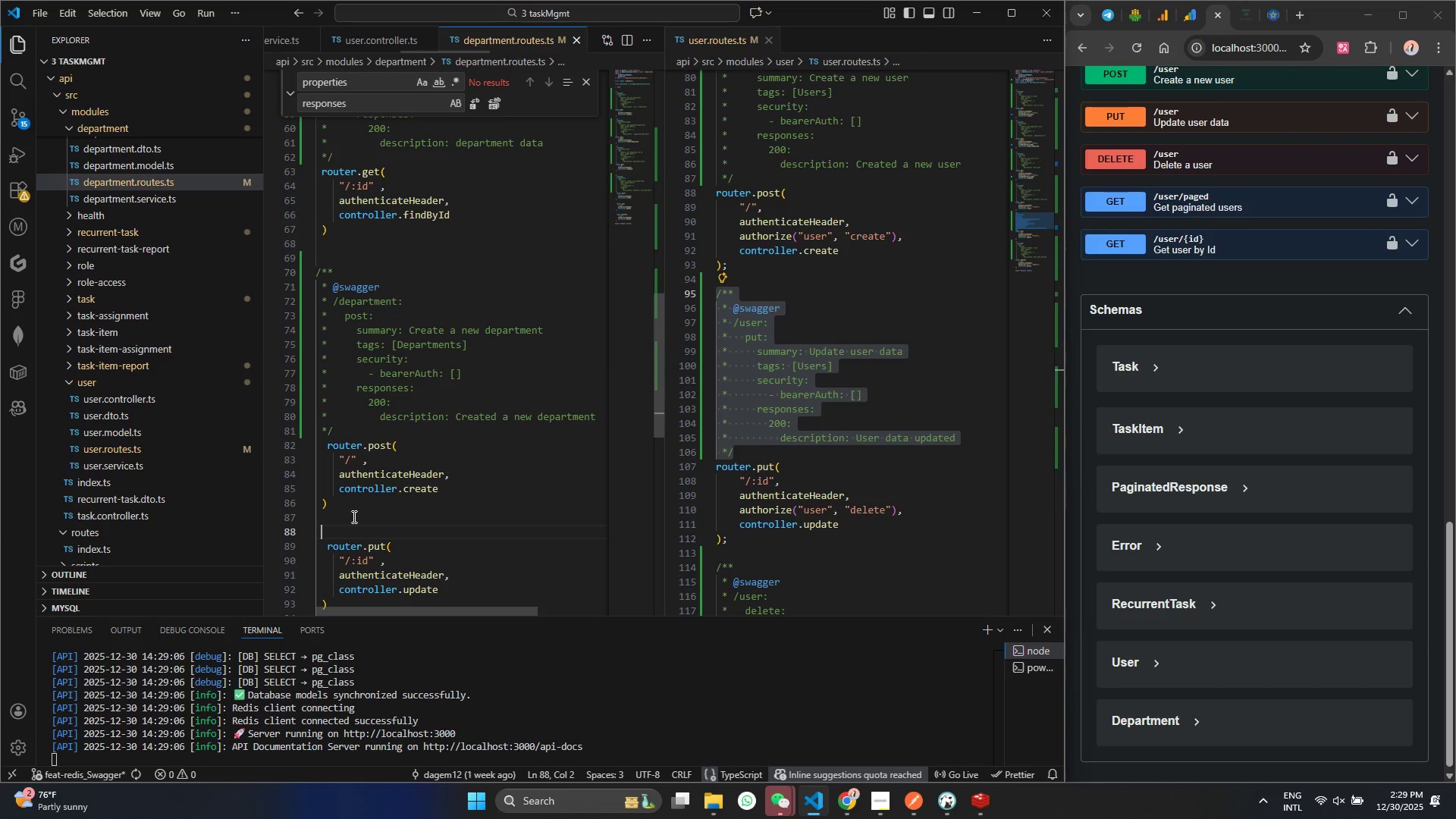 
key(Control+ControlLeft)
 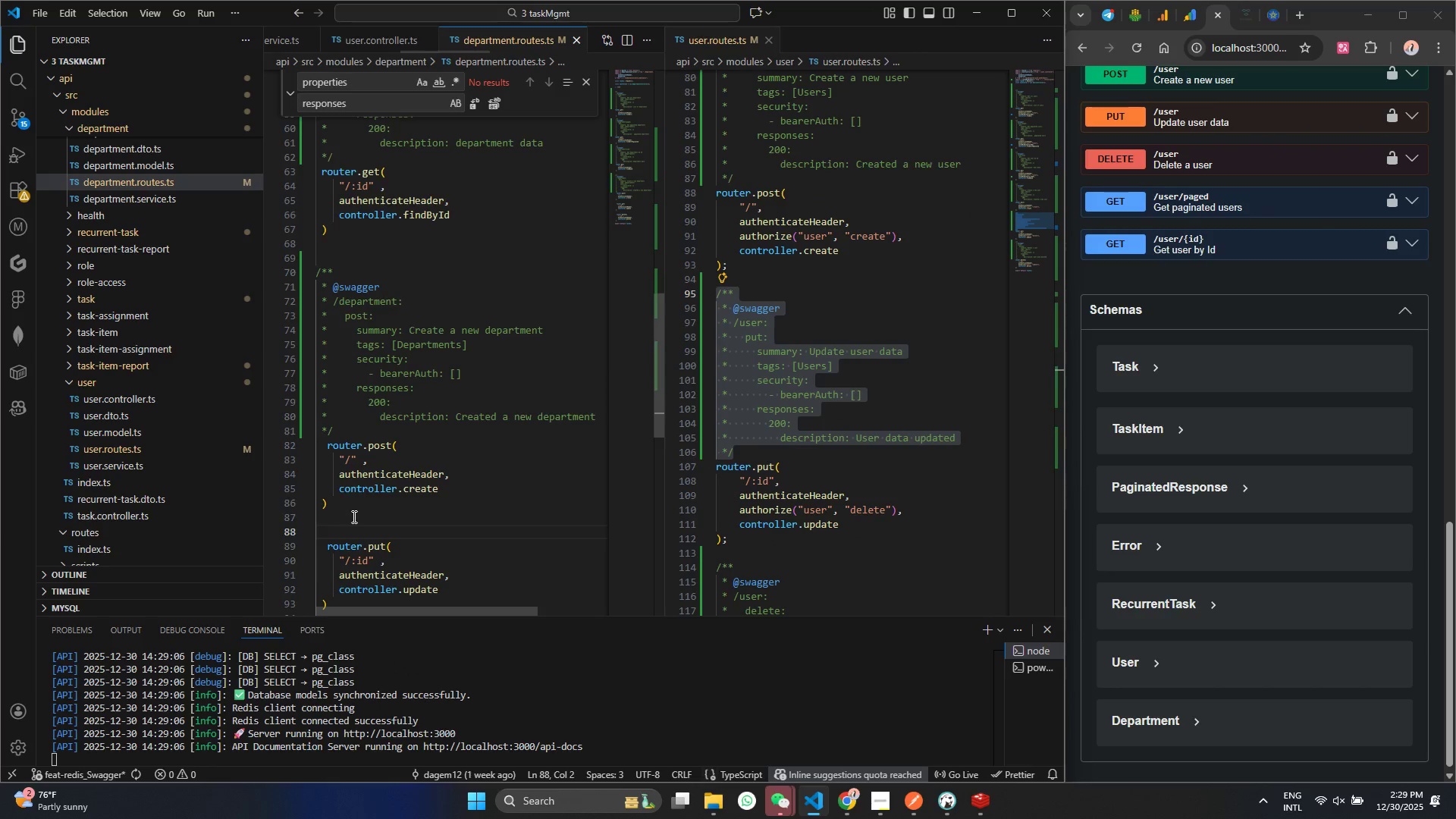 
key(Control+V)
 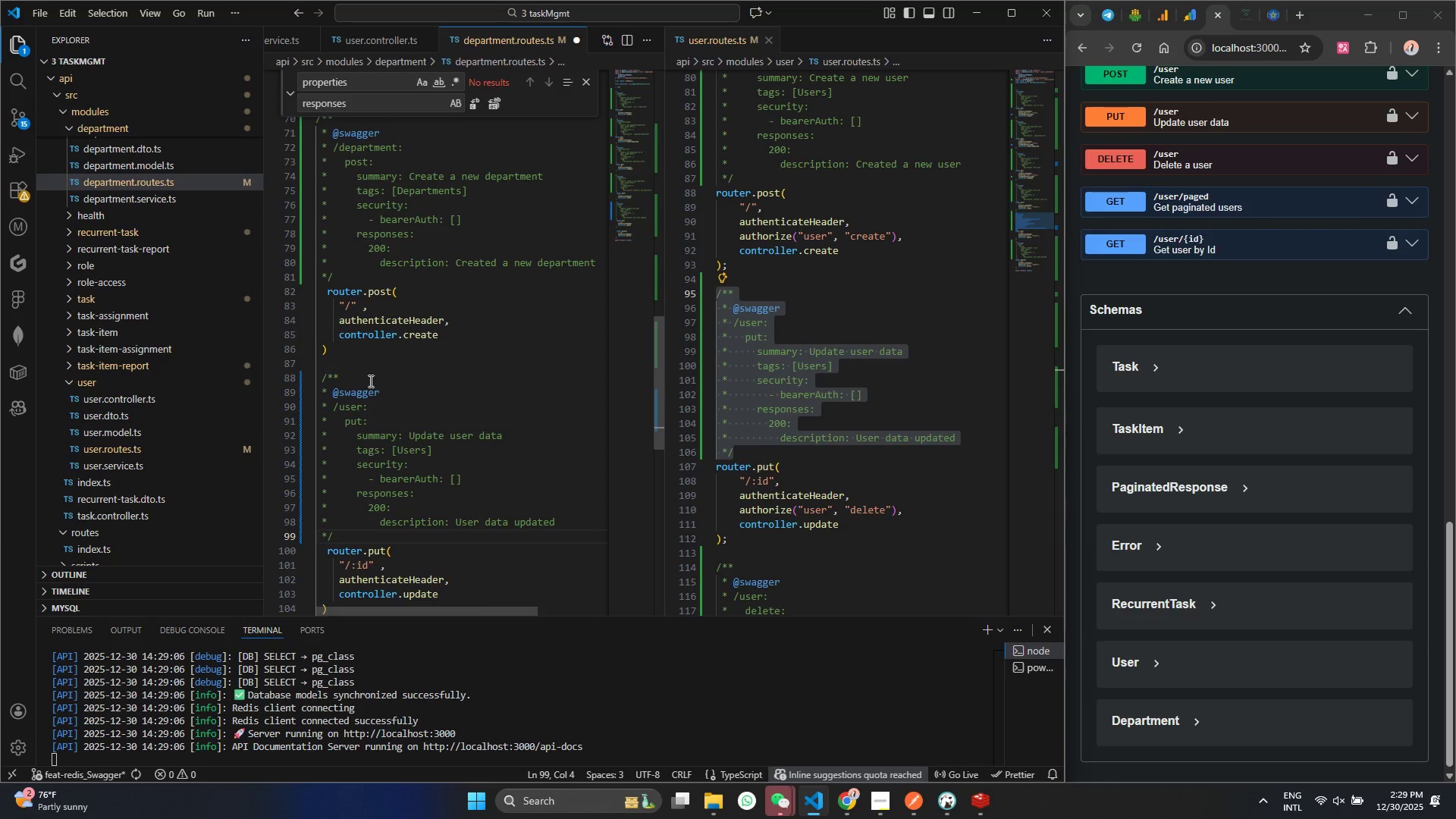 
scroll: coordinate [373, 352], scroll_direction: up, amount: 2.0
 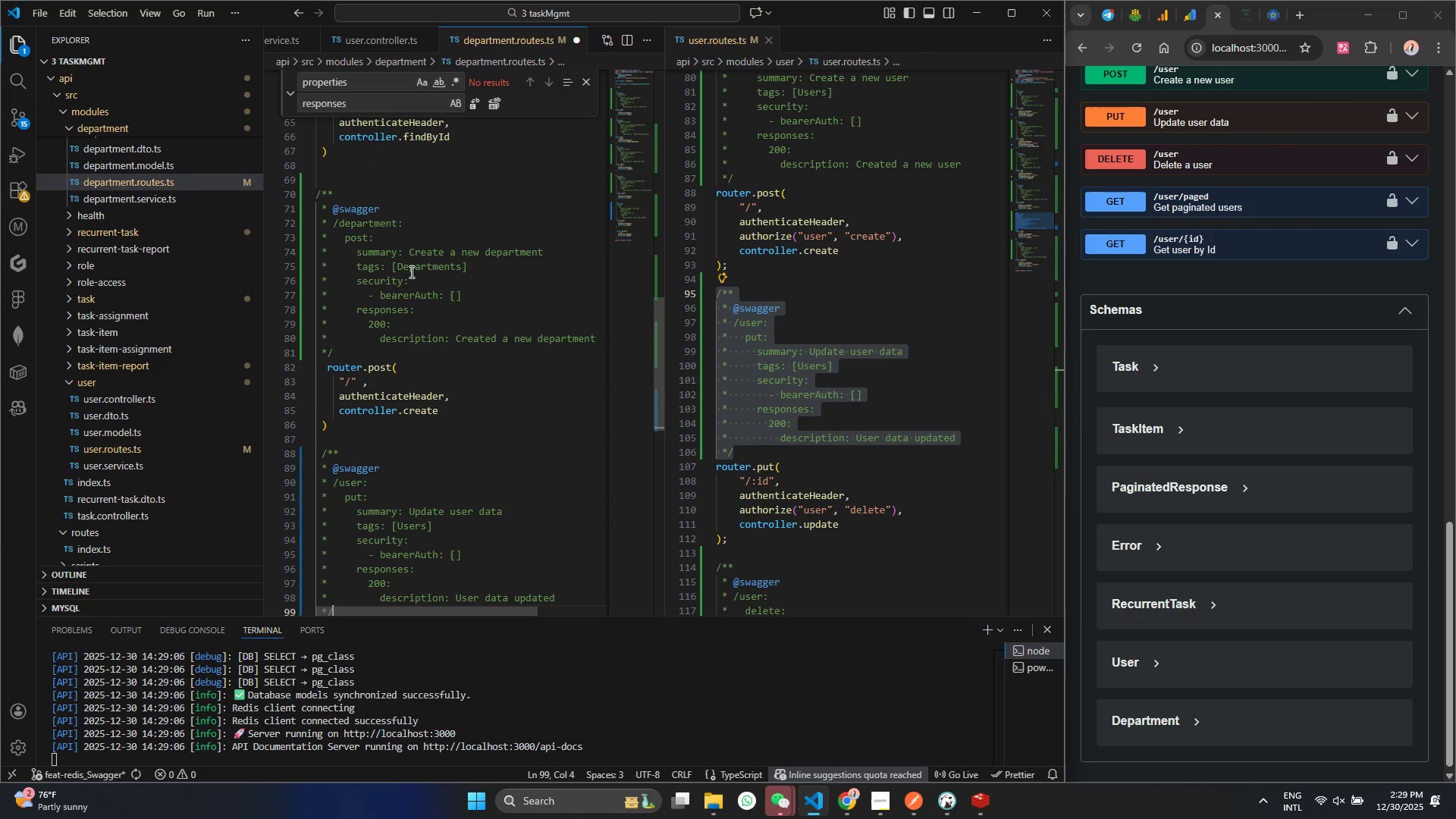 
double_click([410, 271])
 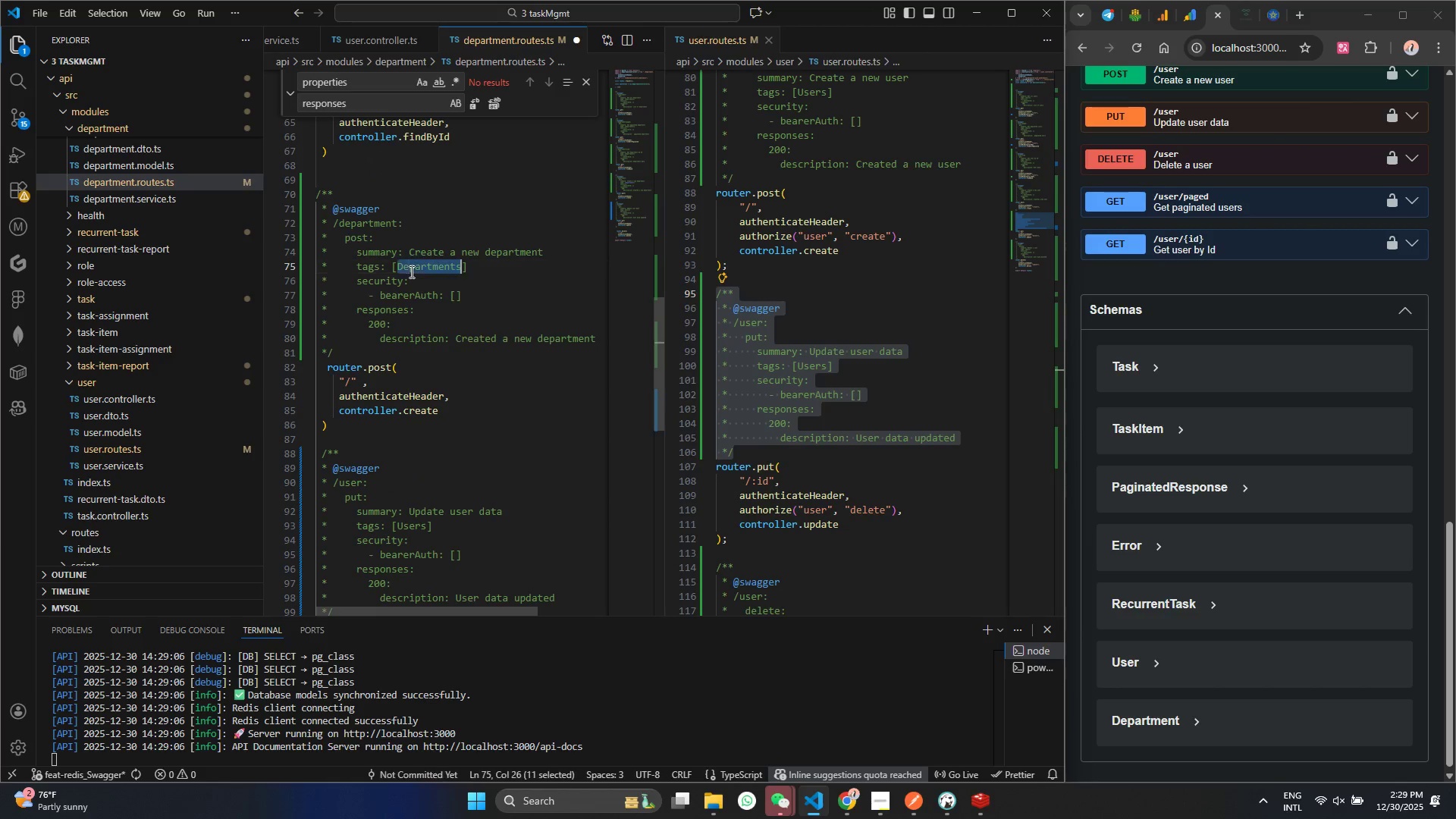 
key(Control+C)
 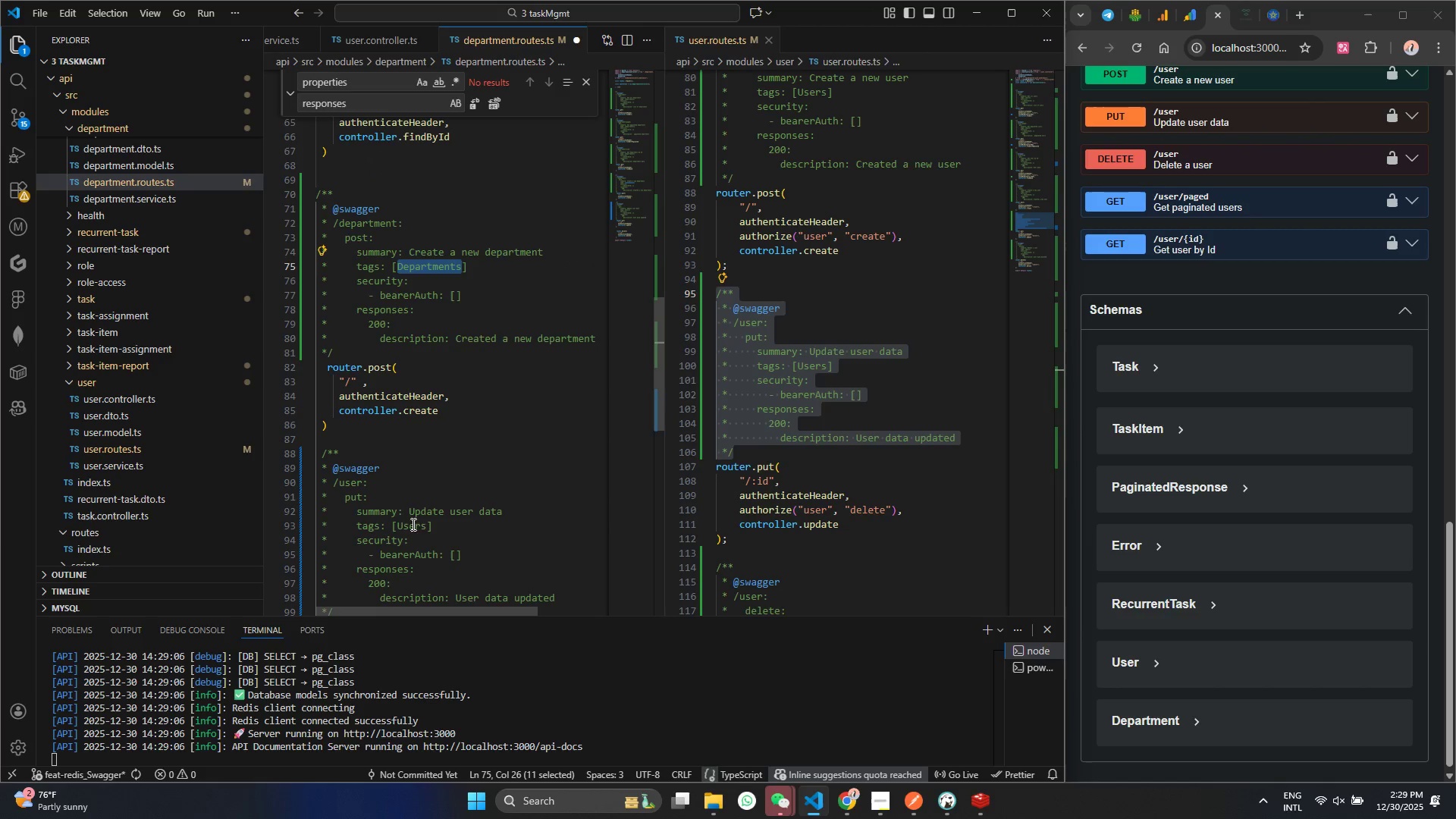 
left_click([411, 526])
 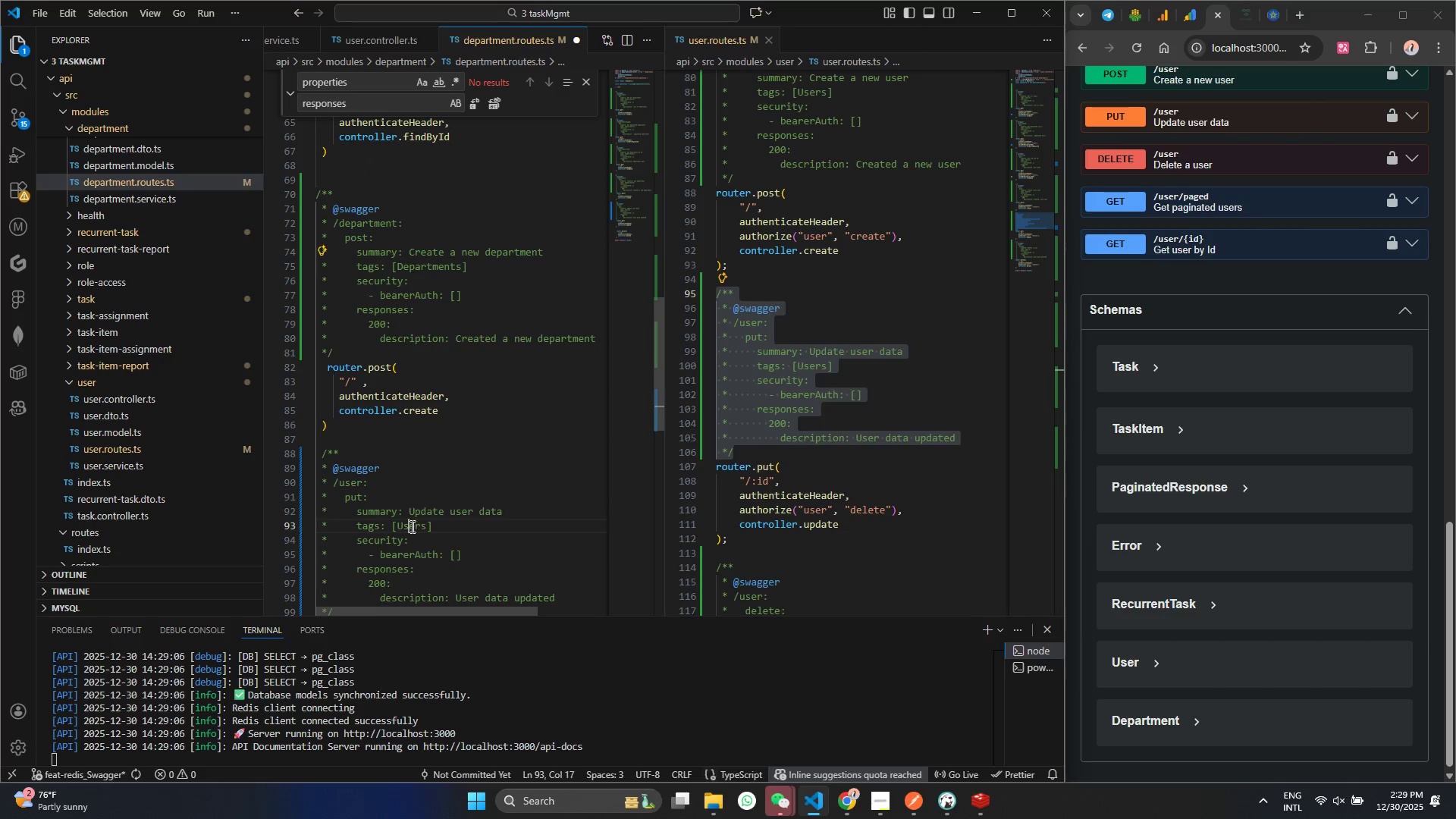 
double_click([411, 526])
 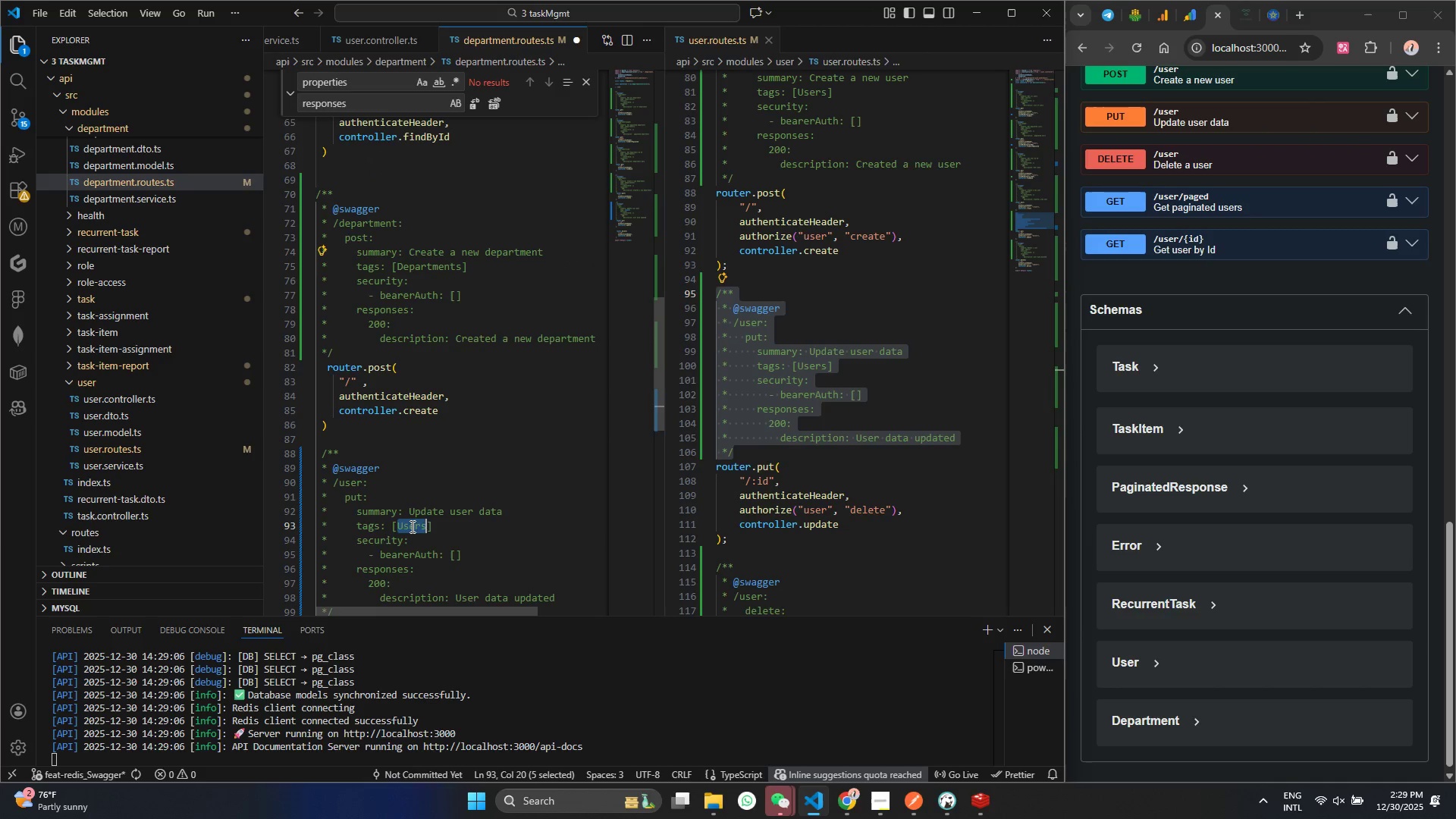 
key(Control+V)
 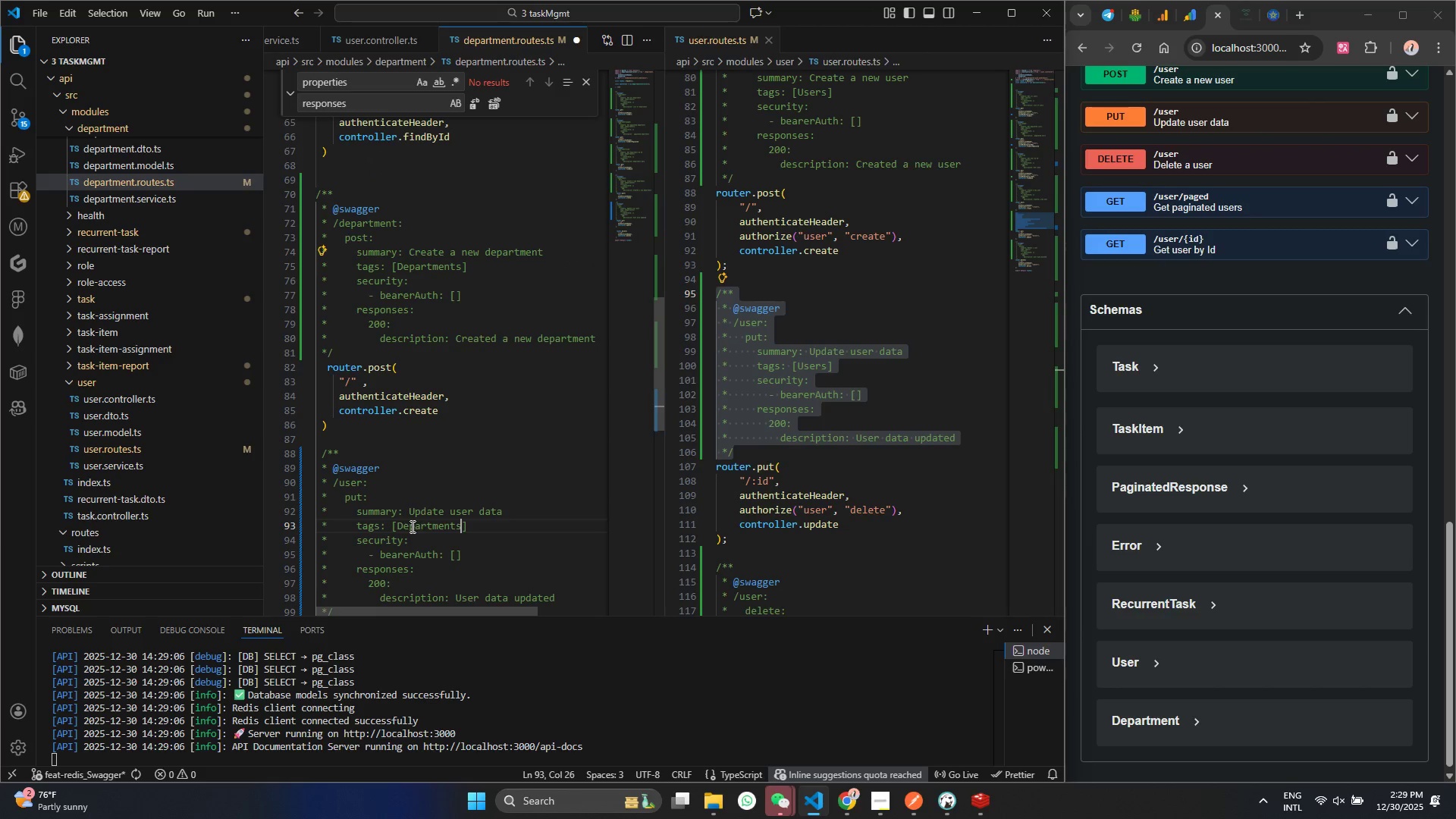 
key(Control+S)
 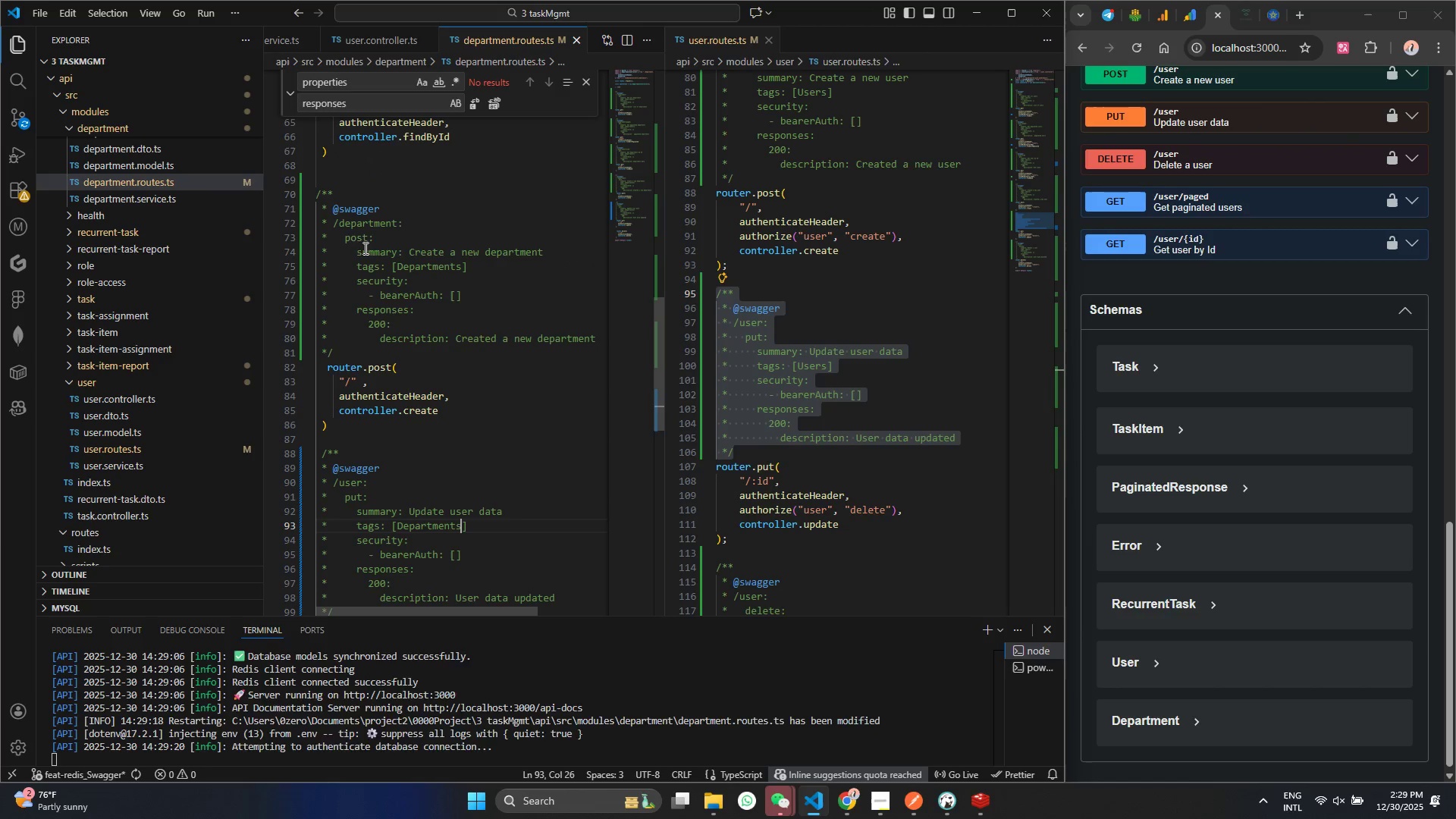 
double_click([358, 225])
 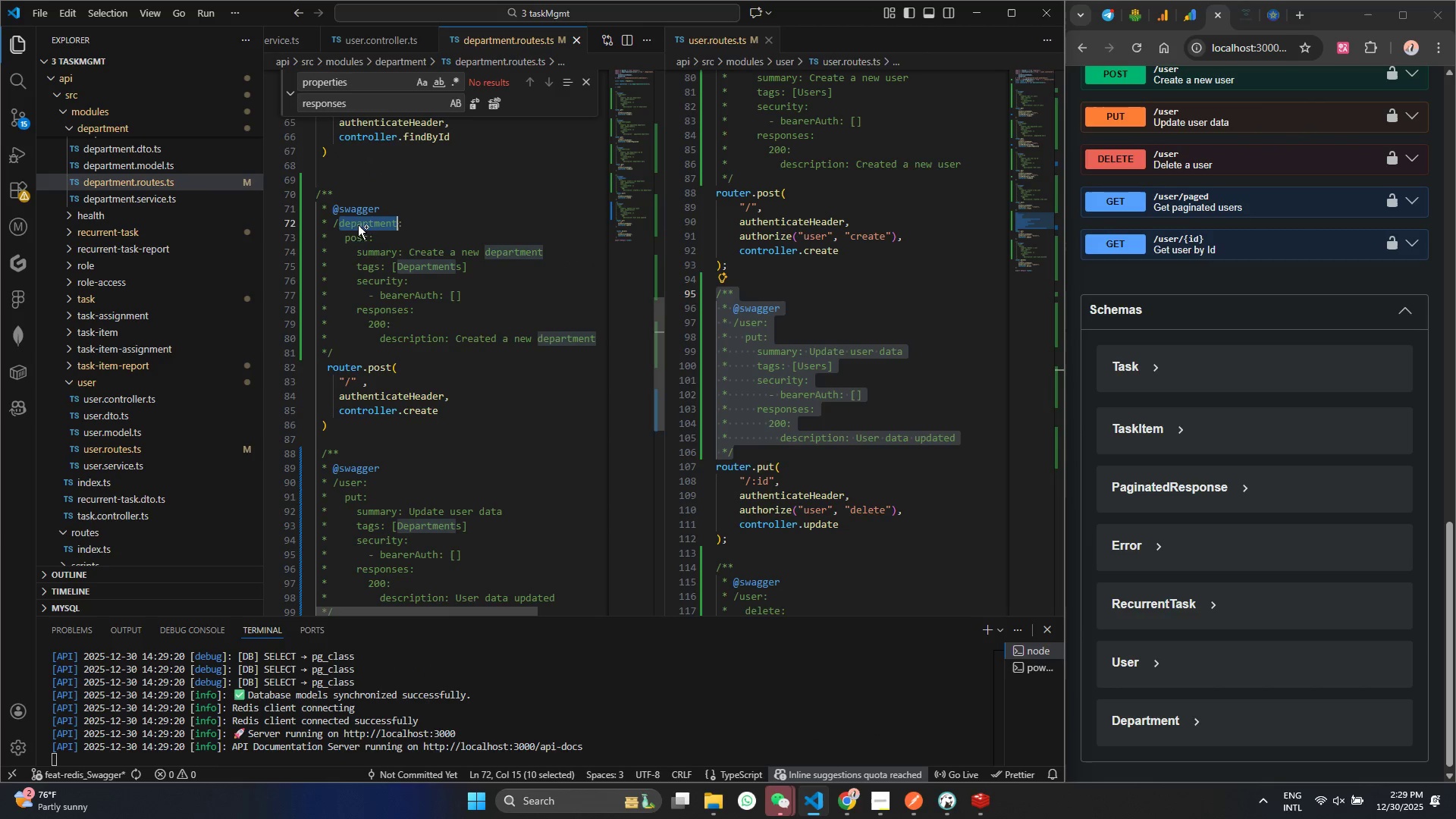 
key(Control+C)
 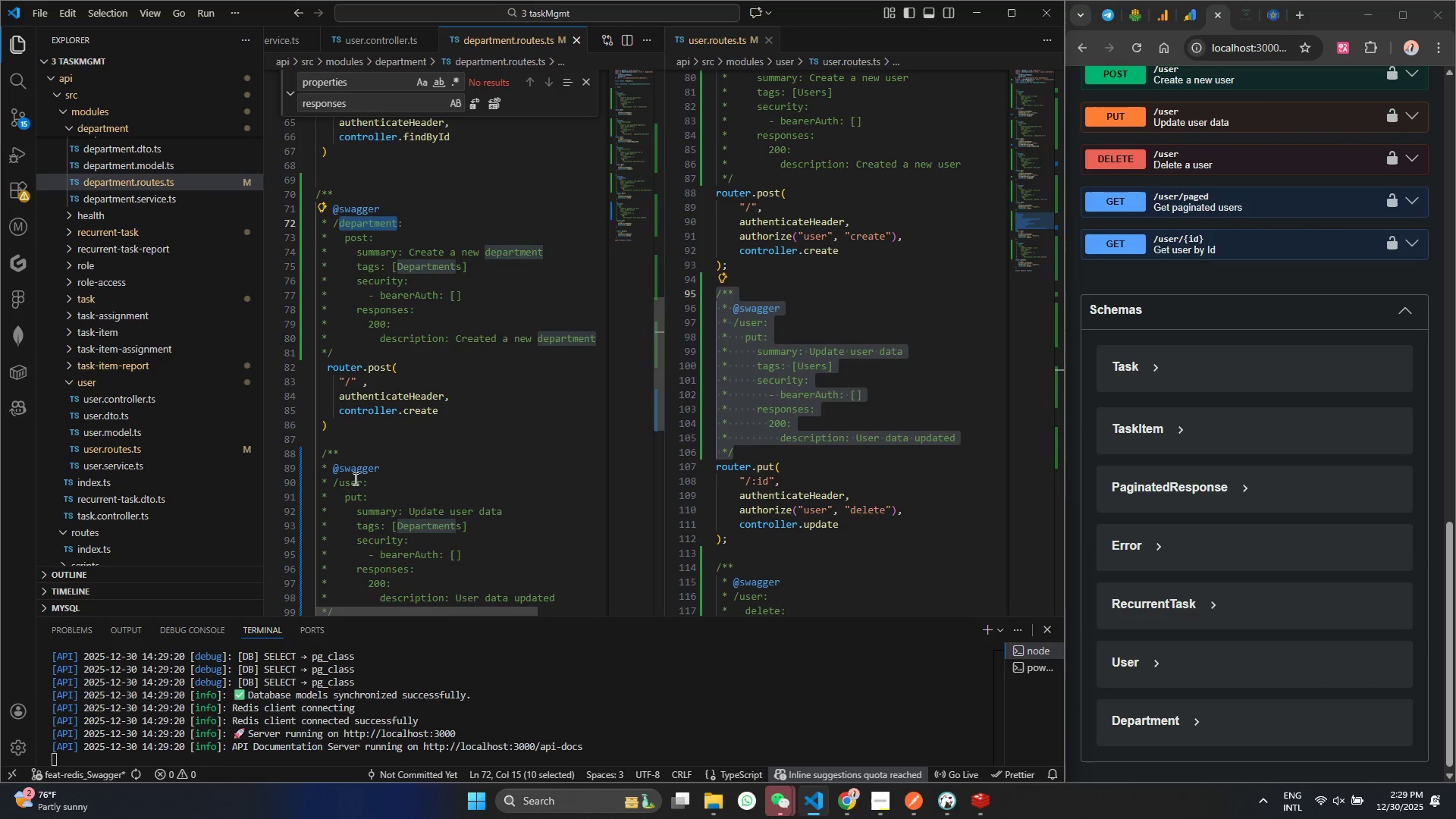 
double_click([354, 479])
 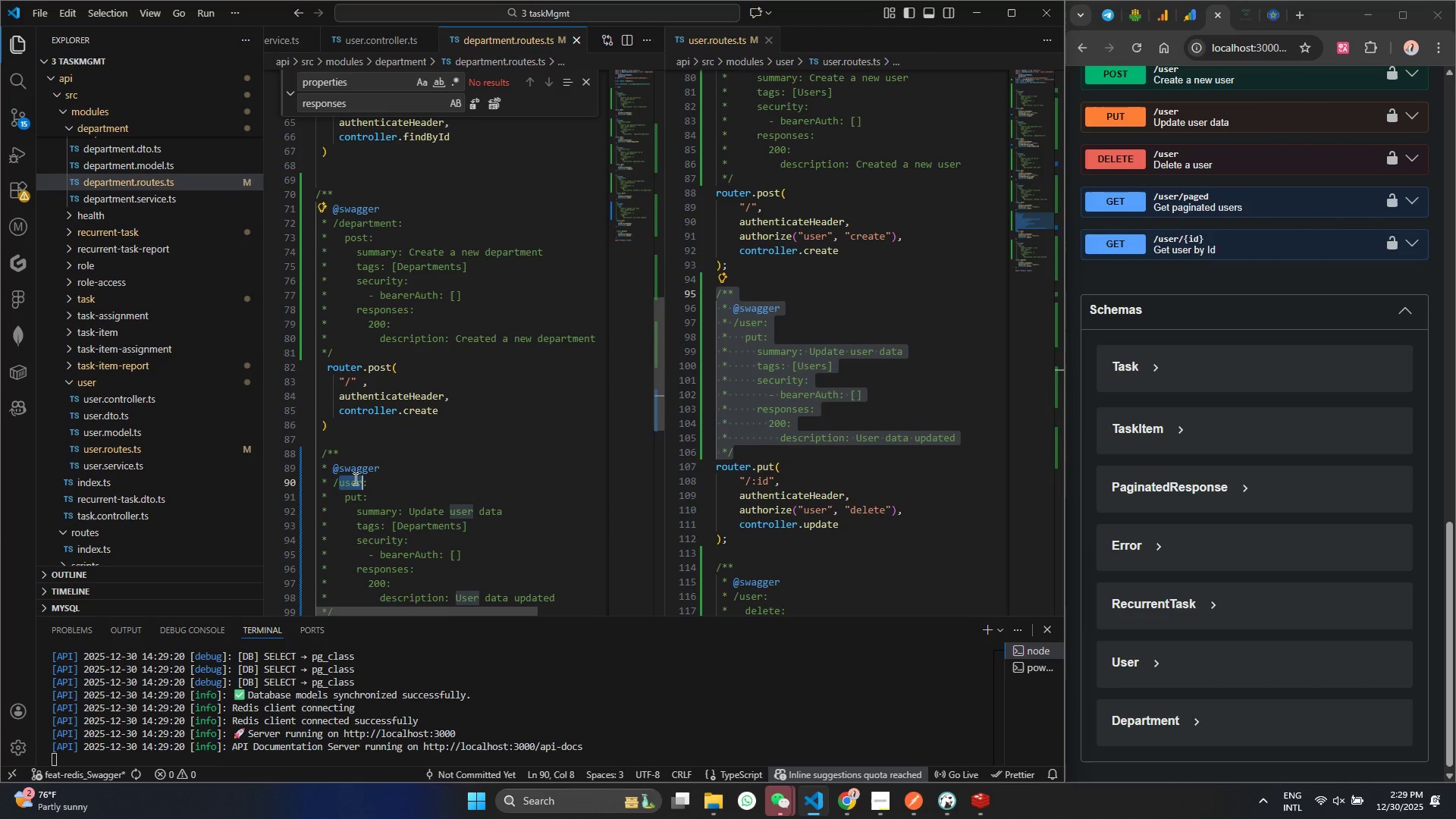 
key(Control+V)
 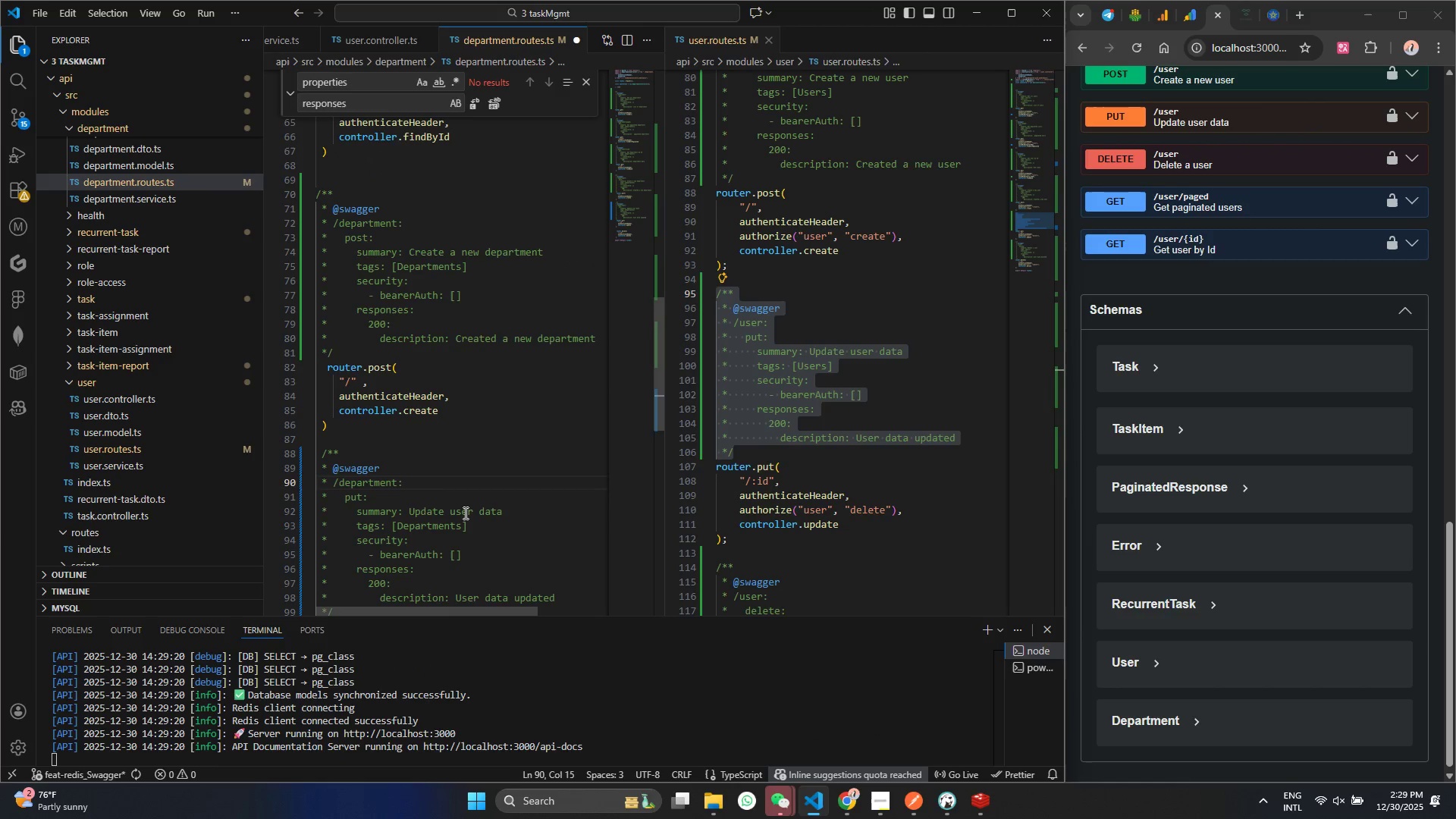 
double_click([462, 513])
 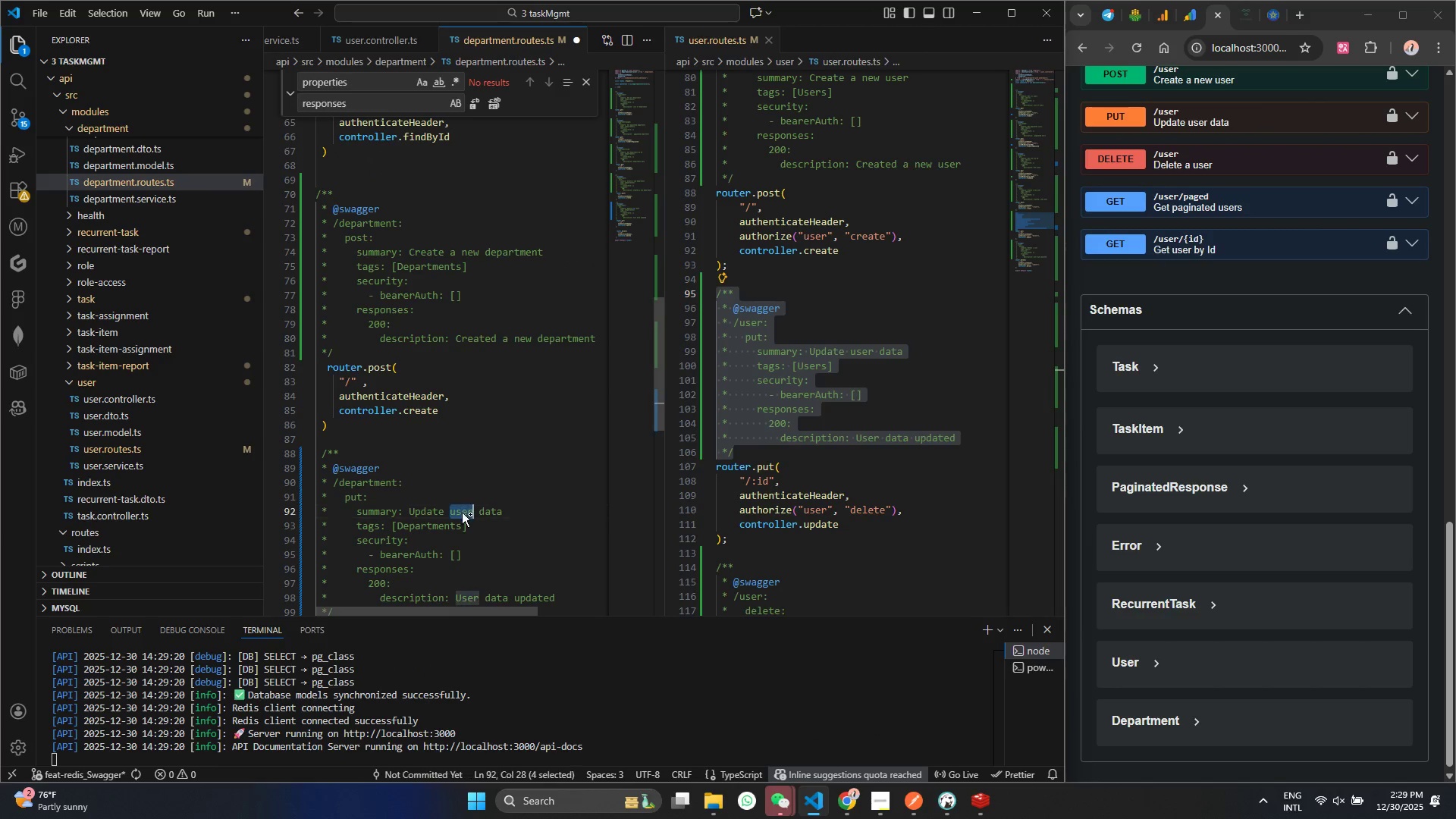 
key(Control+V)
 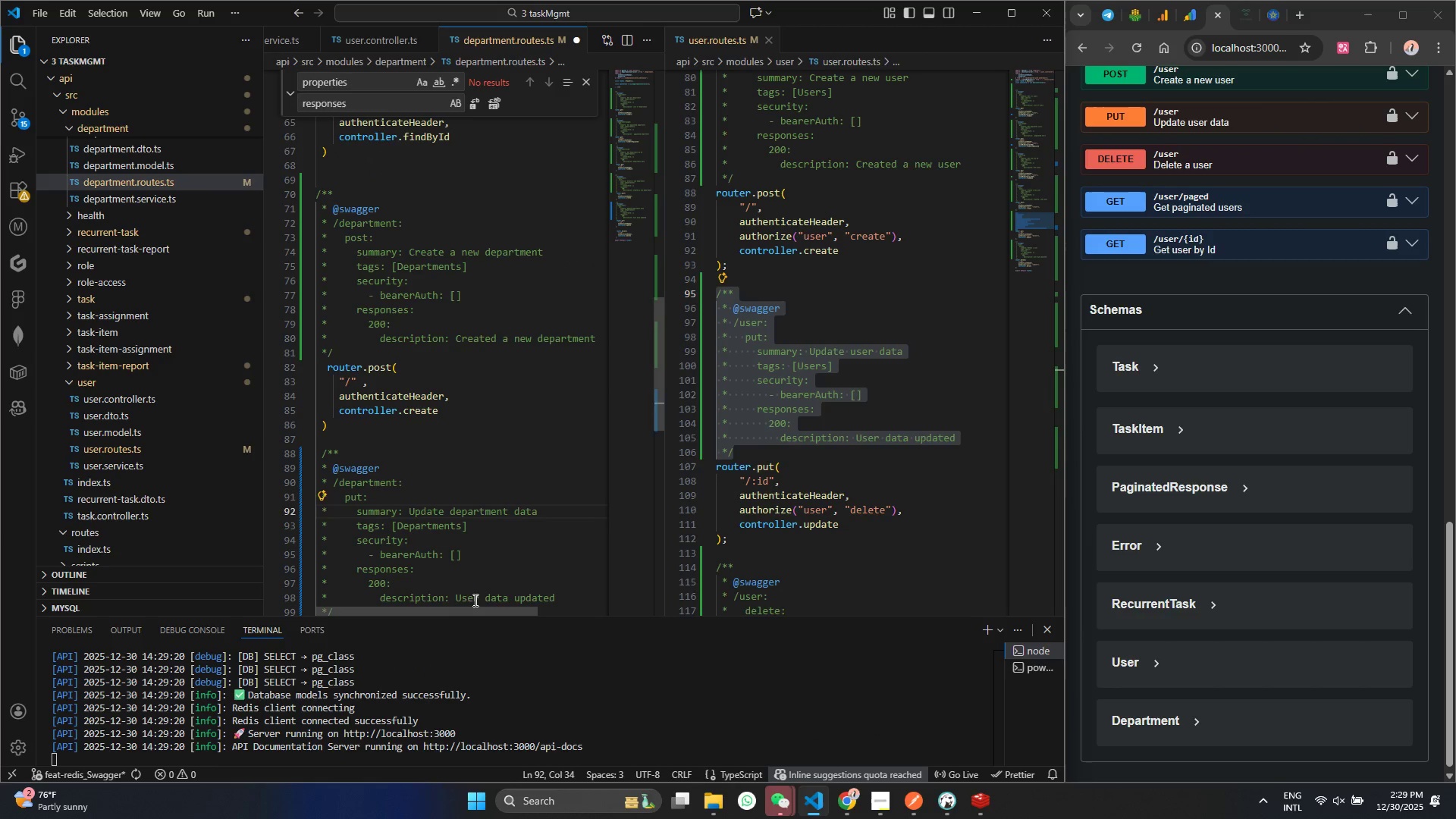 
double_click([474, 600])
 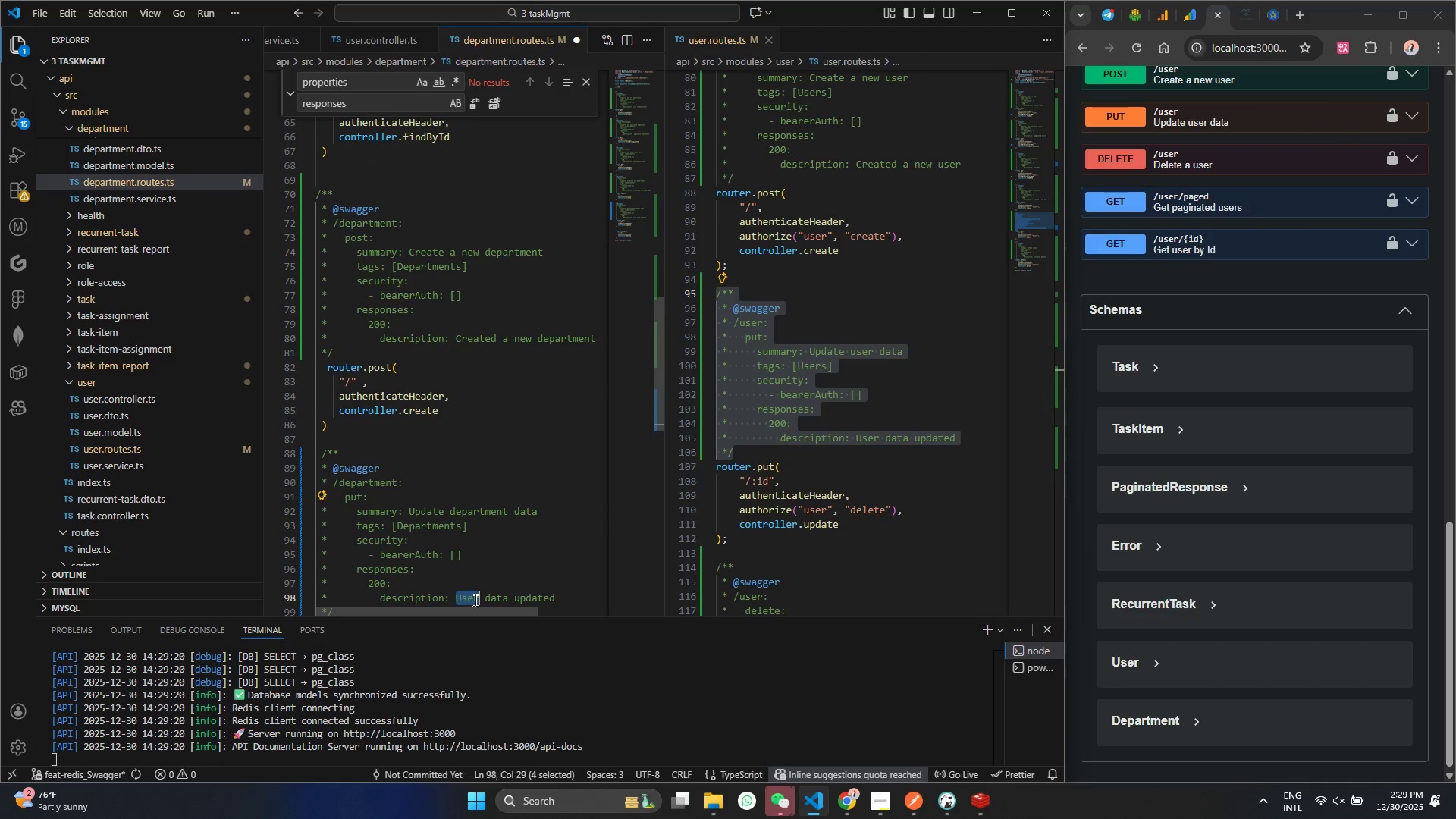 
key(Control+V)
 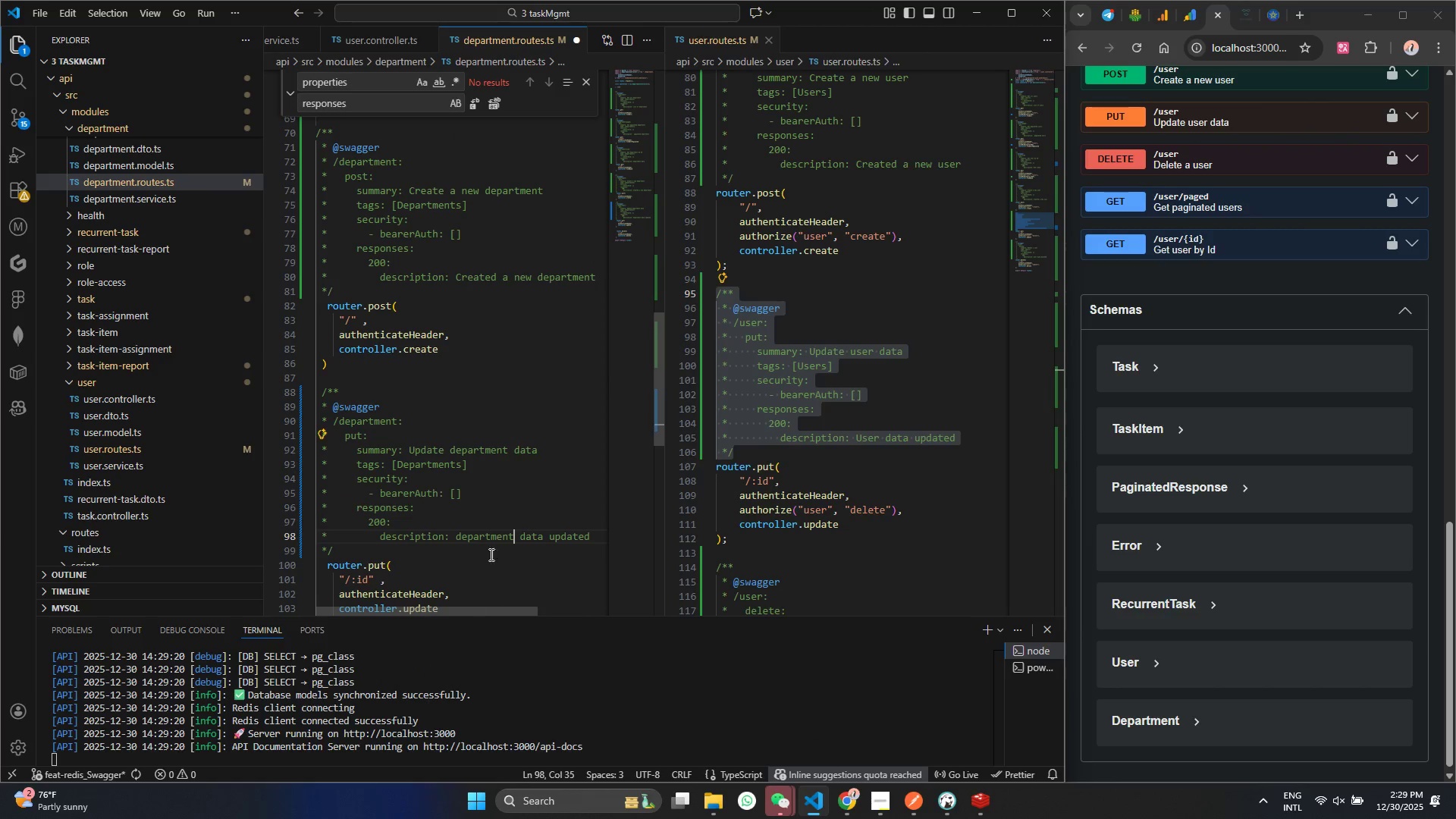 
key(Control+S)
 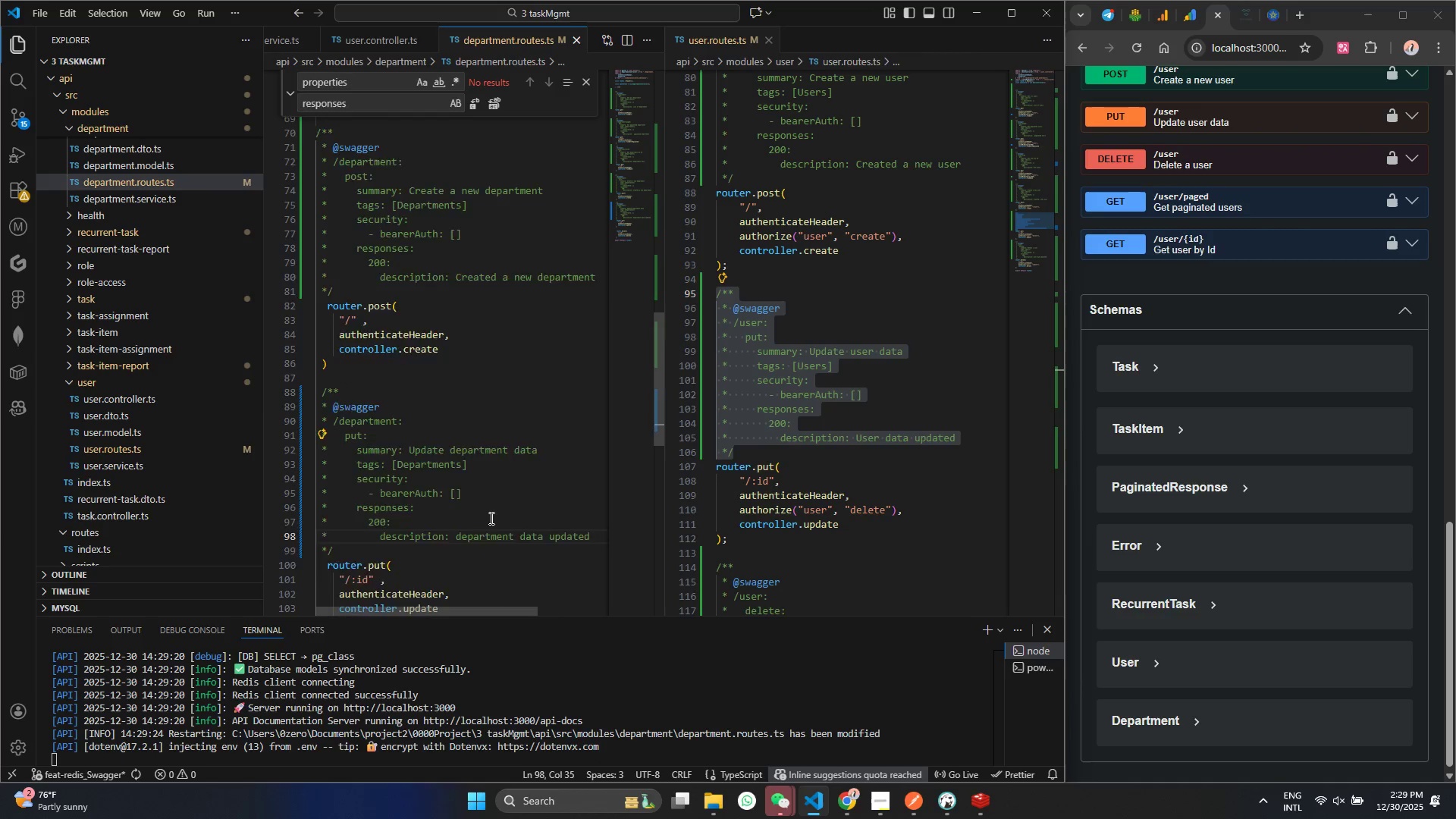 
scroll: coordinate [490, 518], scroll_direction: down, amount: 1.0
 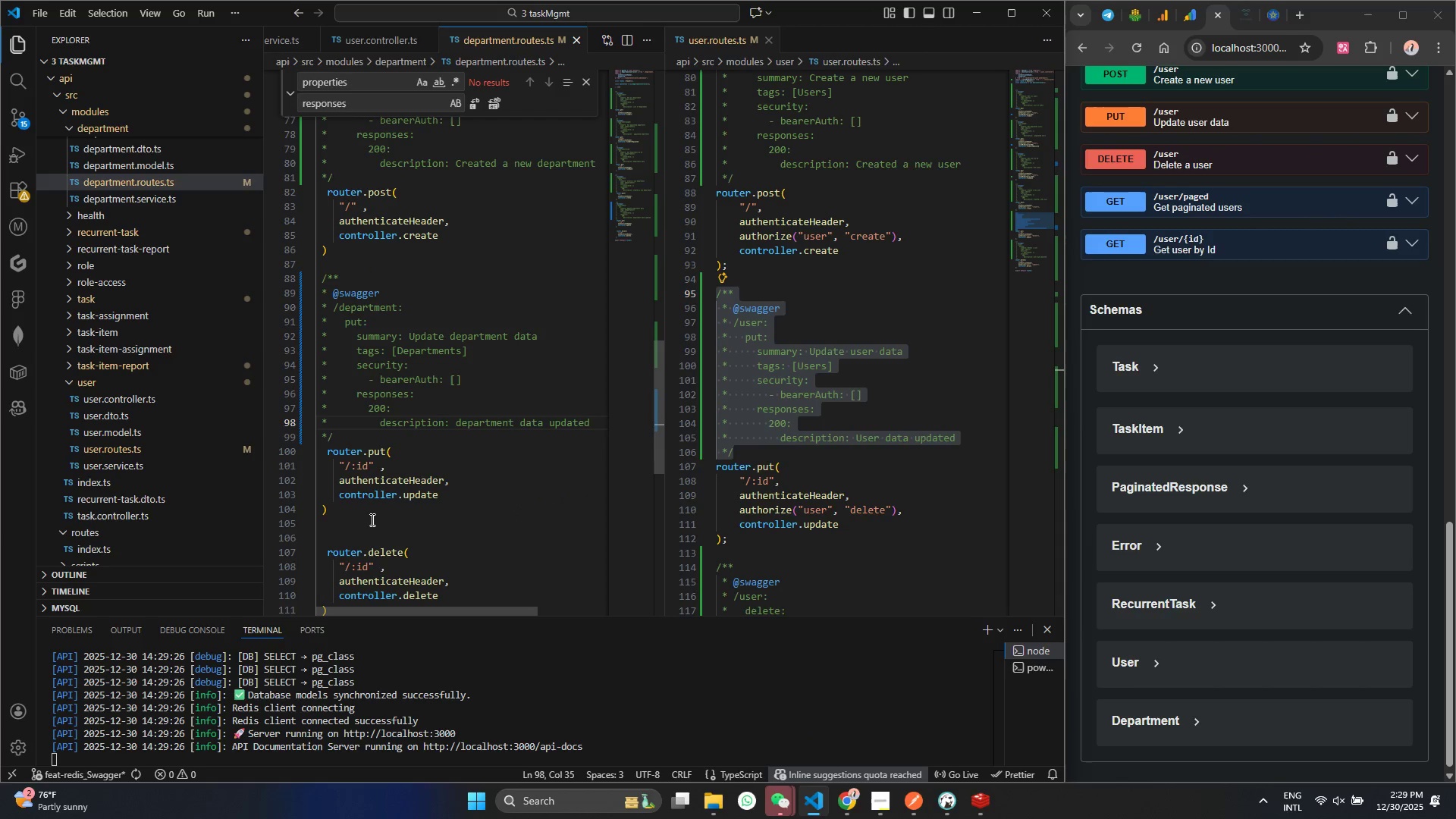 
left_click([341, 536])
 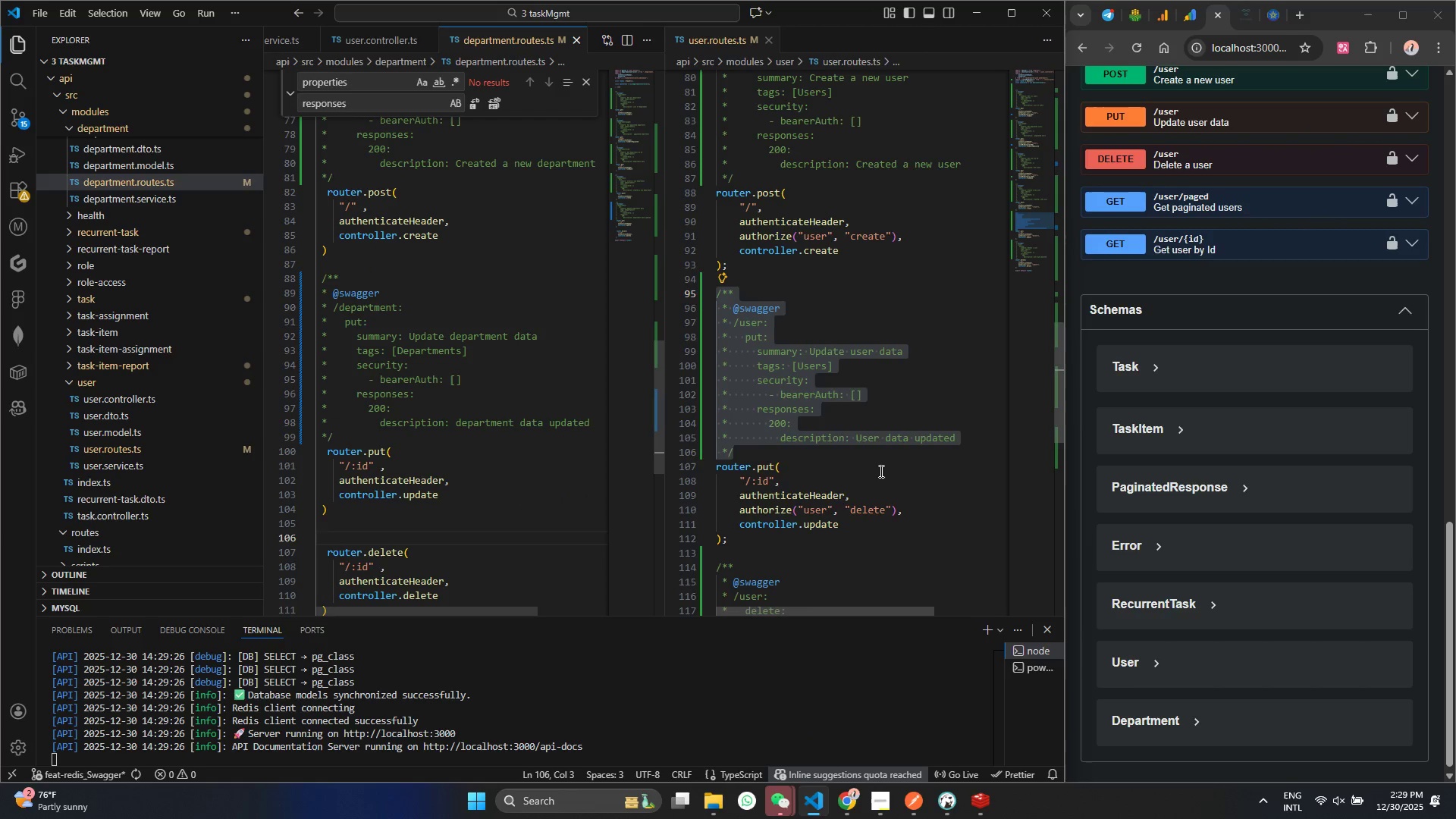 
scroll: coordinate [805, 495], scroll_direction: down, amount: 8.0
 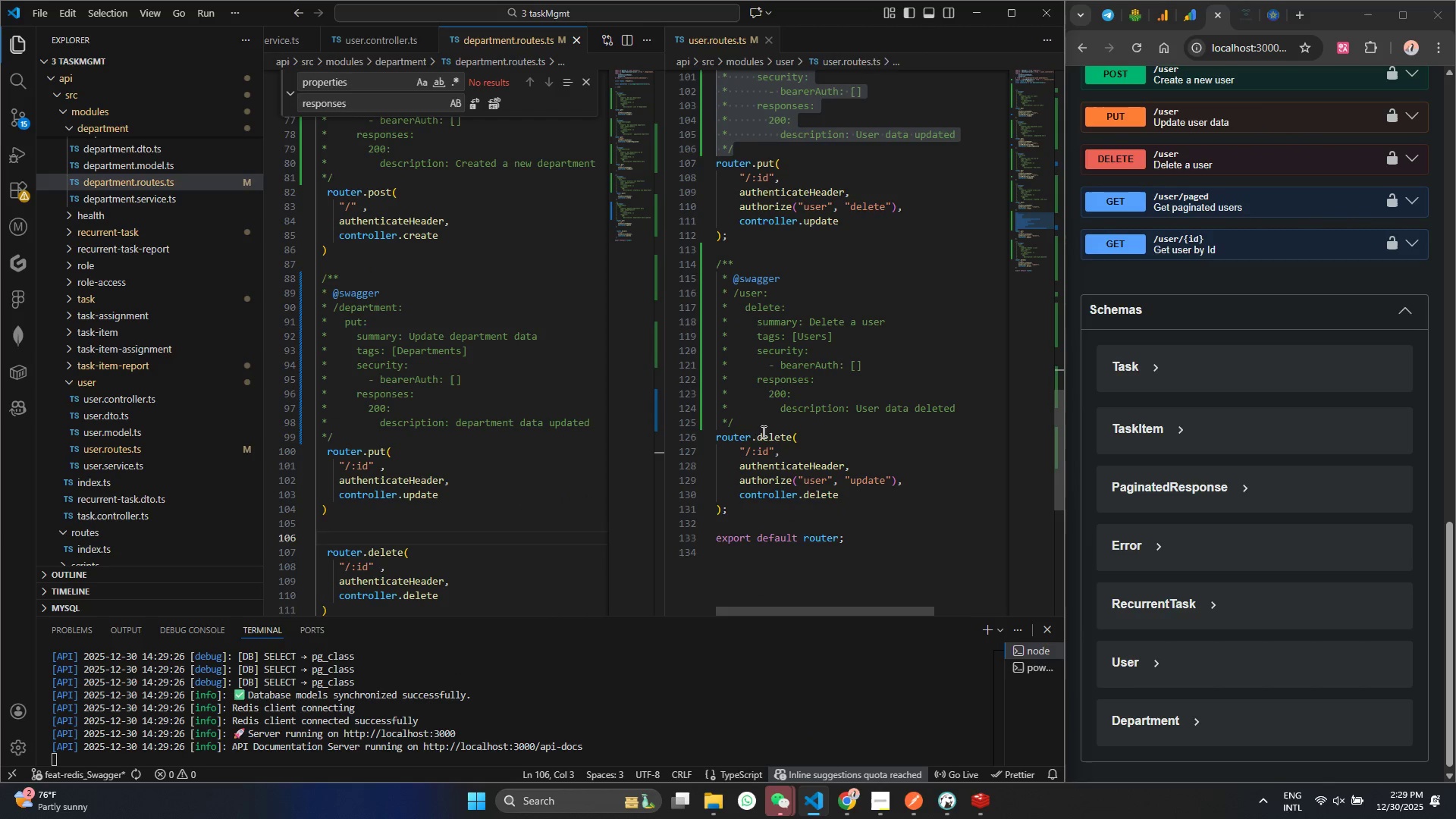 
left_click_drag(start_coordinate=[737, 420], to_coordinate=[707, 253])
 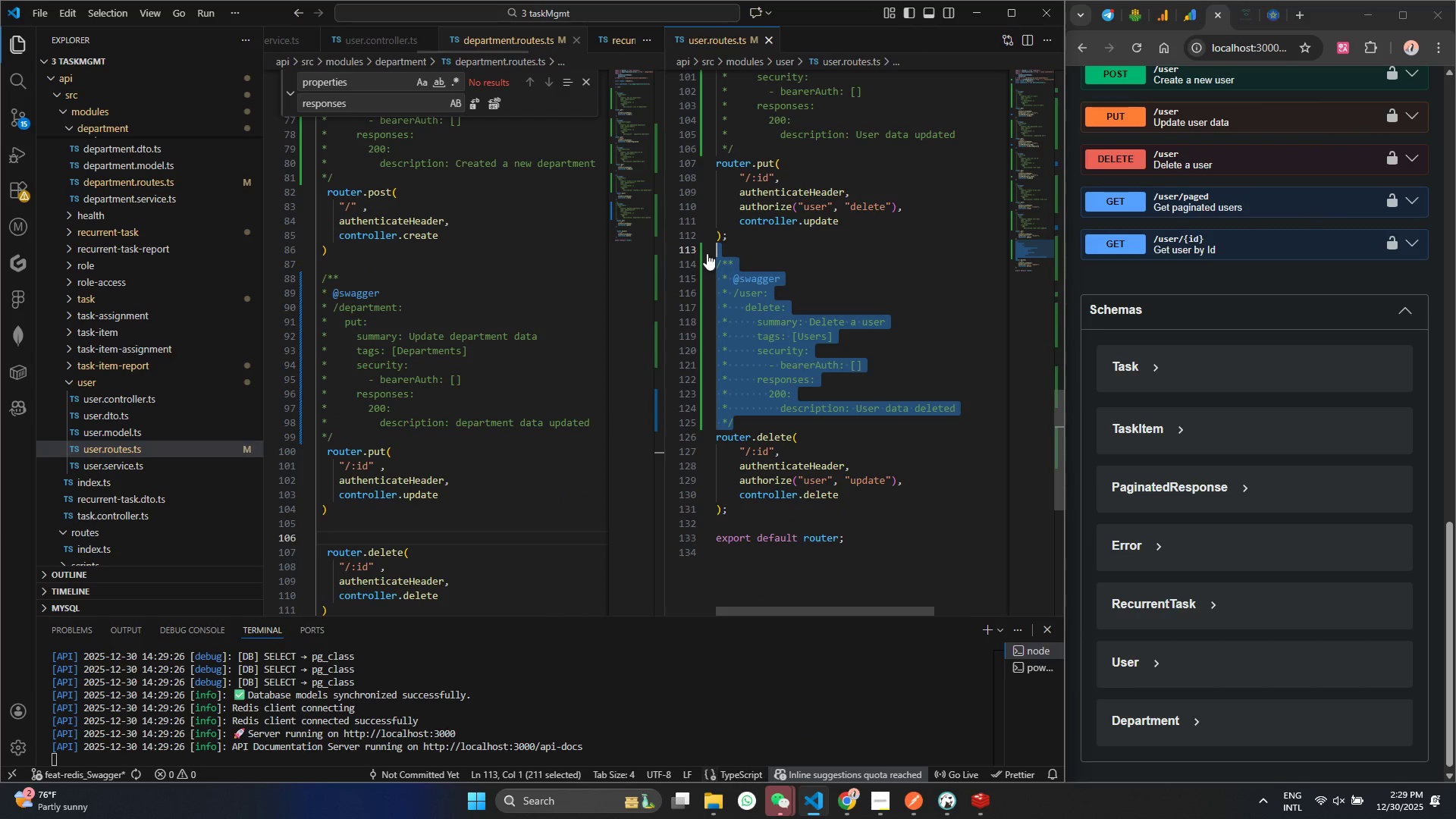 
key(Control+C)
 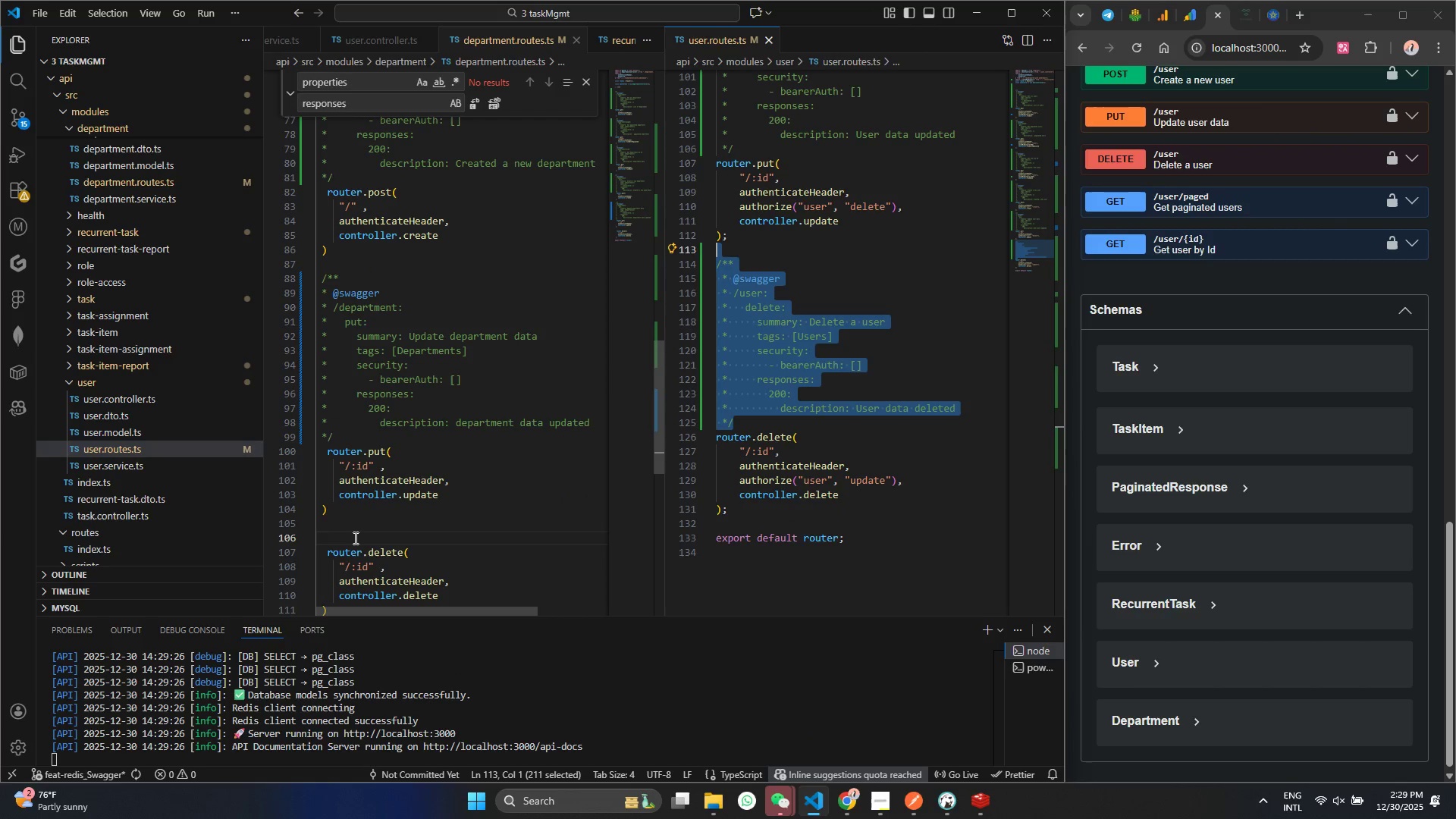 
scroll: coordinate [353, 536], scroll_direction: down, amount: 2.0
 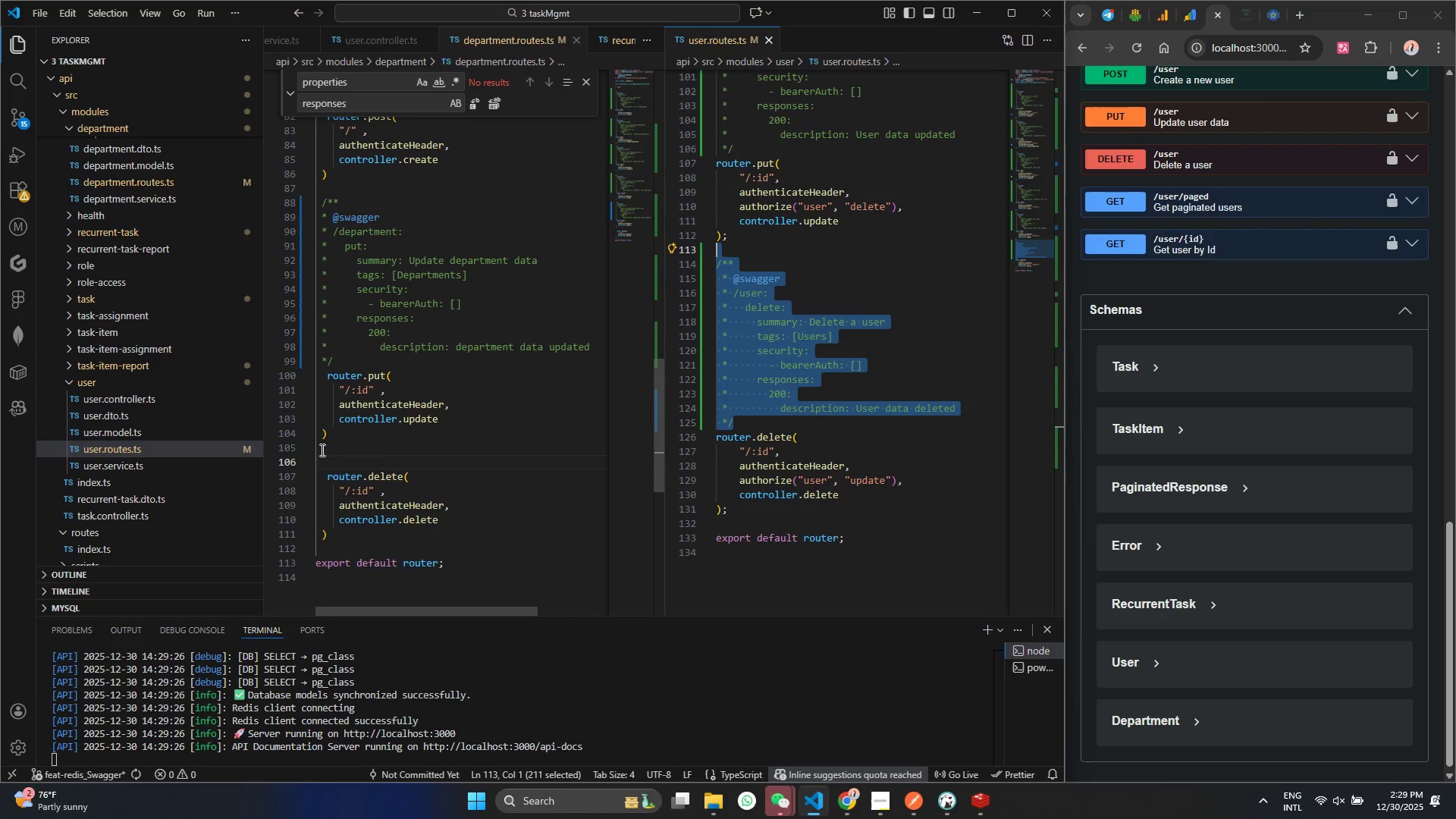 
left_click([328, 470])
 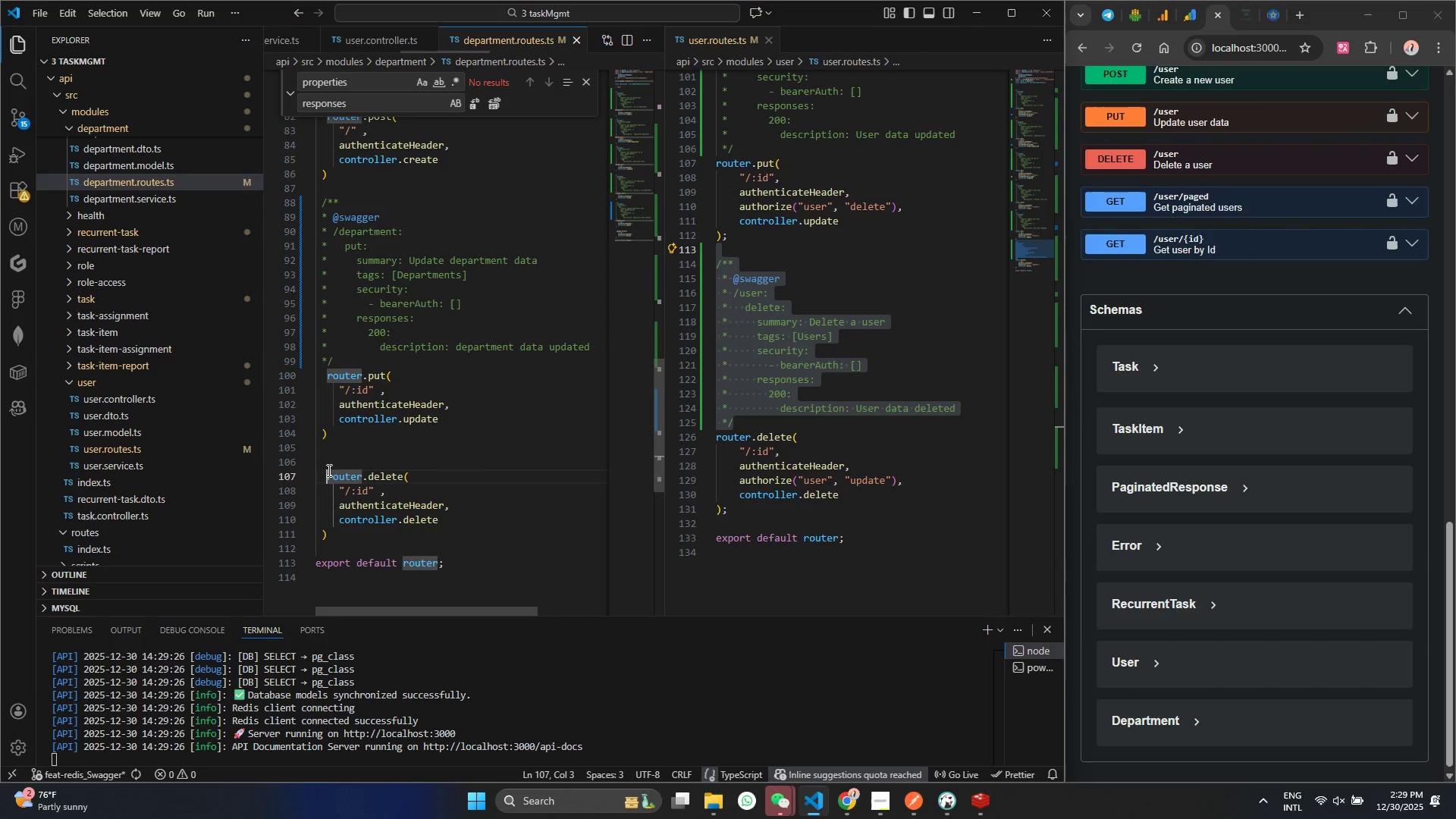 
left_click([328, 461])
 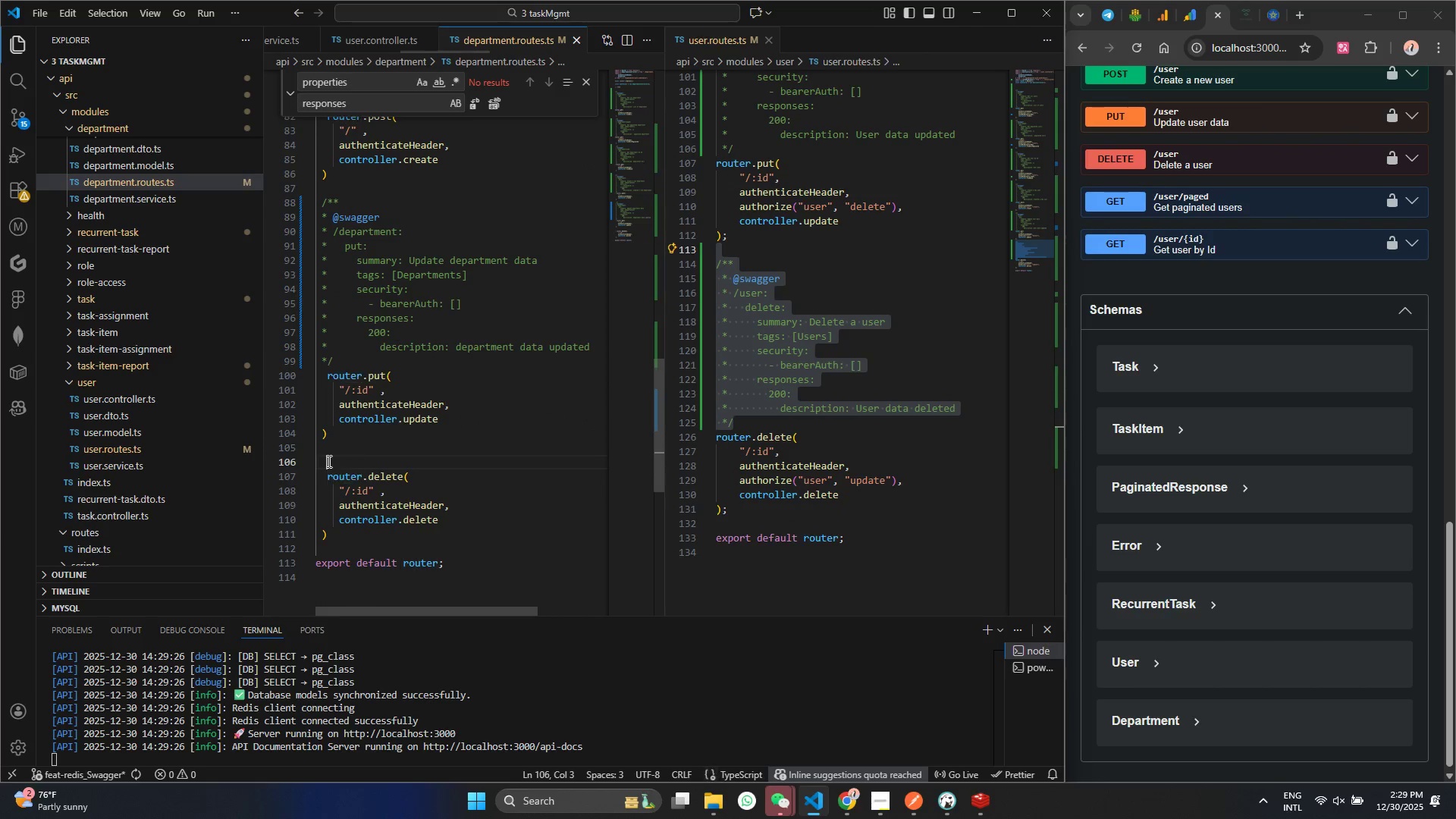 
key(Control+V)
 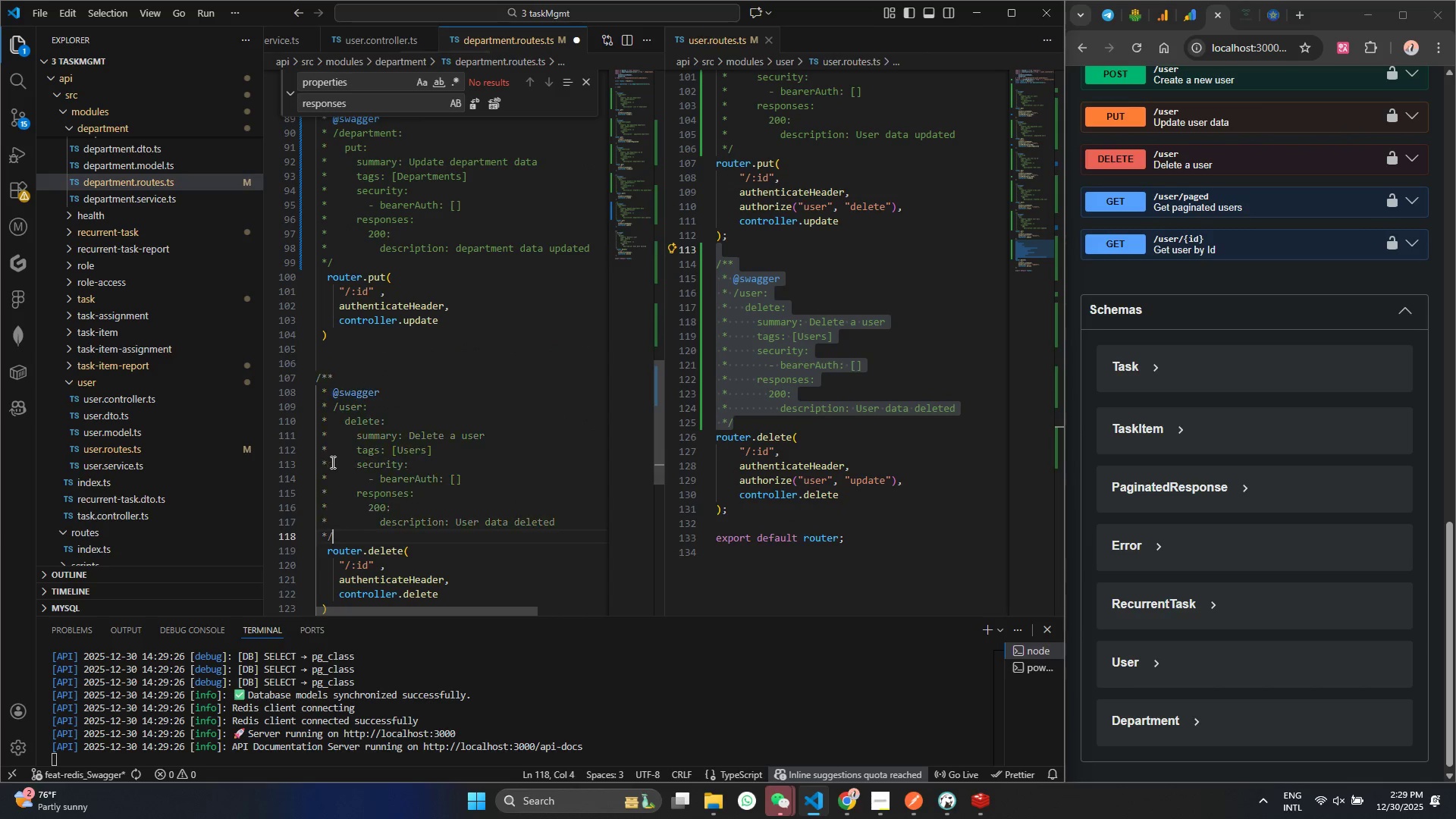 
key(Control+S)
 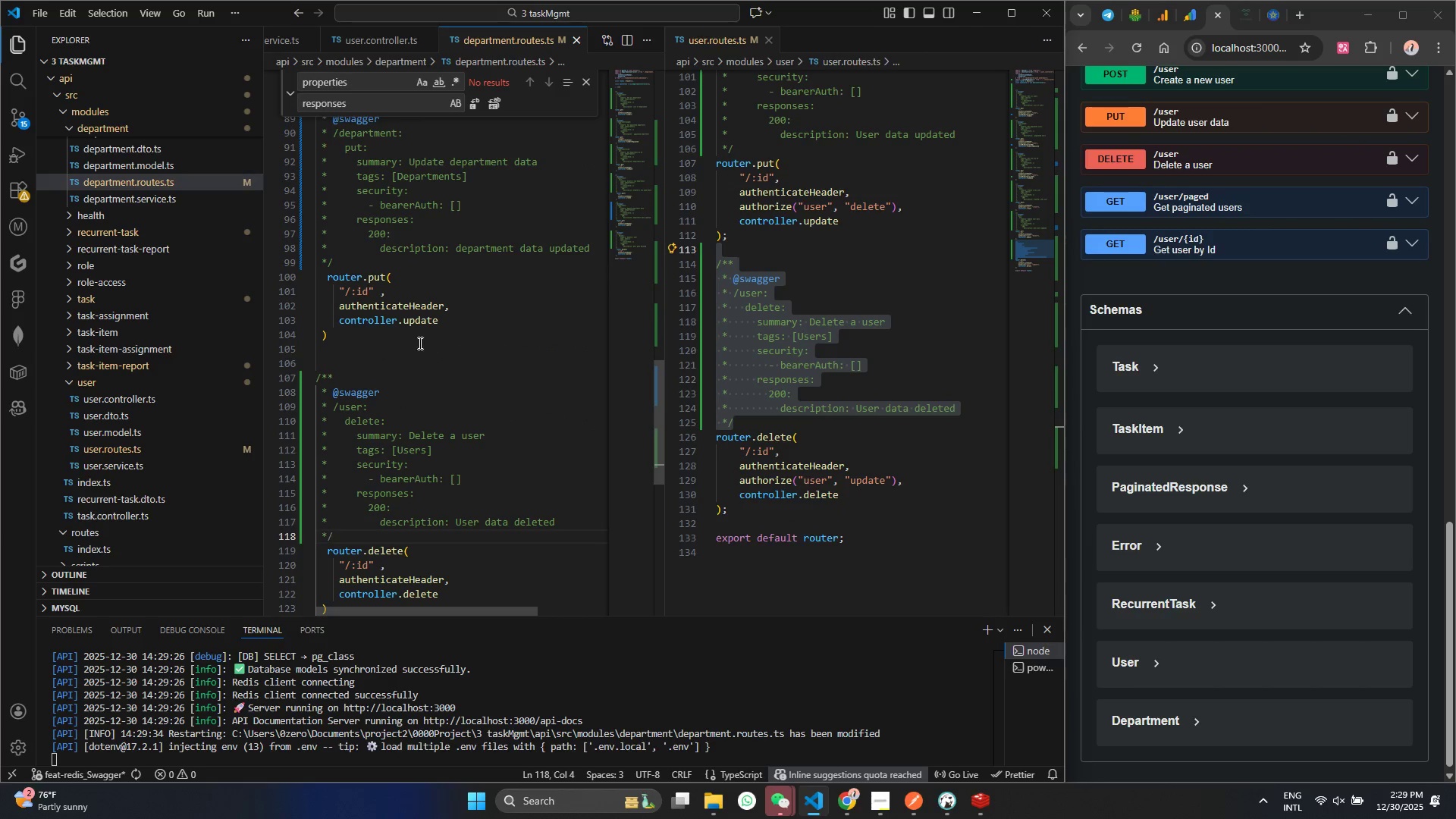 
scroll: coordinate [405, 378], scroll_direction: up, amount: 2.0
 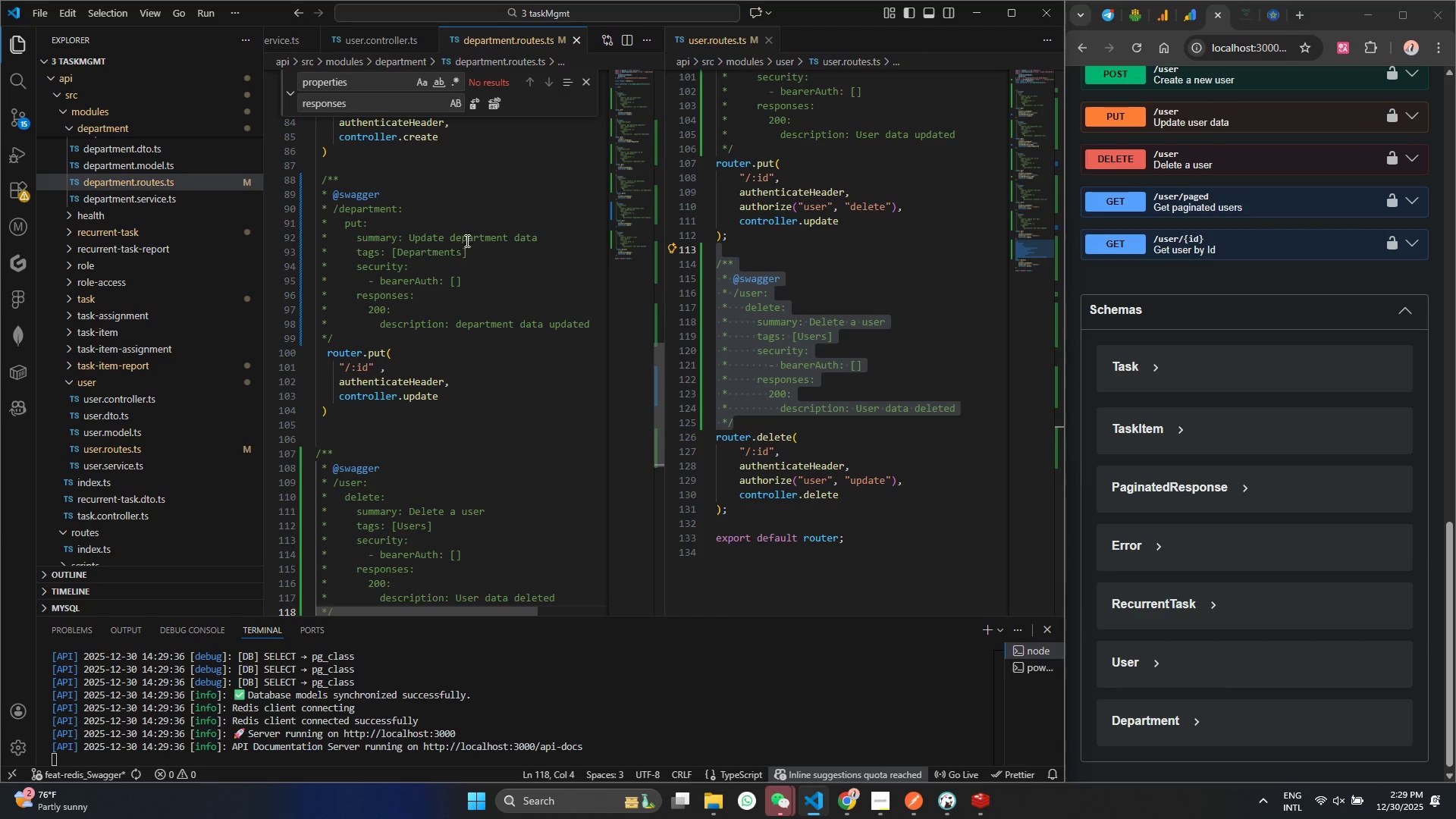 
double_click([466, 240])
 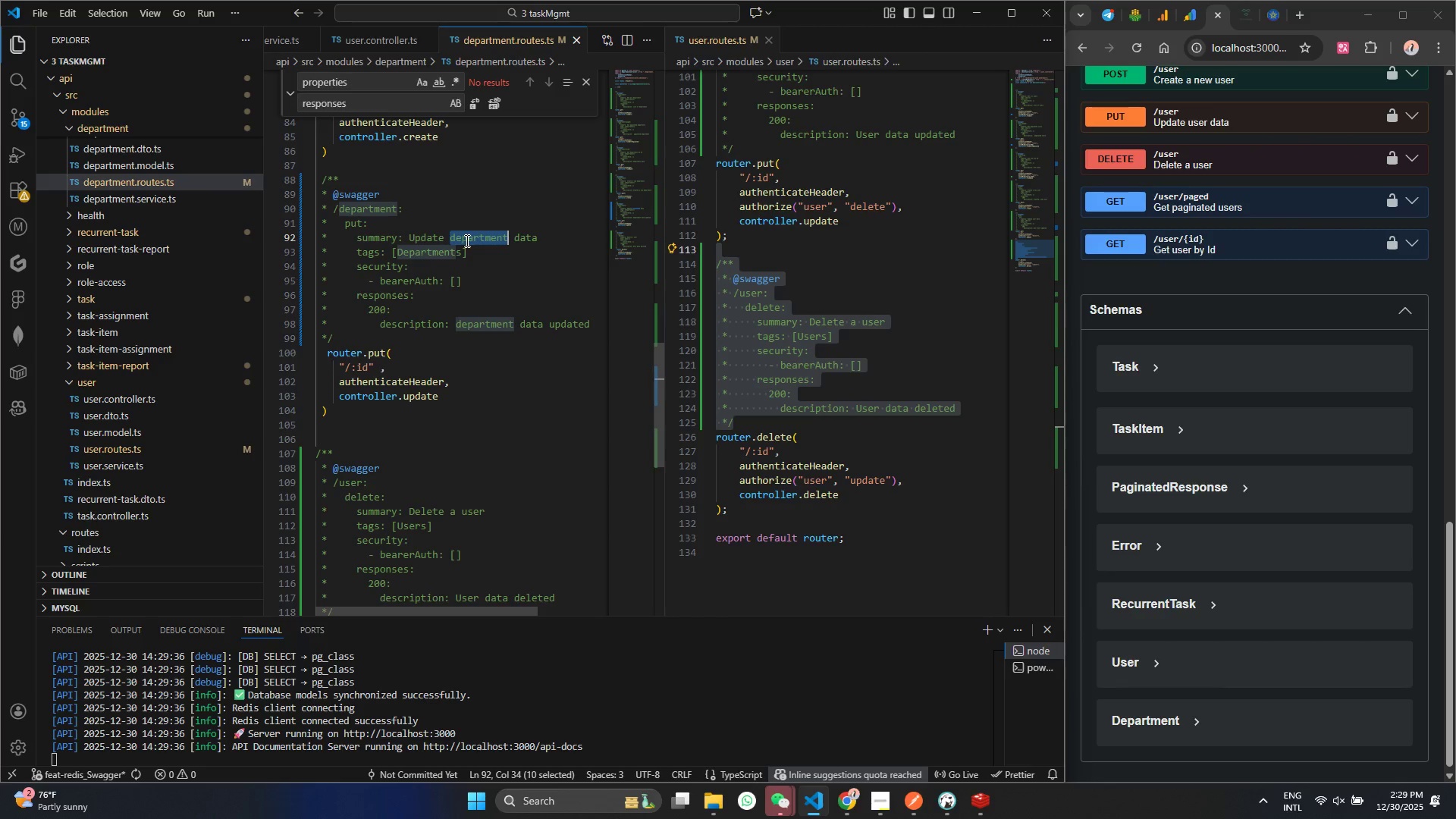 
key(Control+C)
 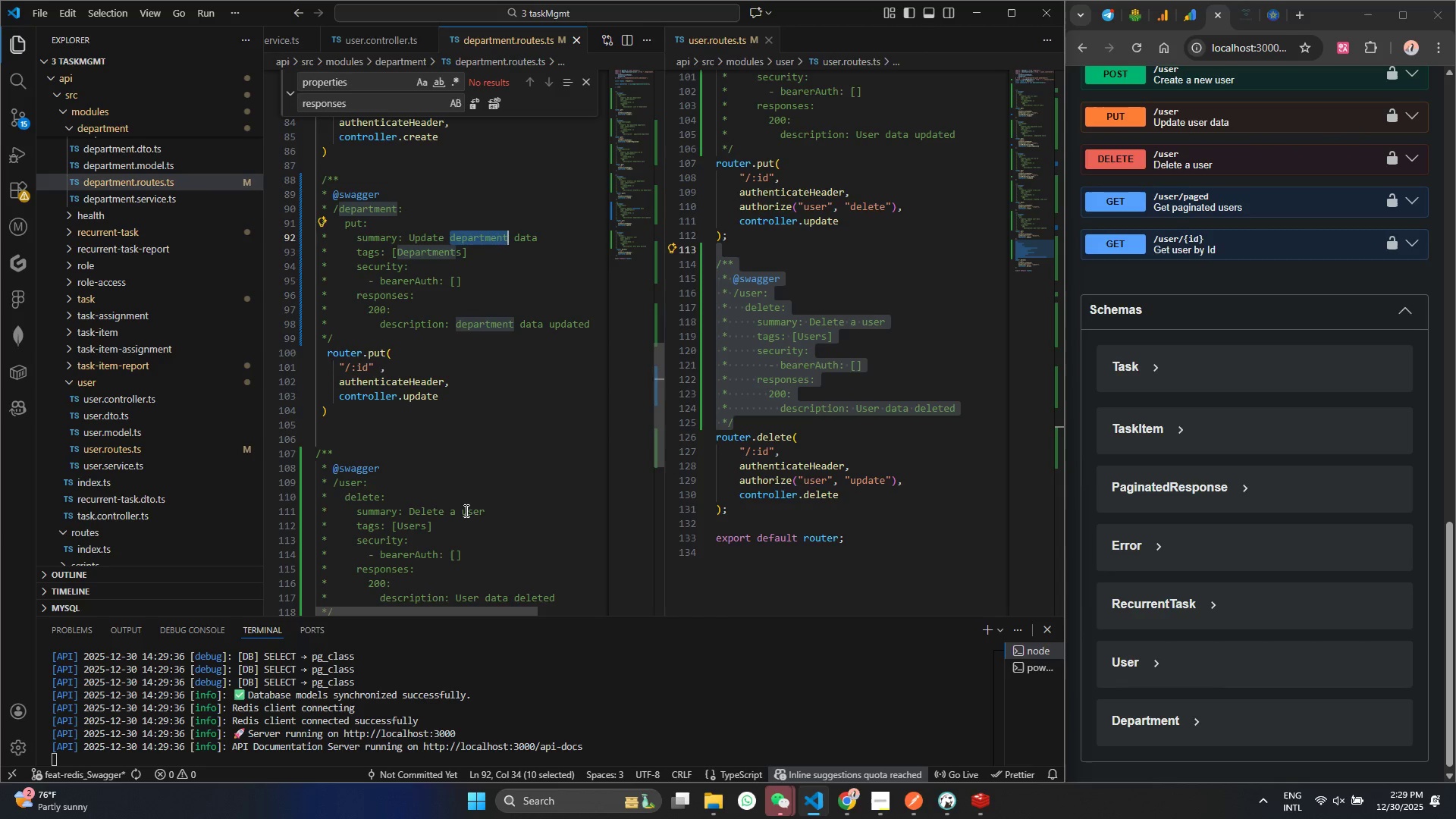 
key(Control+V)
 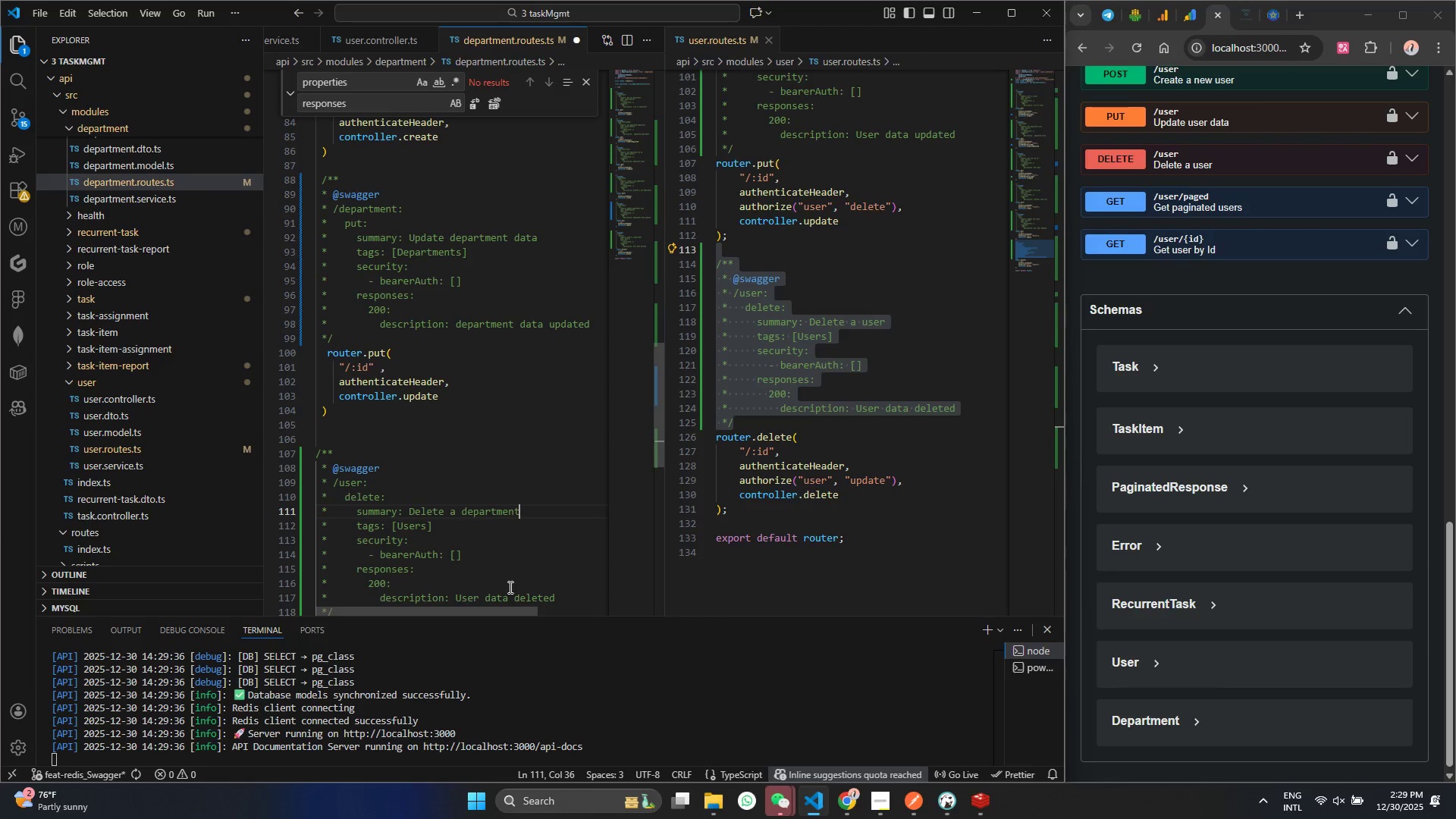 
double_click([468, 598])
 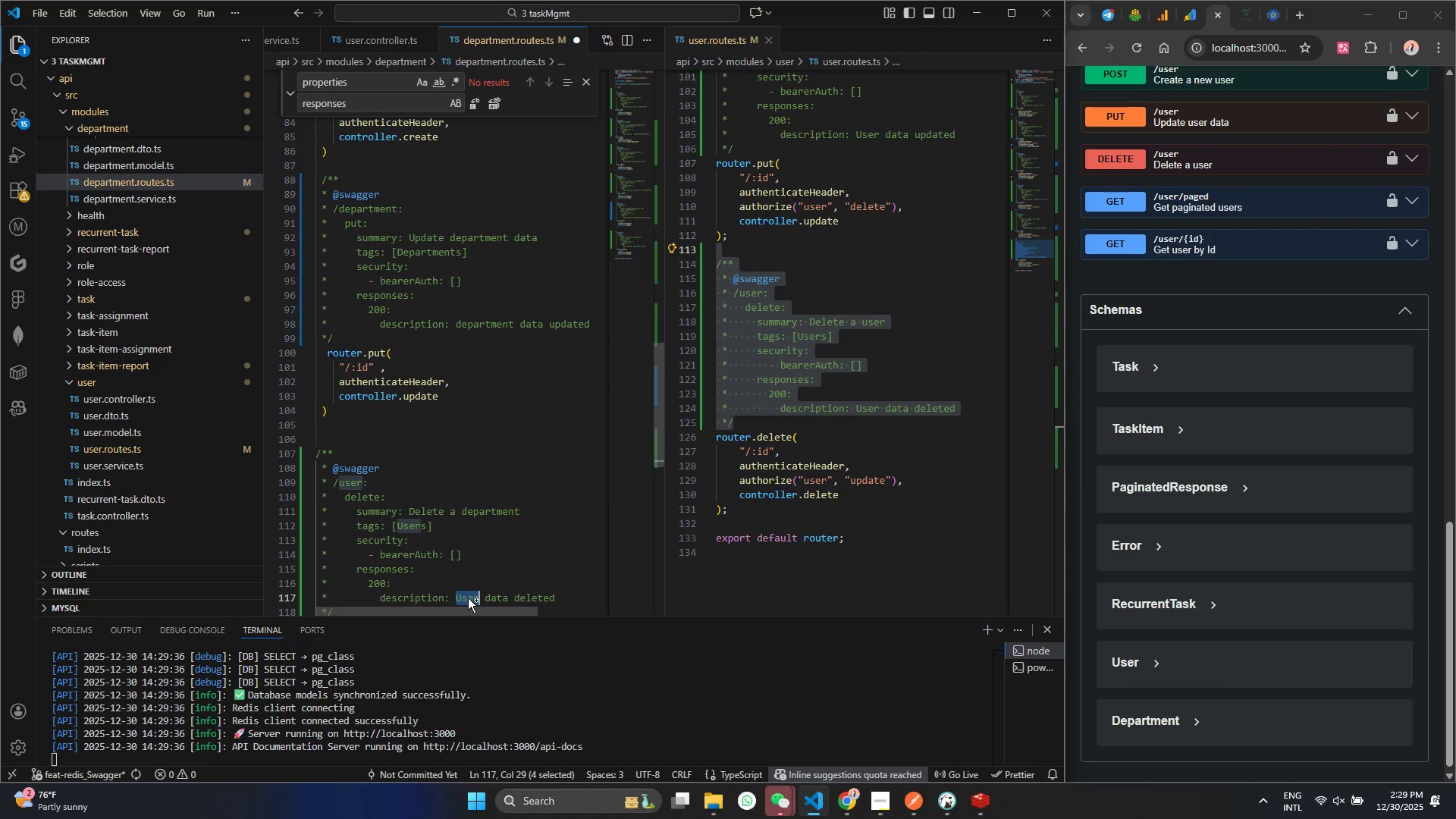 
key(Control+V)
 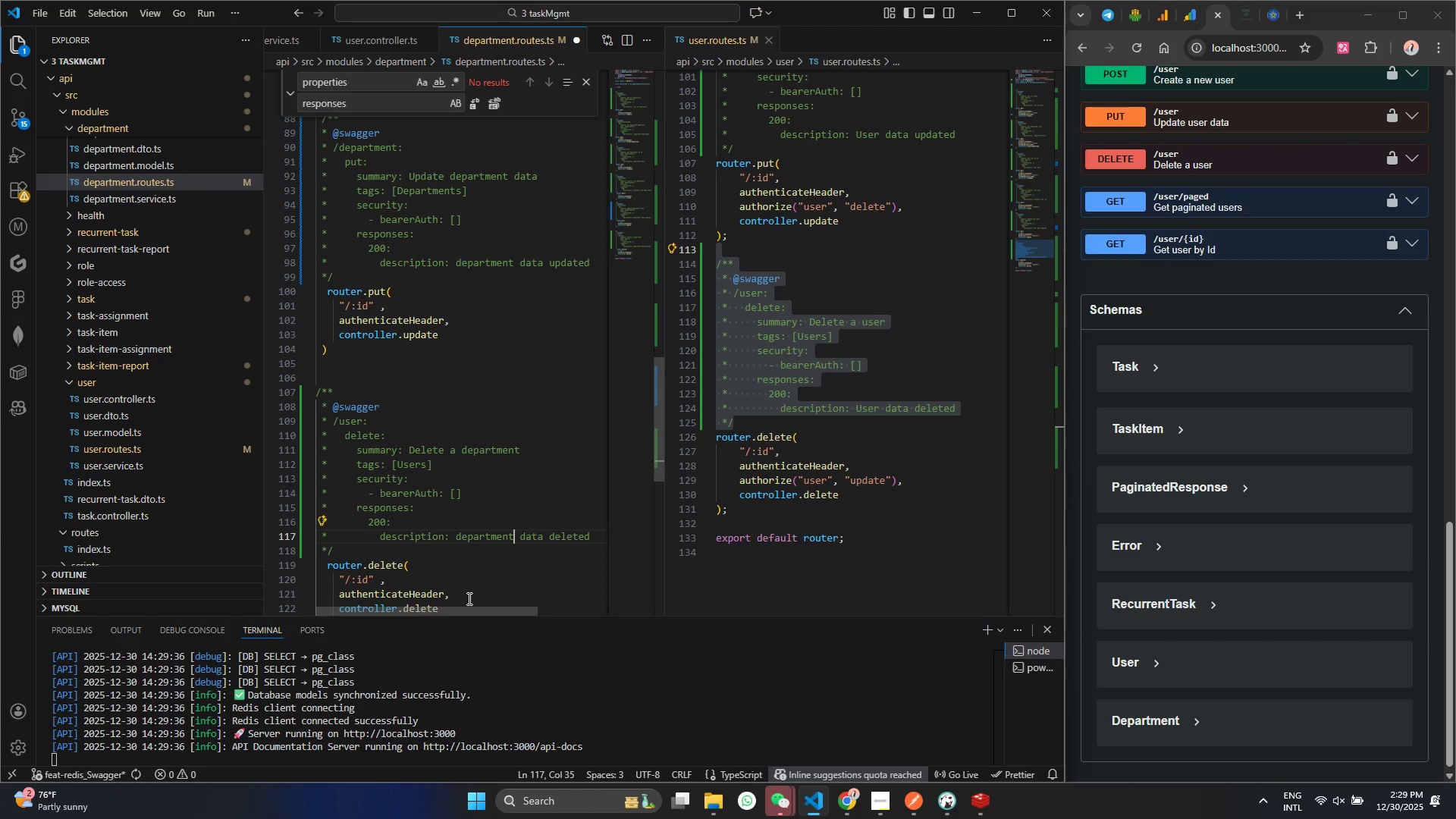 
key(Control+S)
 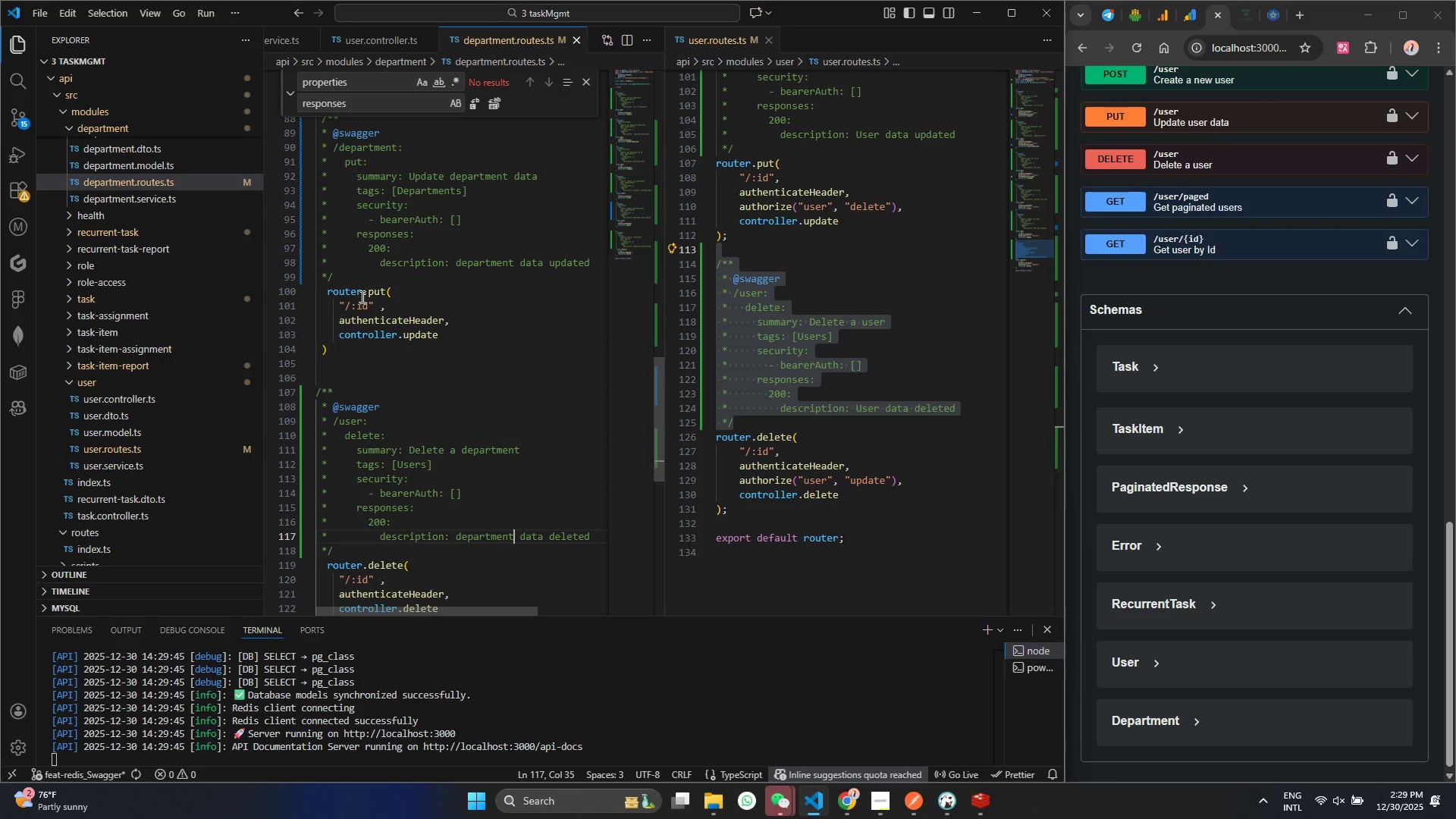 
double_click([351, 419])
 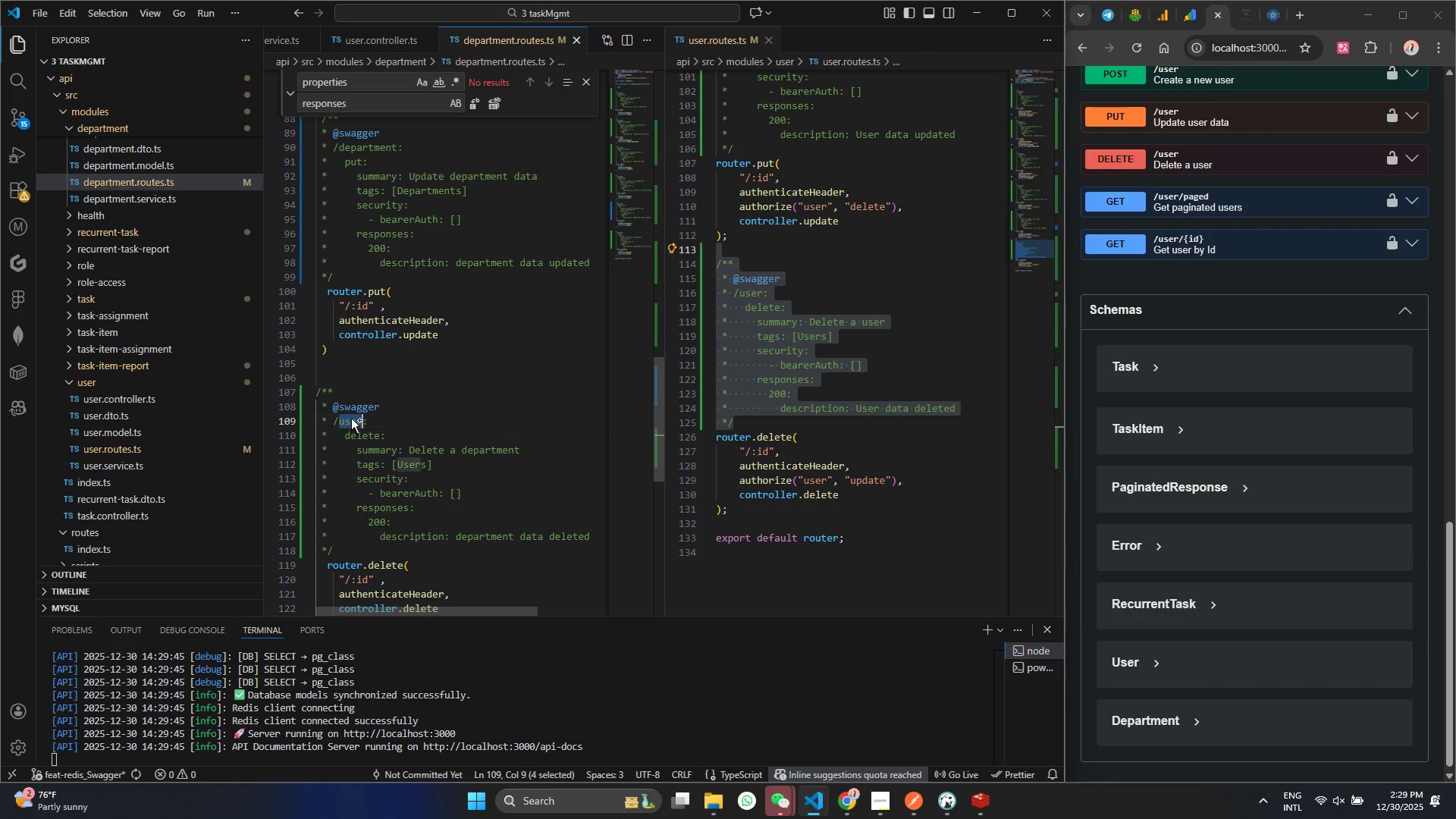 
key(Control+V)
 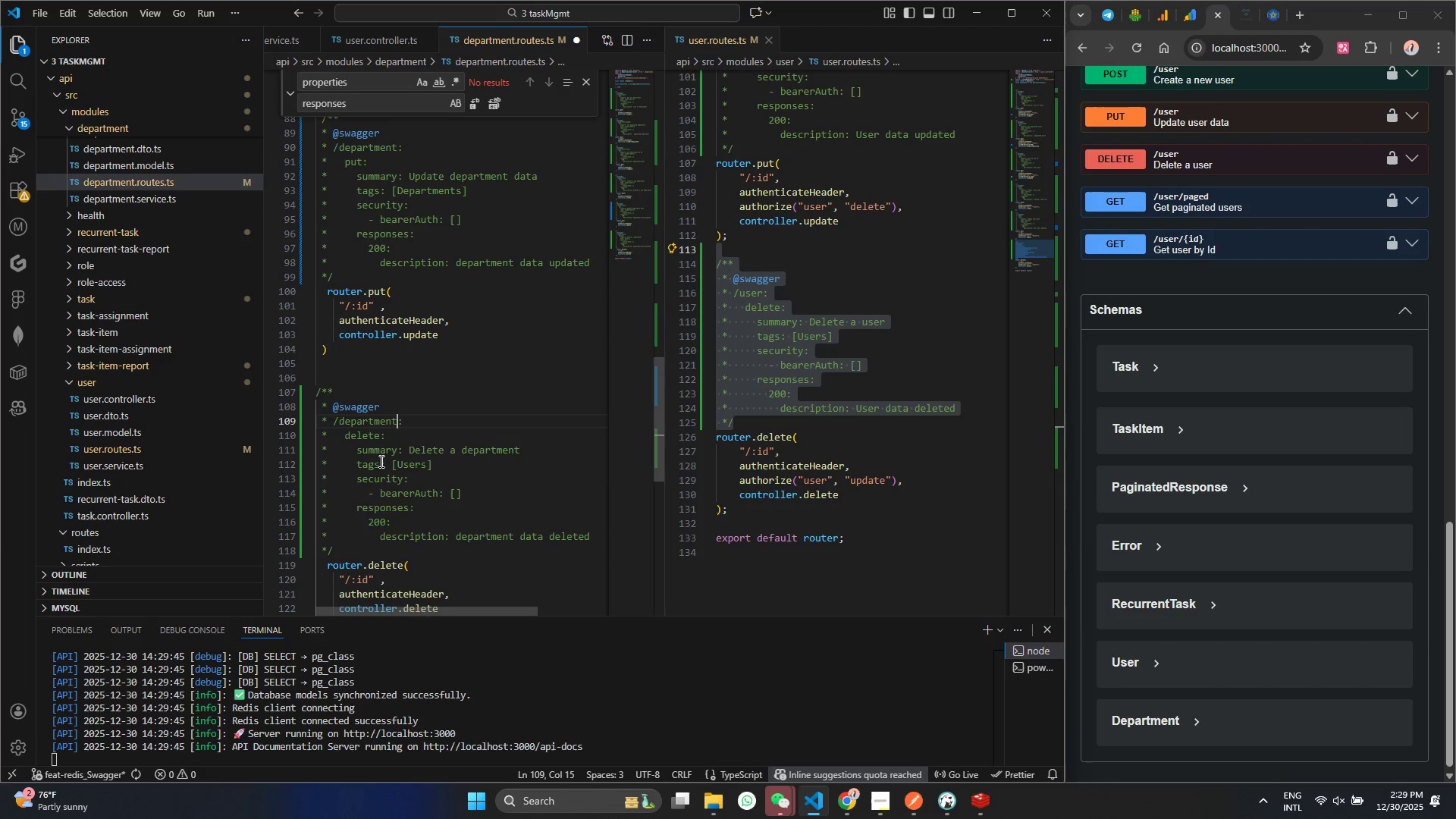 
key(Control+S)
 